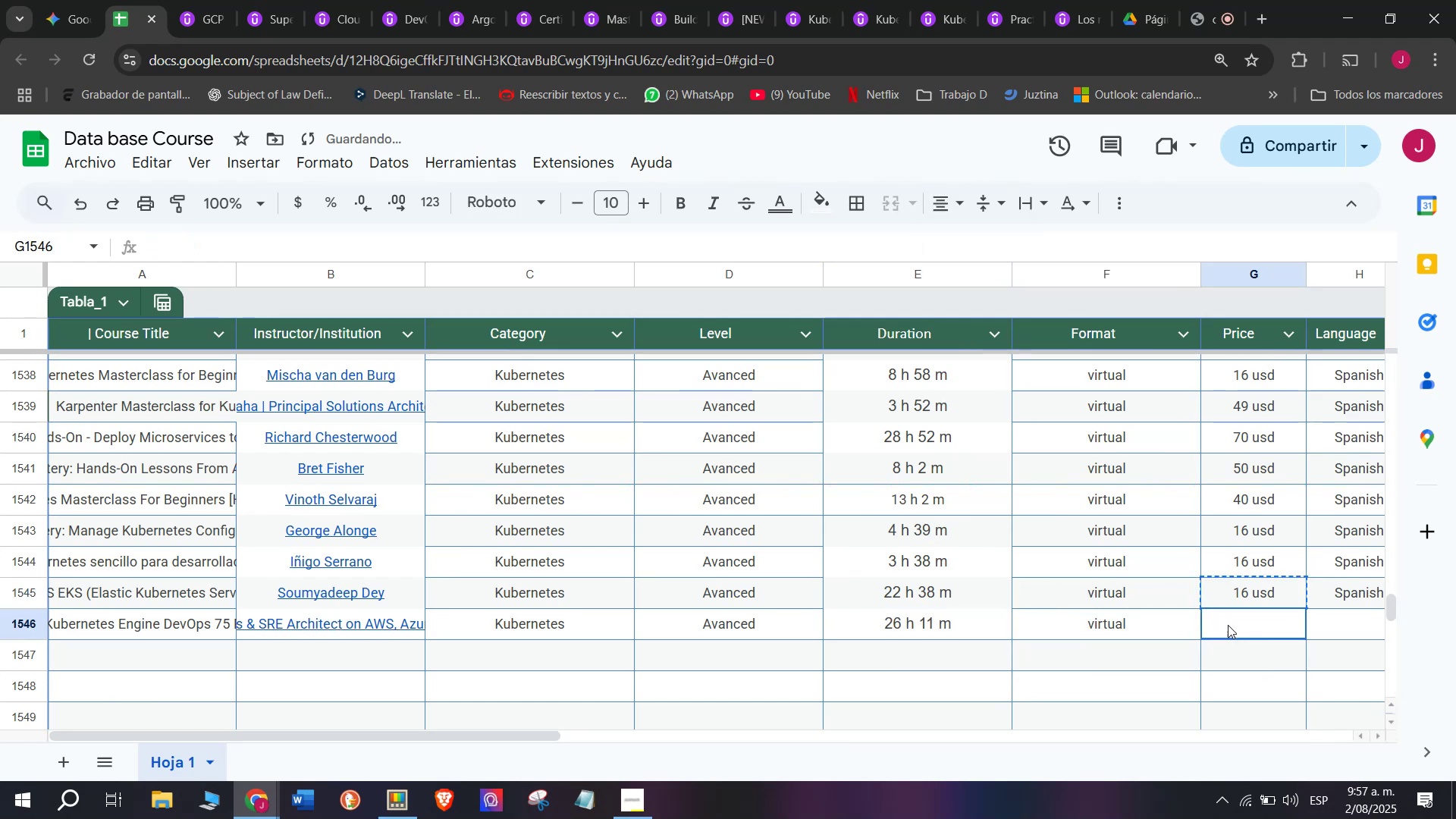 
key(Break)
 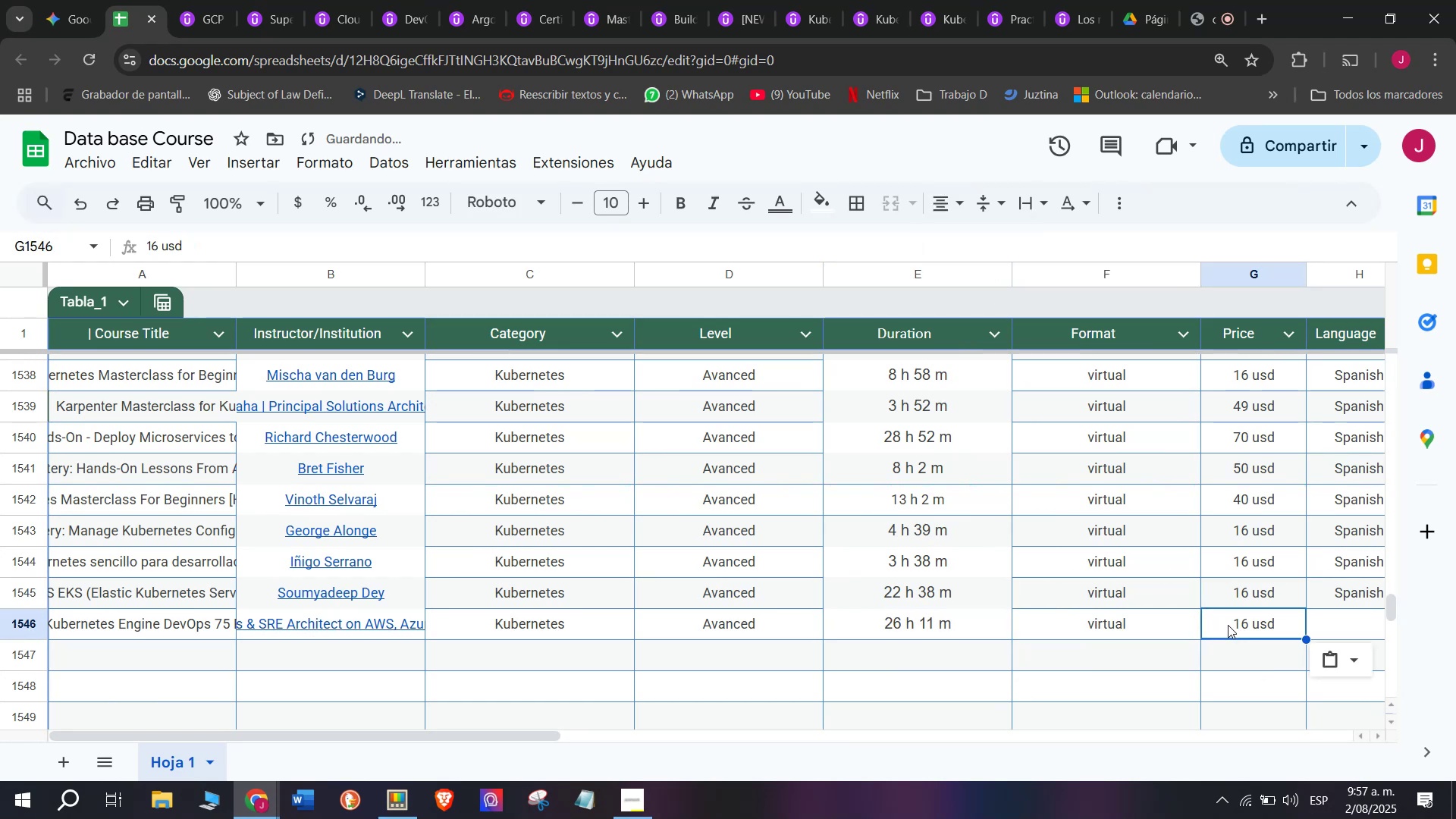 
left_click([1228, 625])
 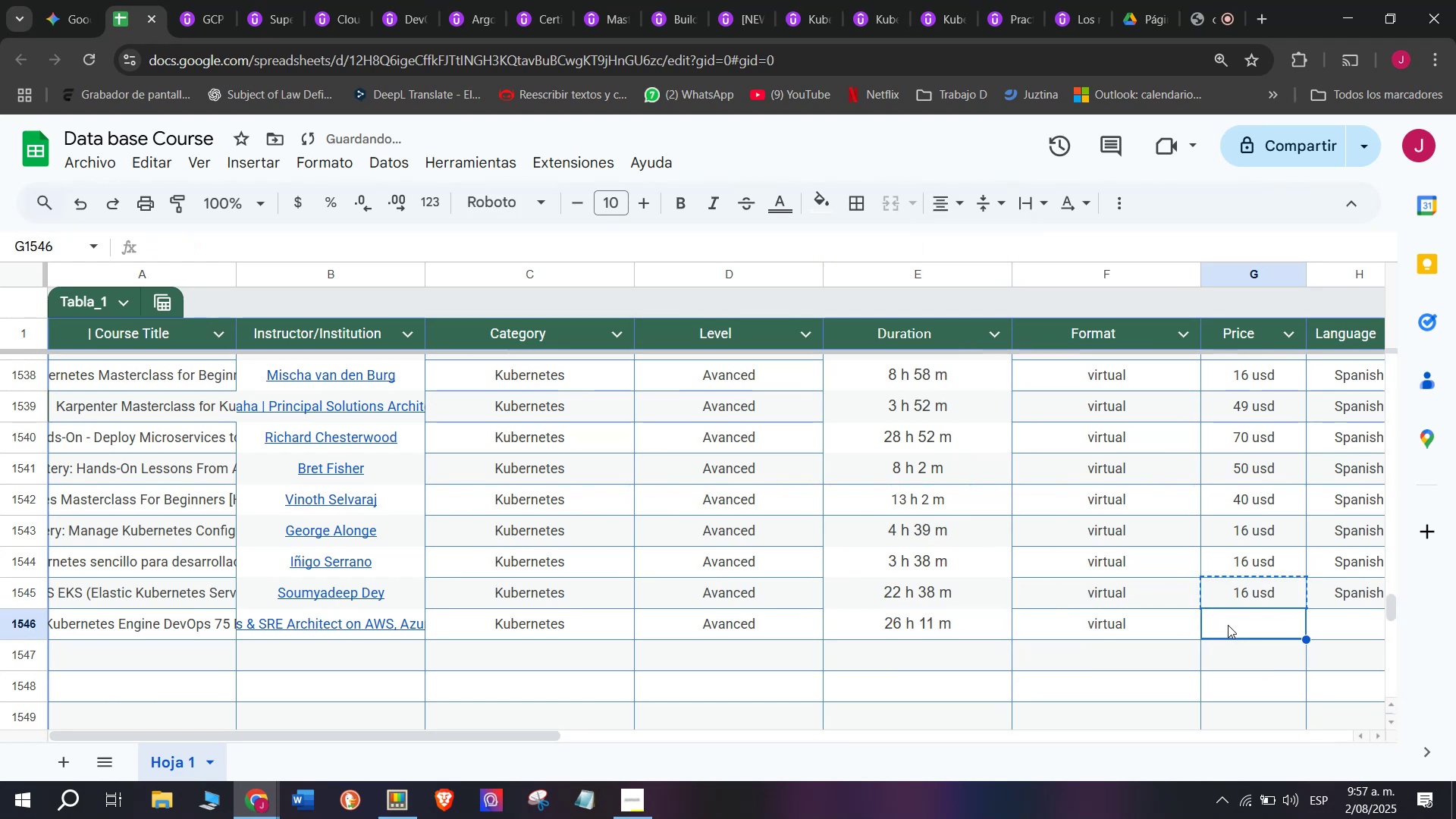 
key(Control+ControlLeft)
 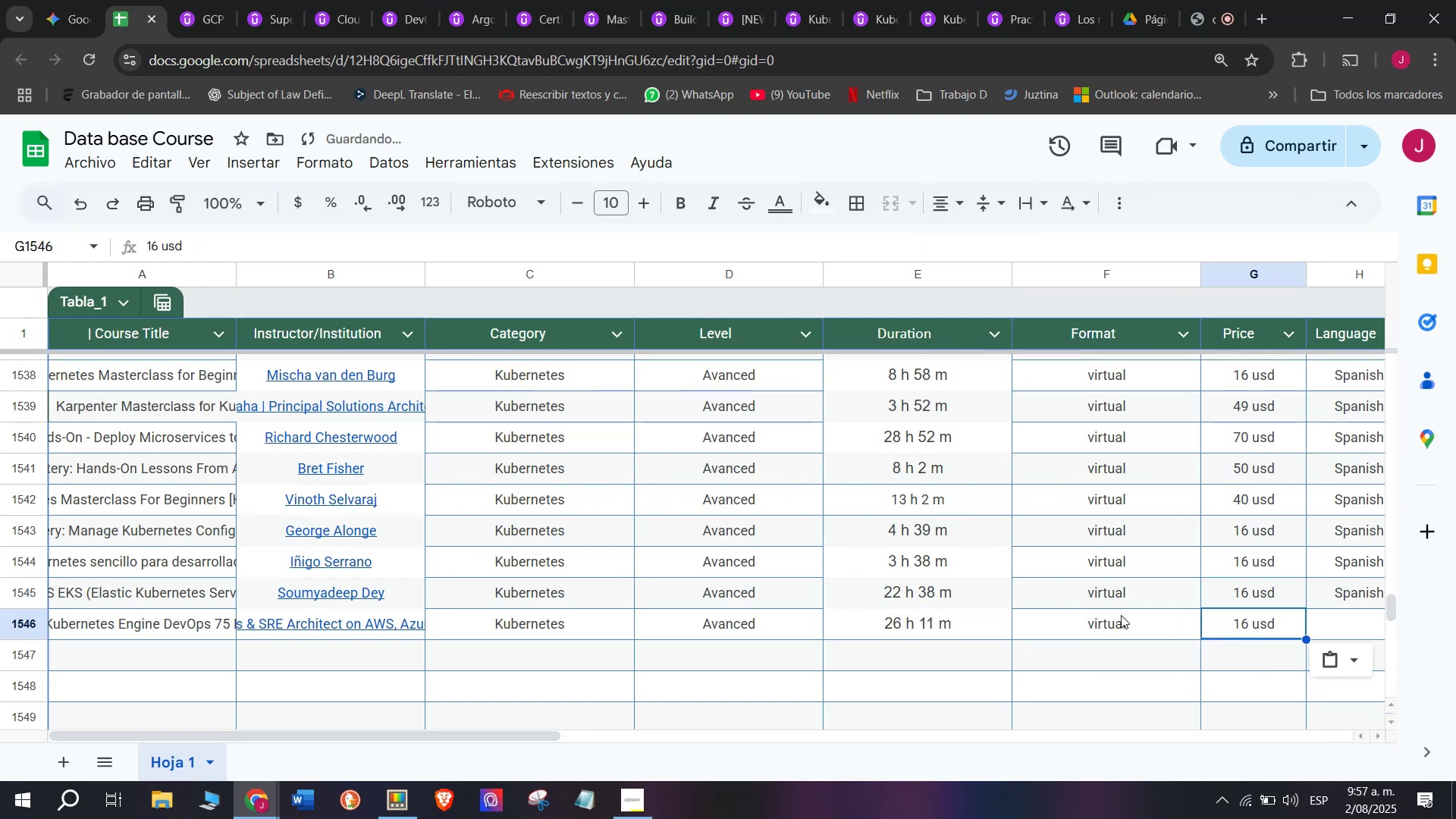 
key(Z)
 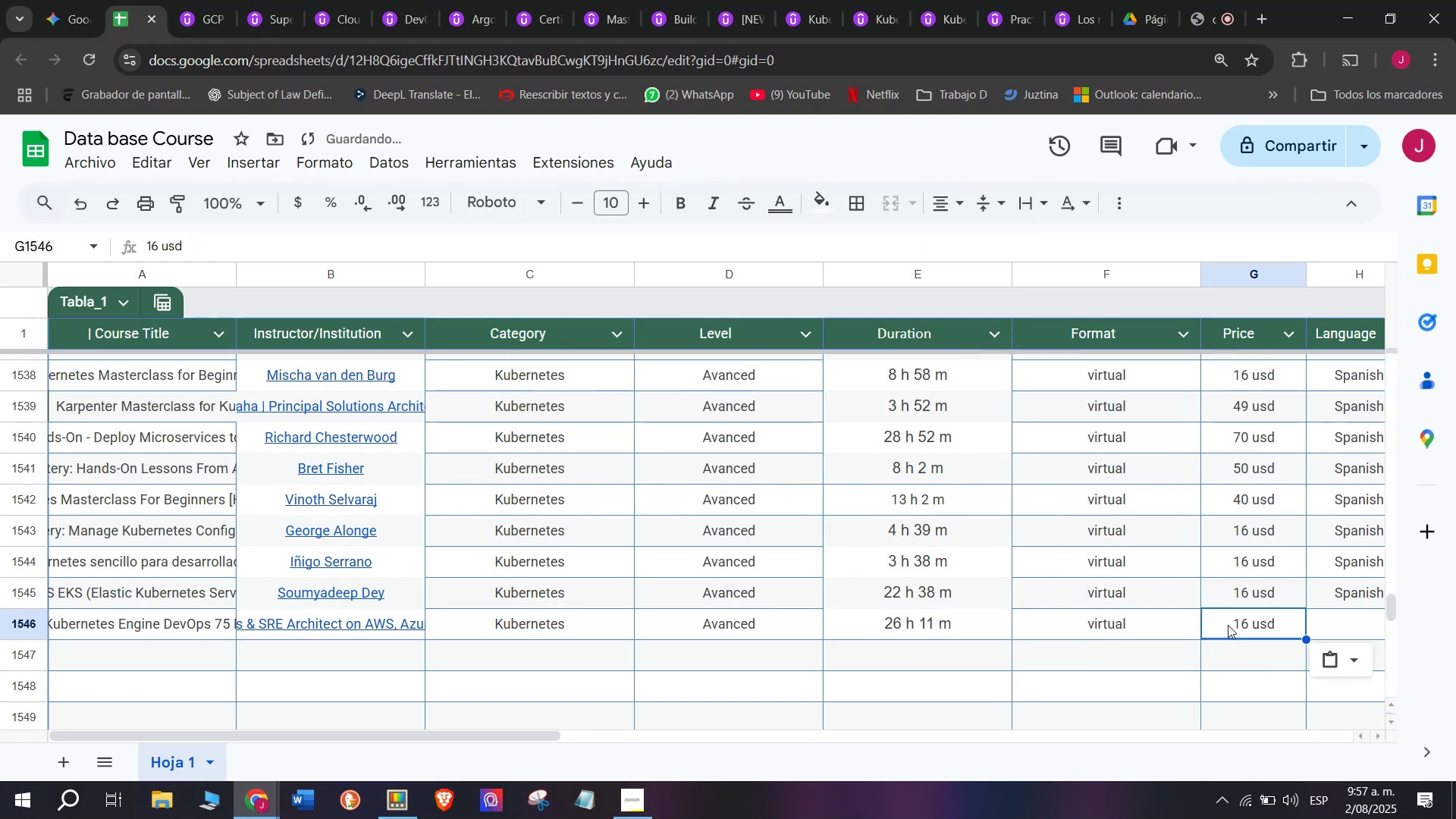 
key(Control+V)
 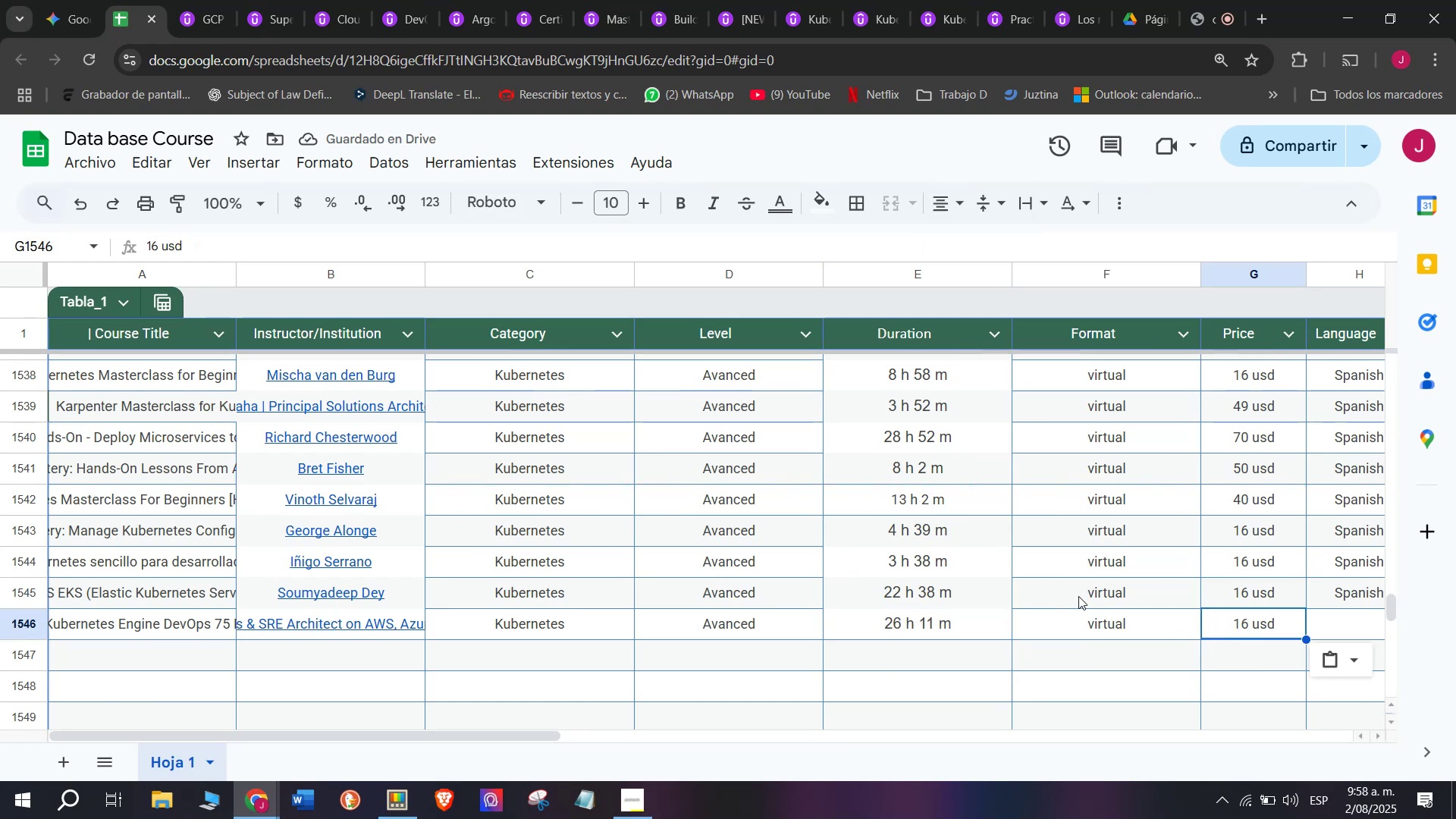 
left_click([1359, 581])
 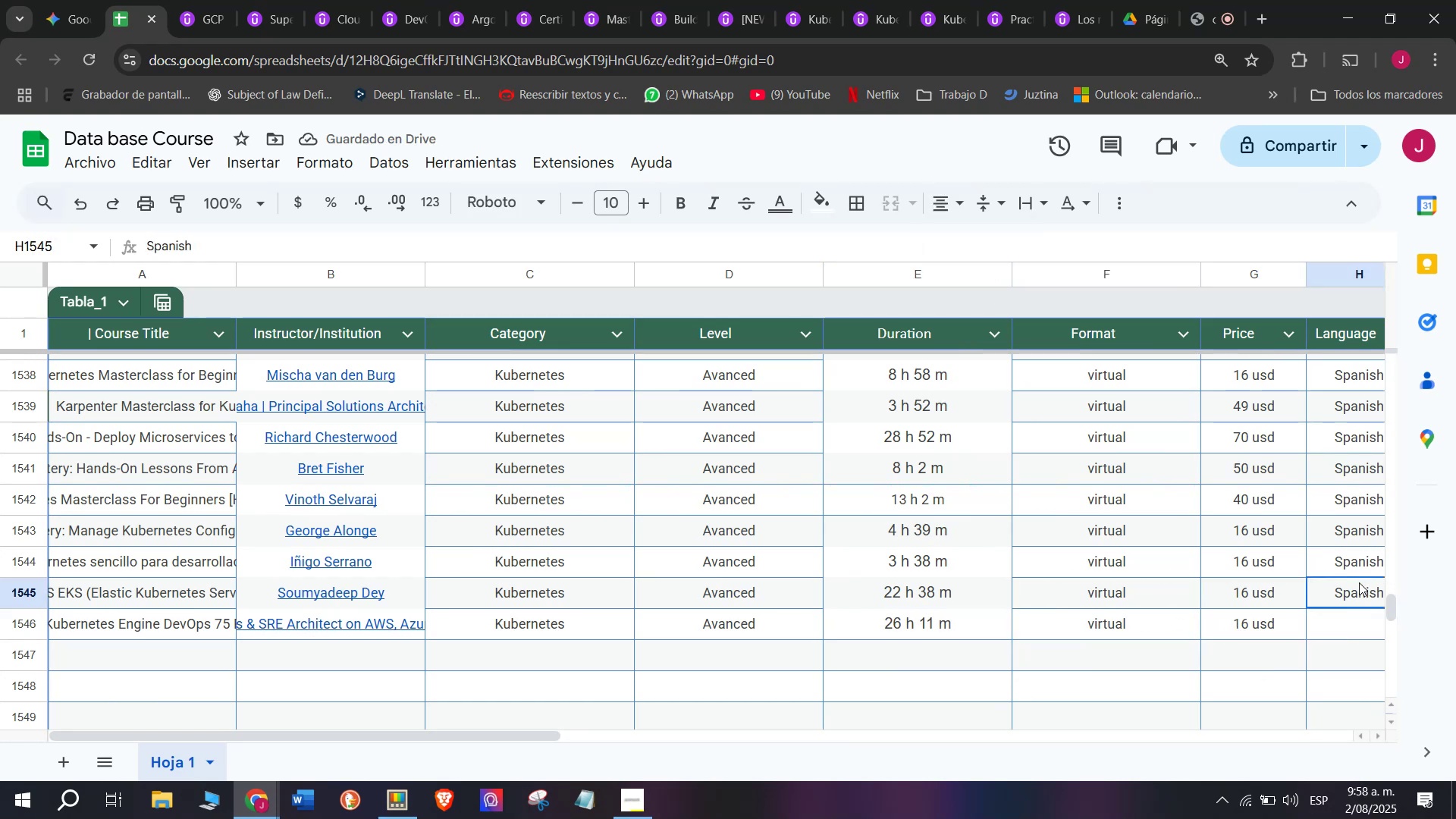 
key(Control+ControlLeft)
 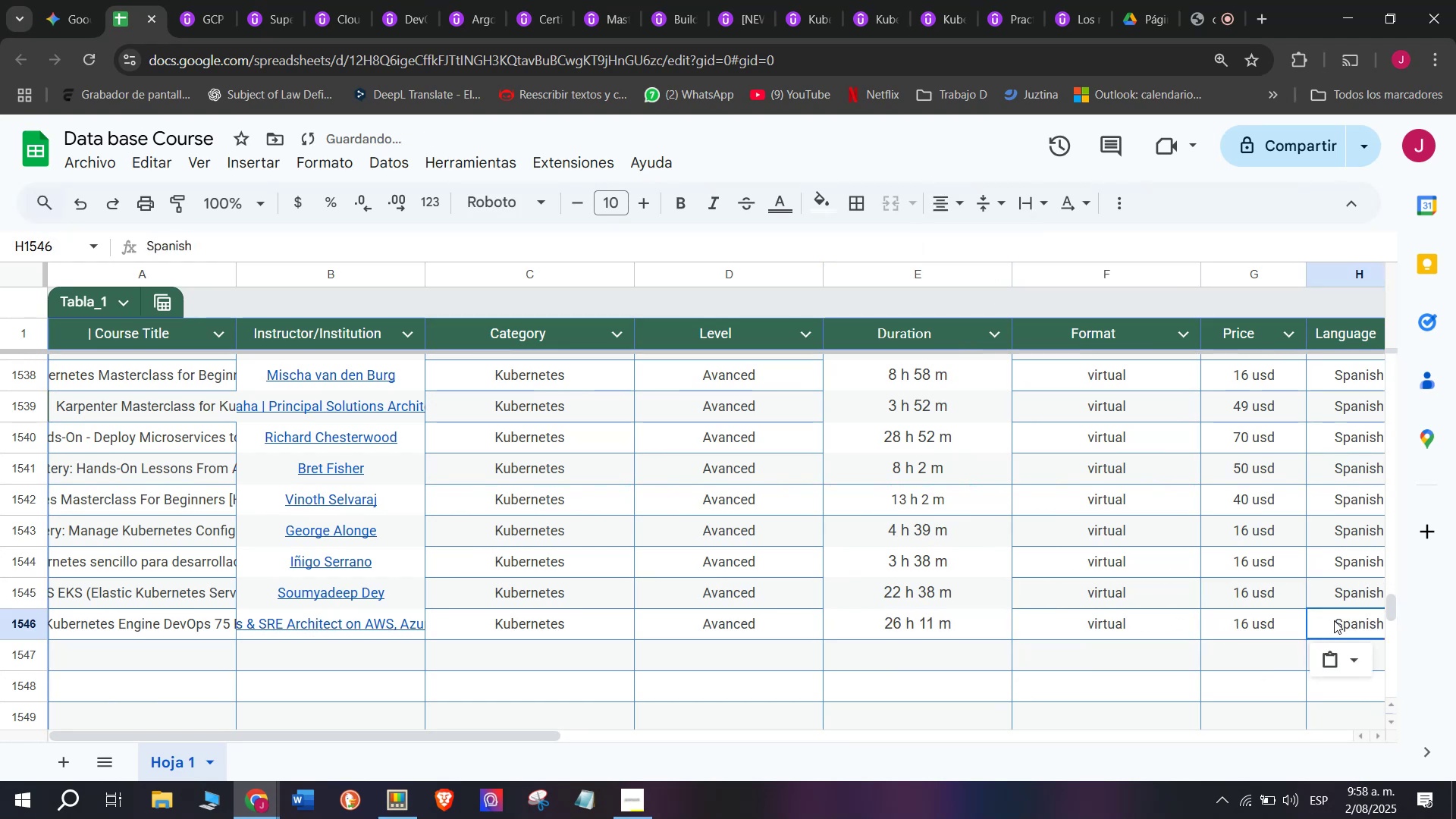 
key(Control+C)
 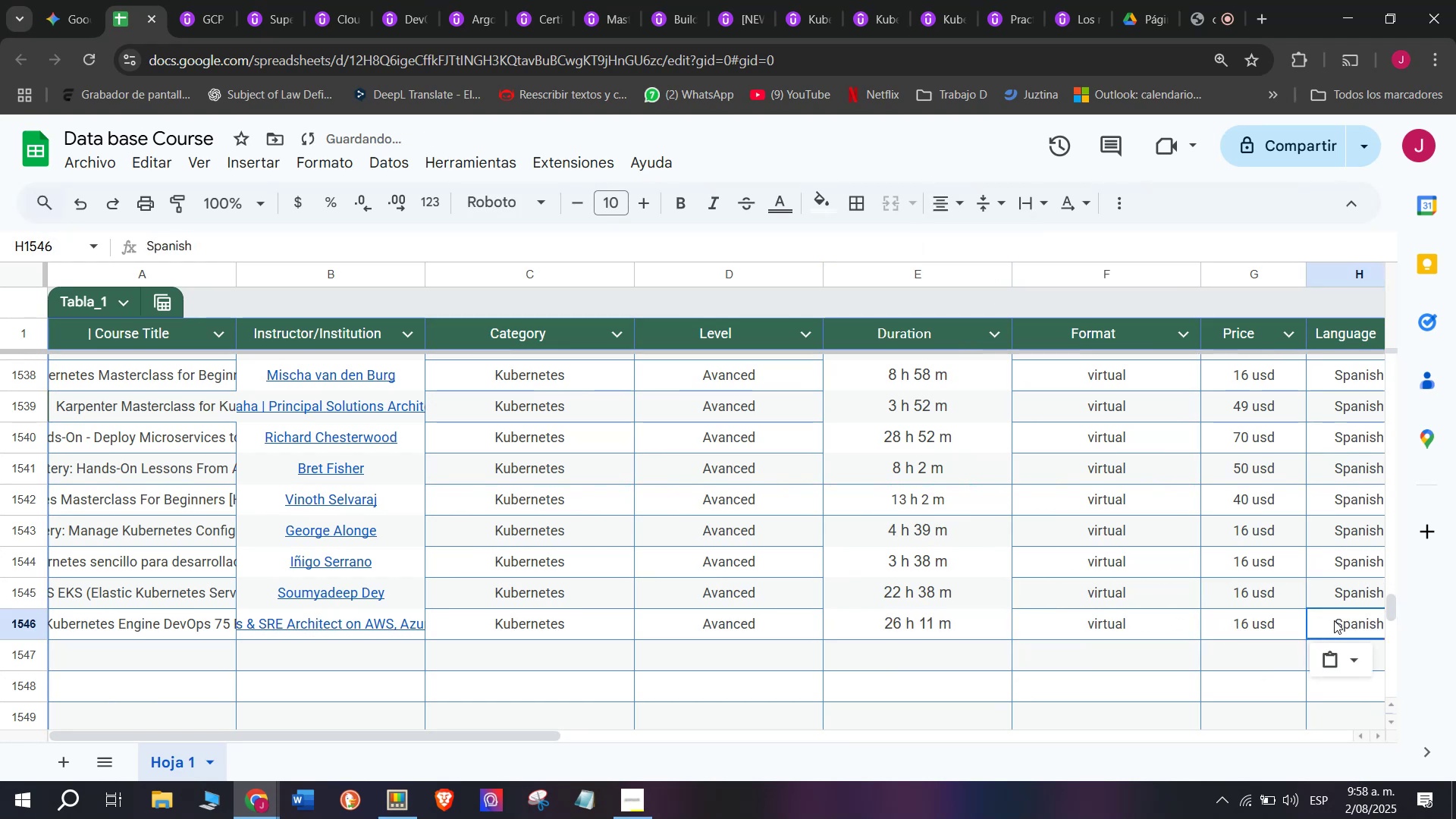 
key(Break)
 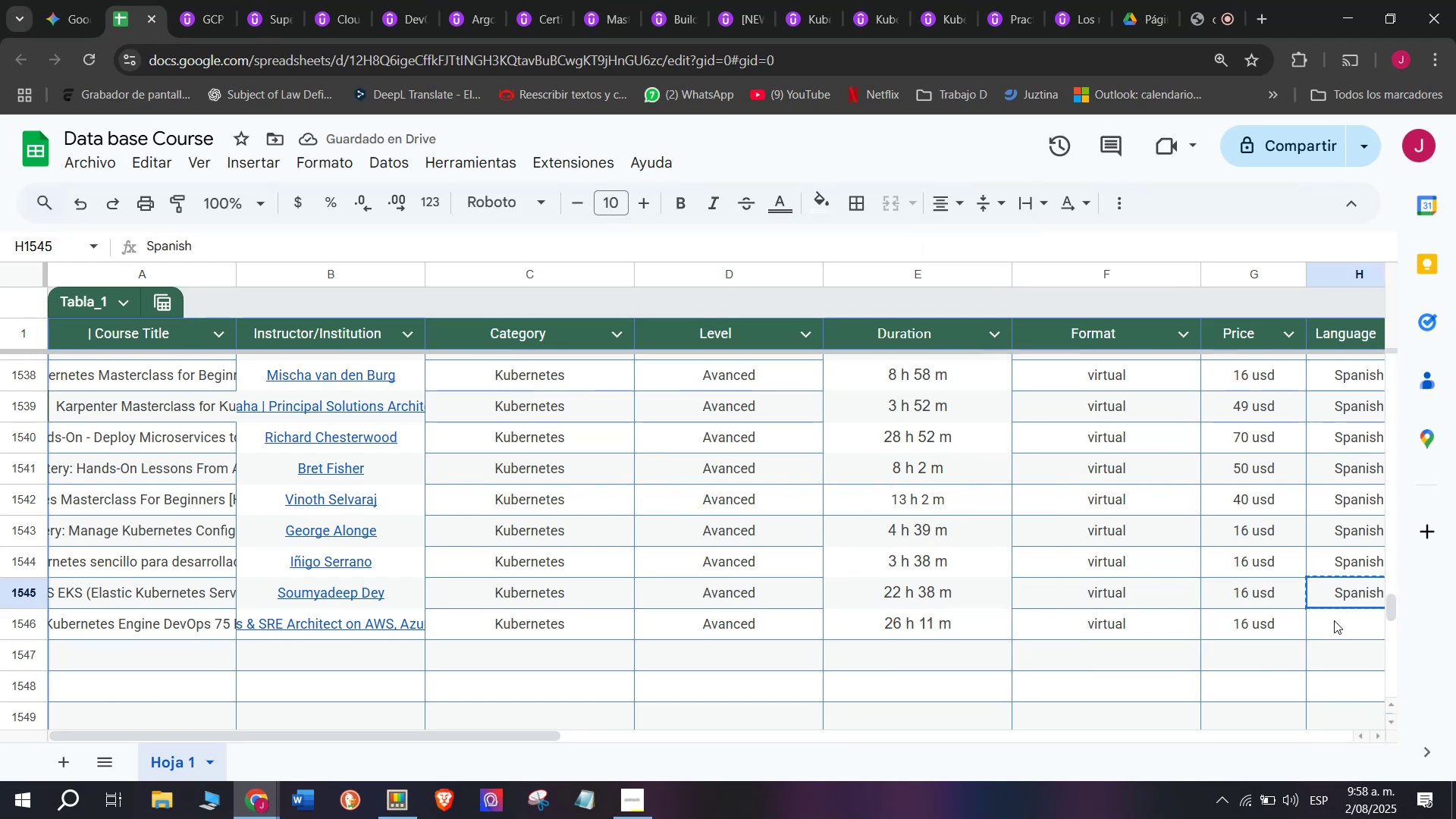 
double_click([1334, 620])
 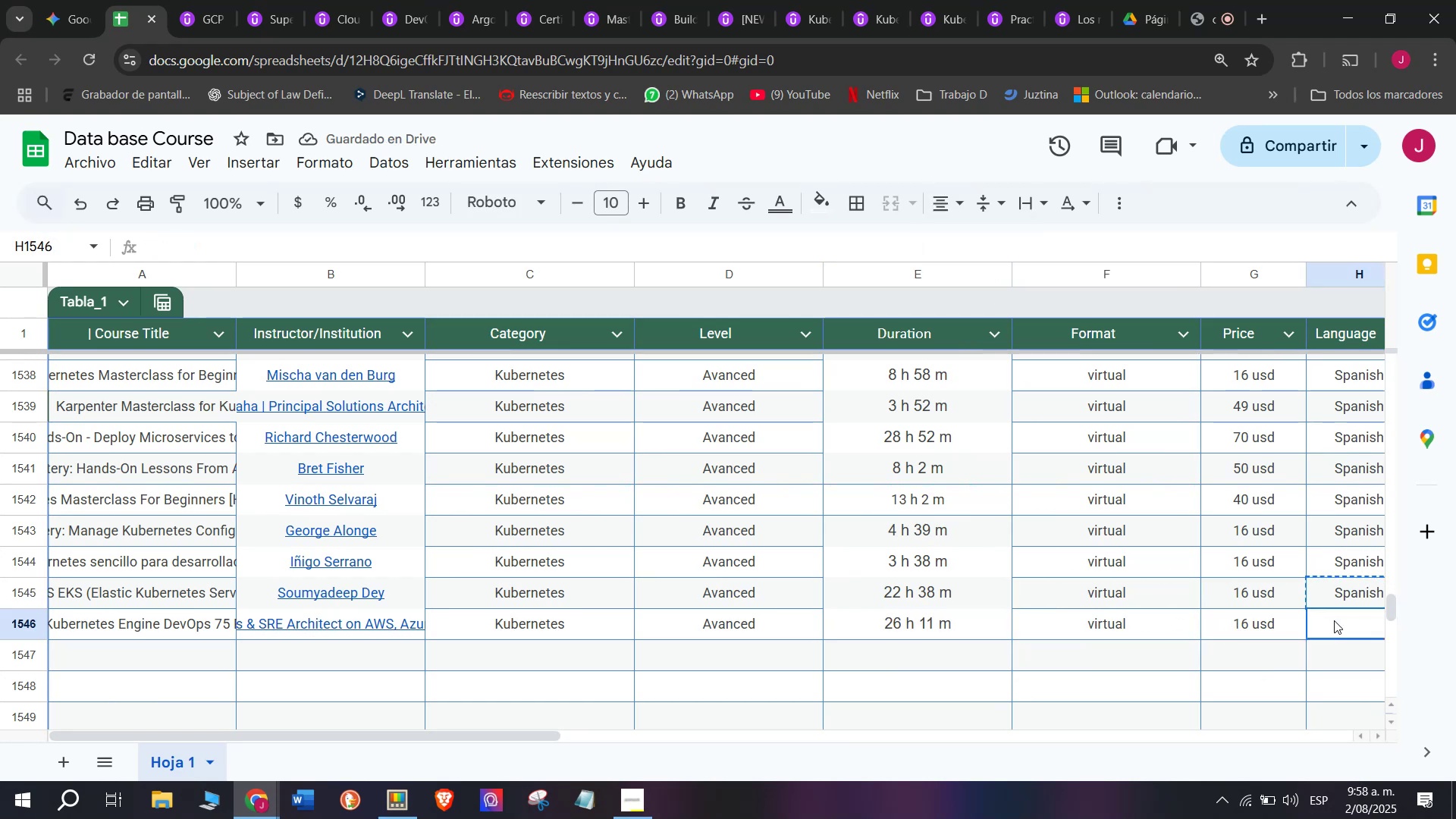 
key(Control+ControlLeft)
 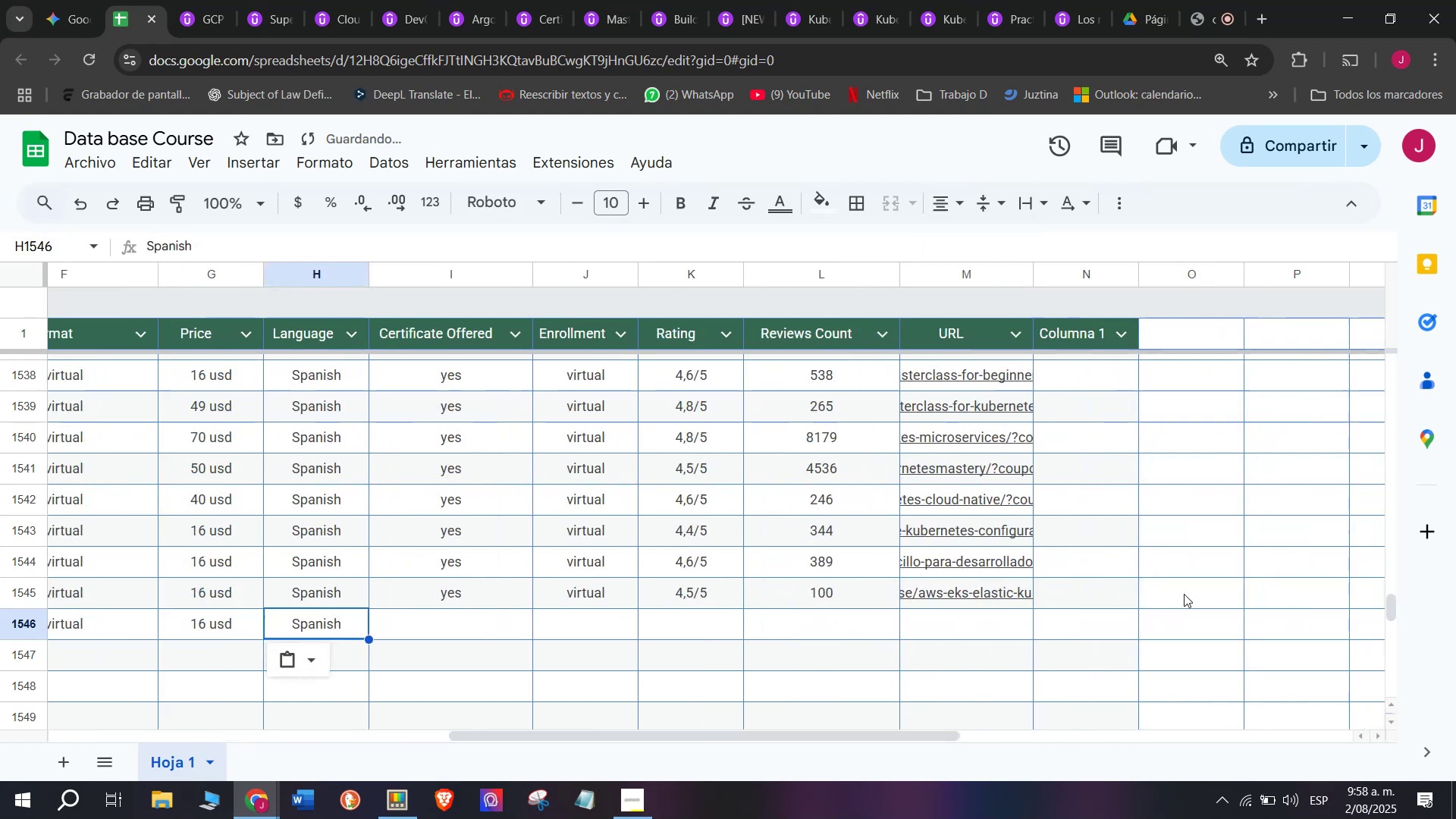 
key(Z)
 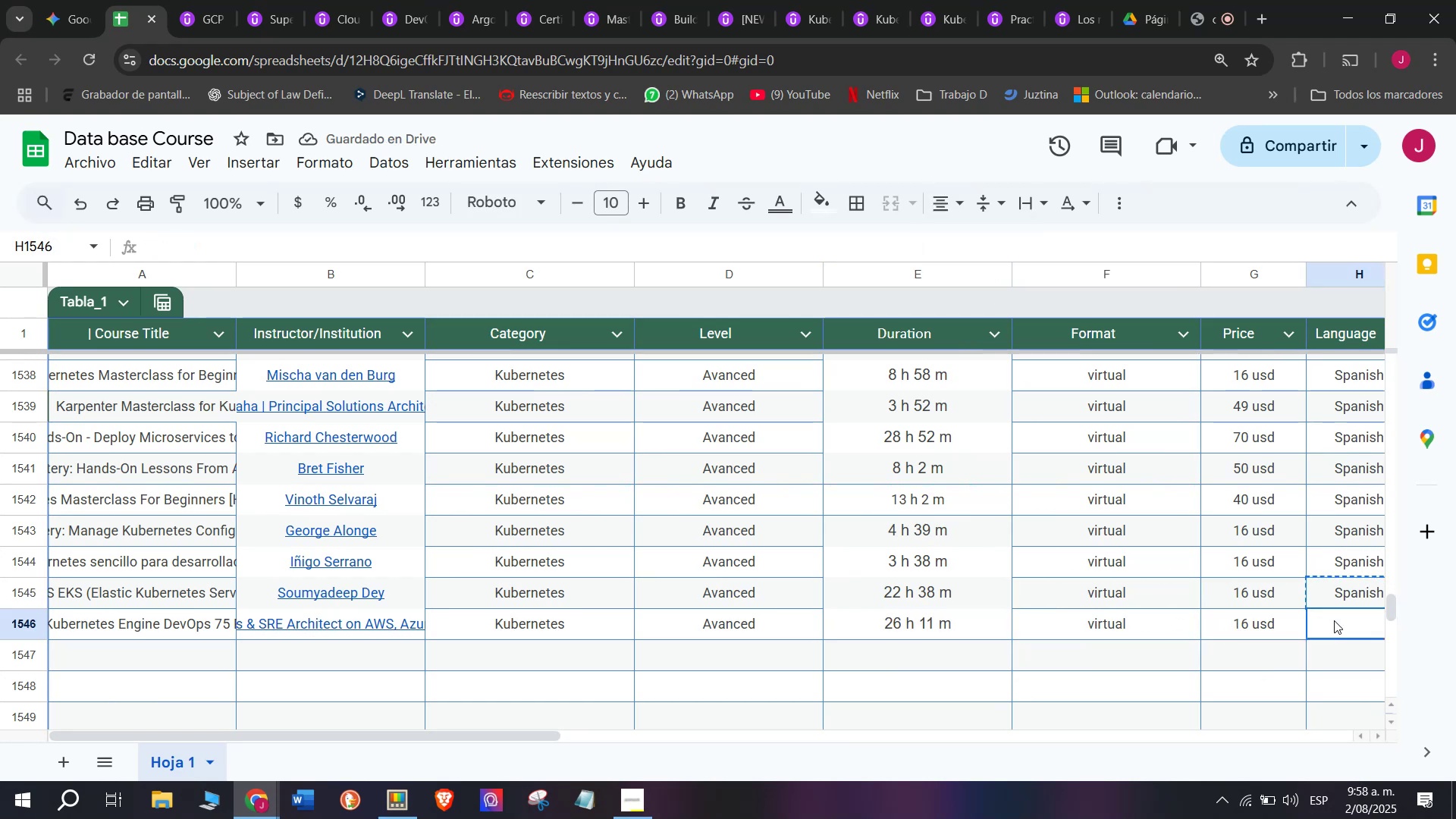 
key(Control+V)
 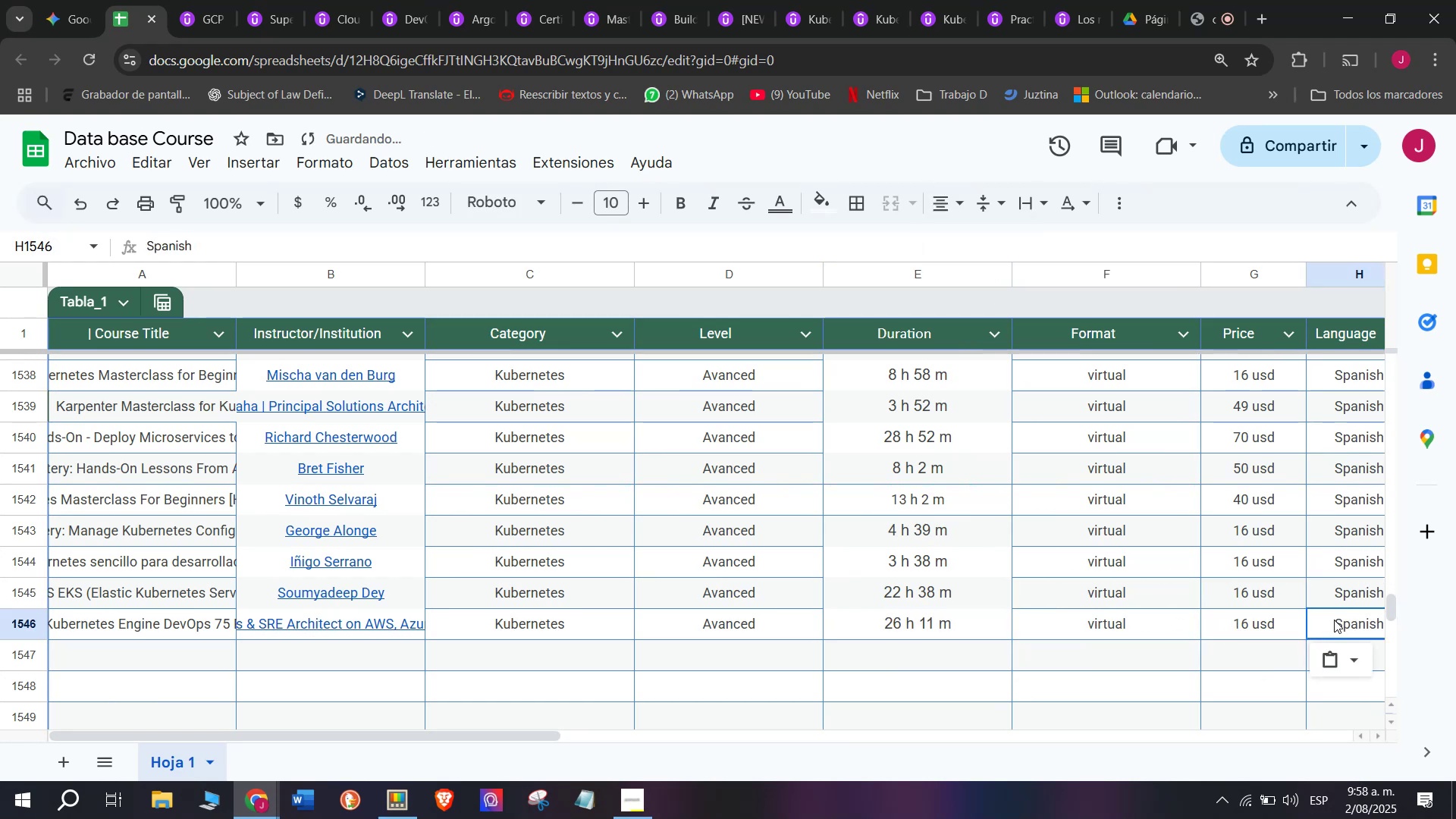 
scroll: coordinate [332, 596], scroll_direction: down, amount: 2.0
 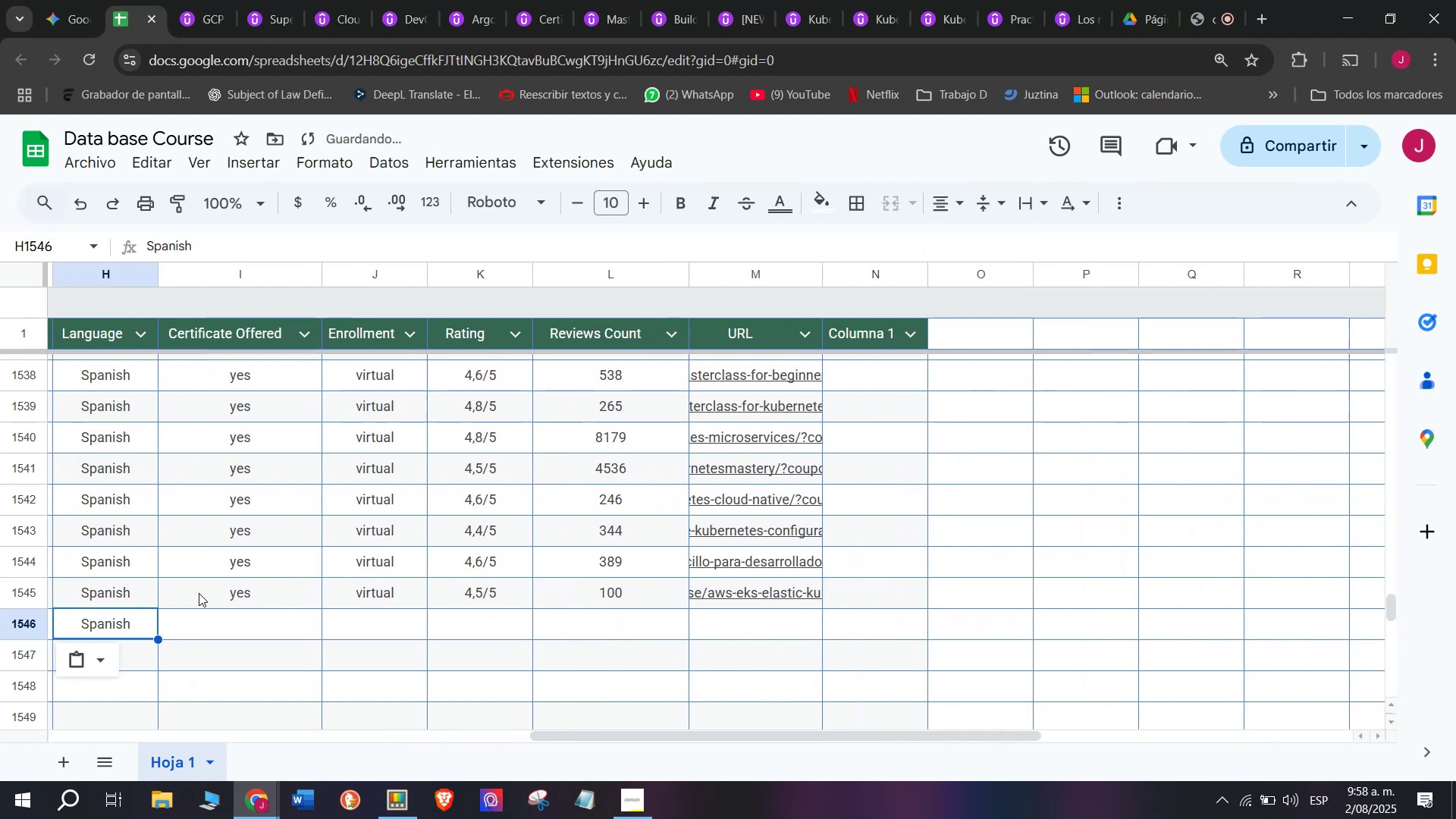 
left_click([199, 593])
 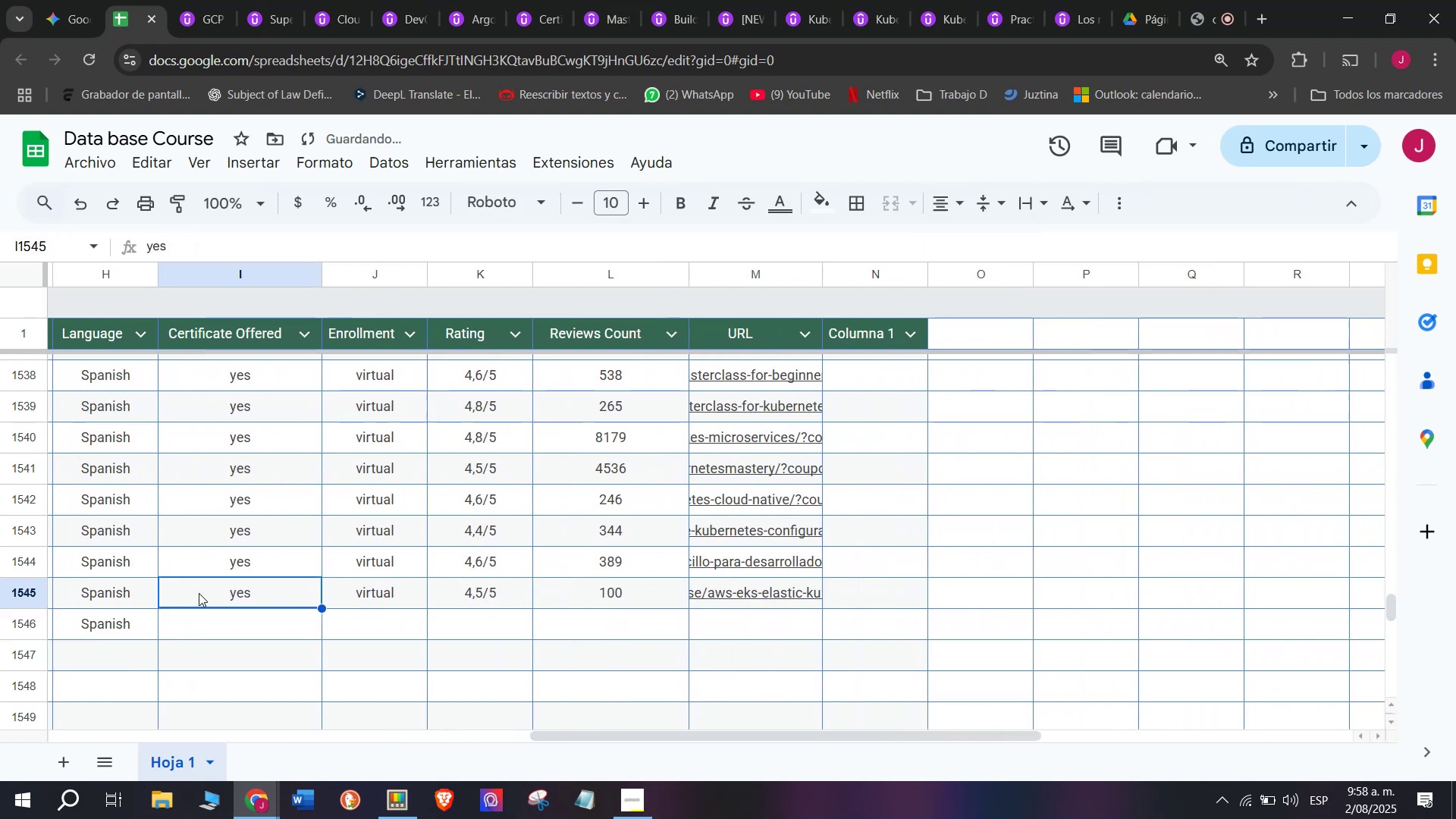 
key(Control+ControlLeft)
 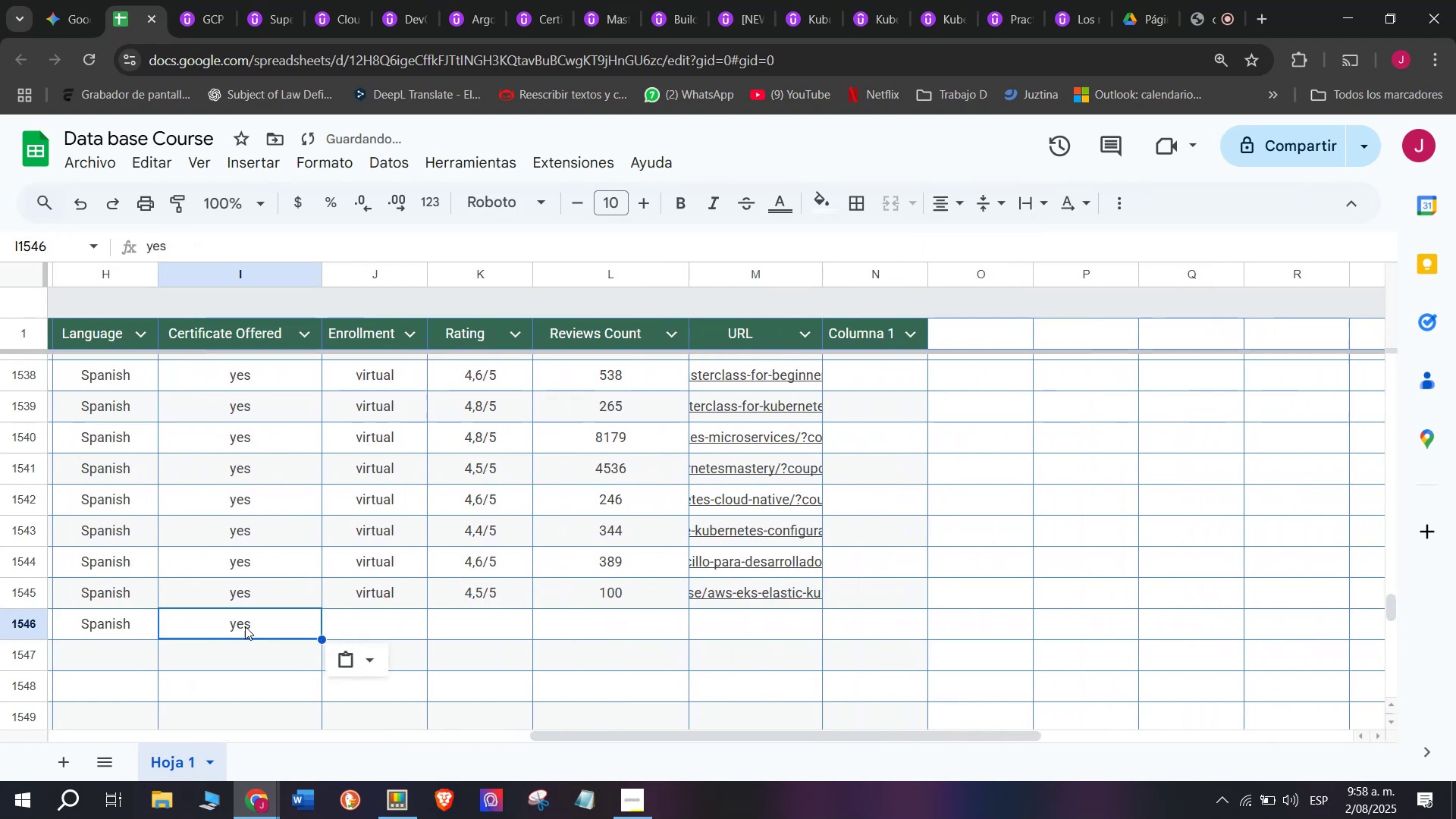 
key(Break)
 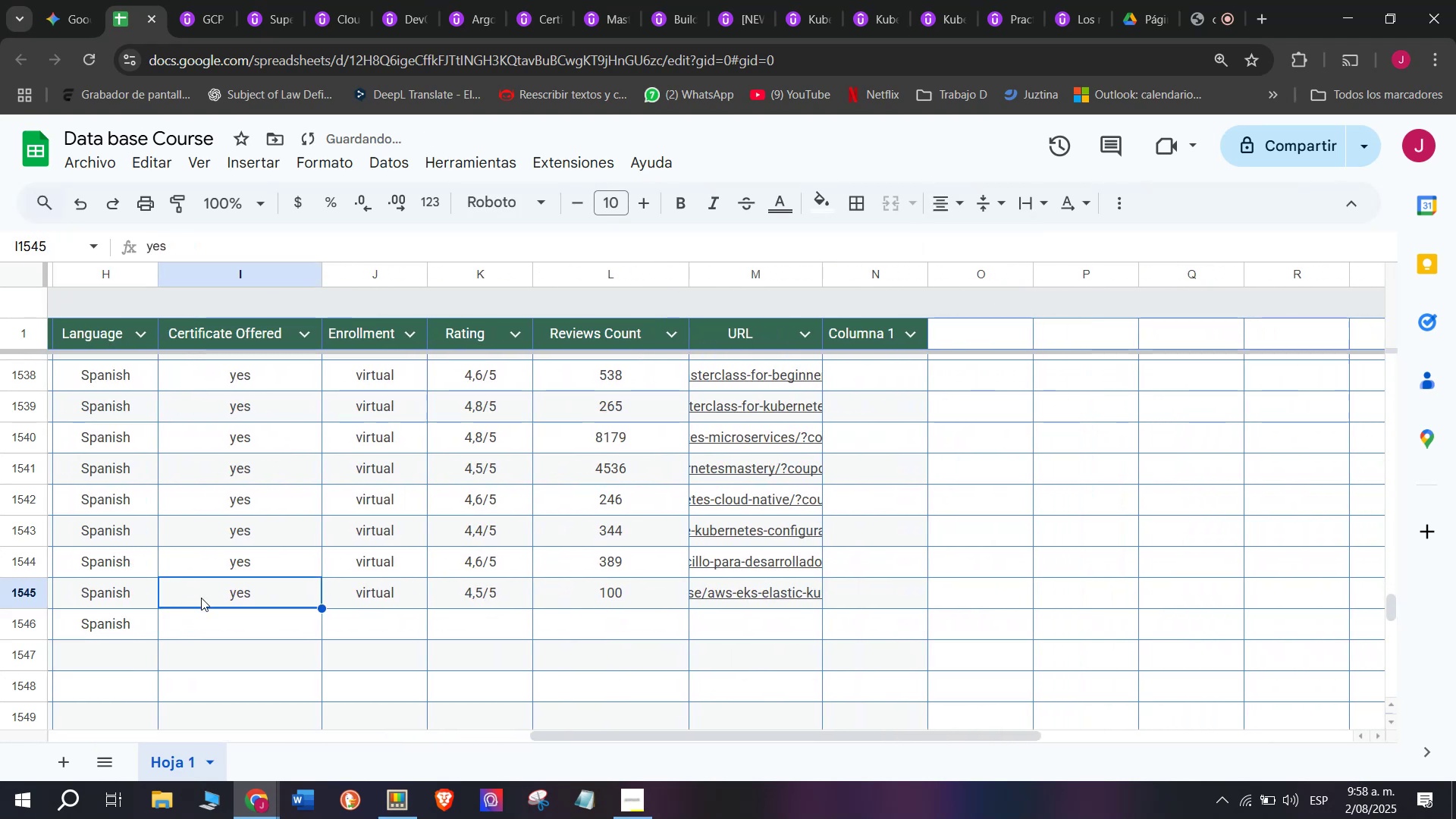 
key(Control+C)
 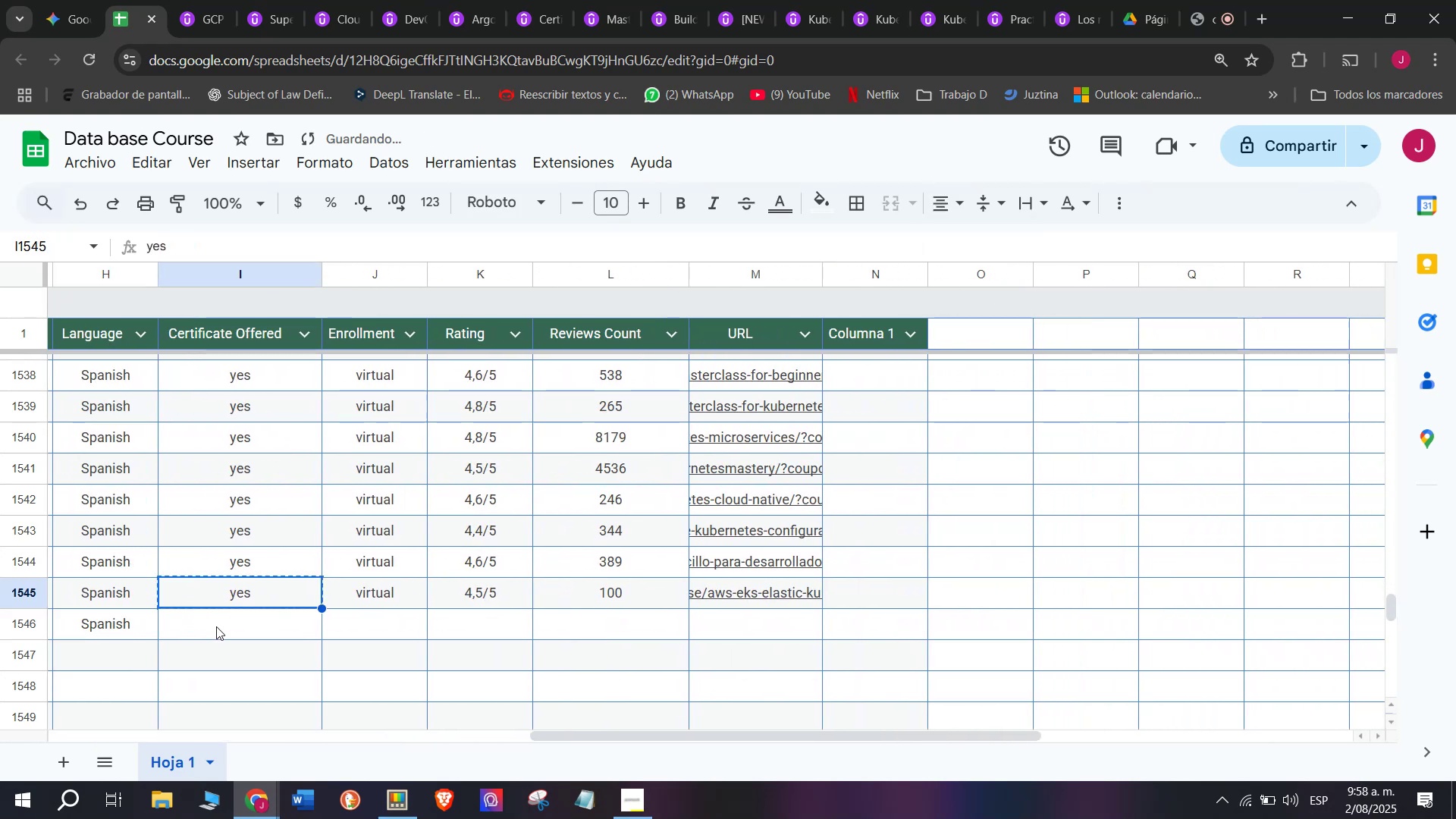 
key(Z)
 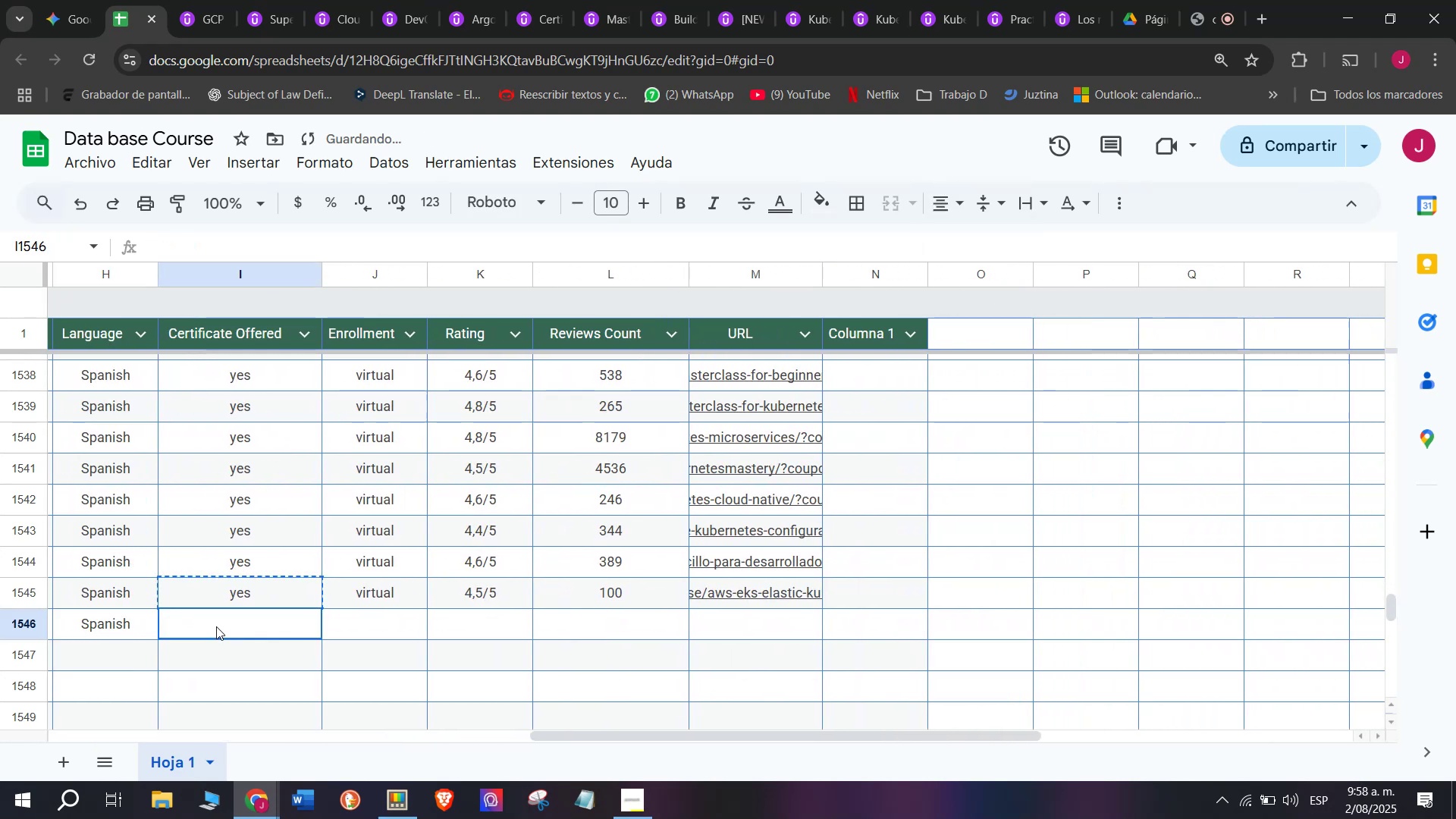 
key(Control+ControlLeft)
 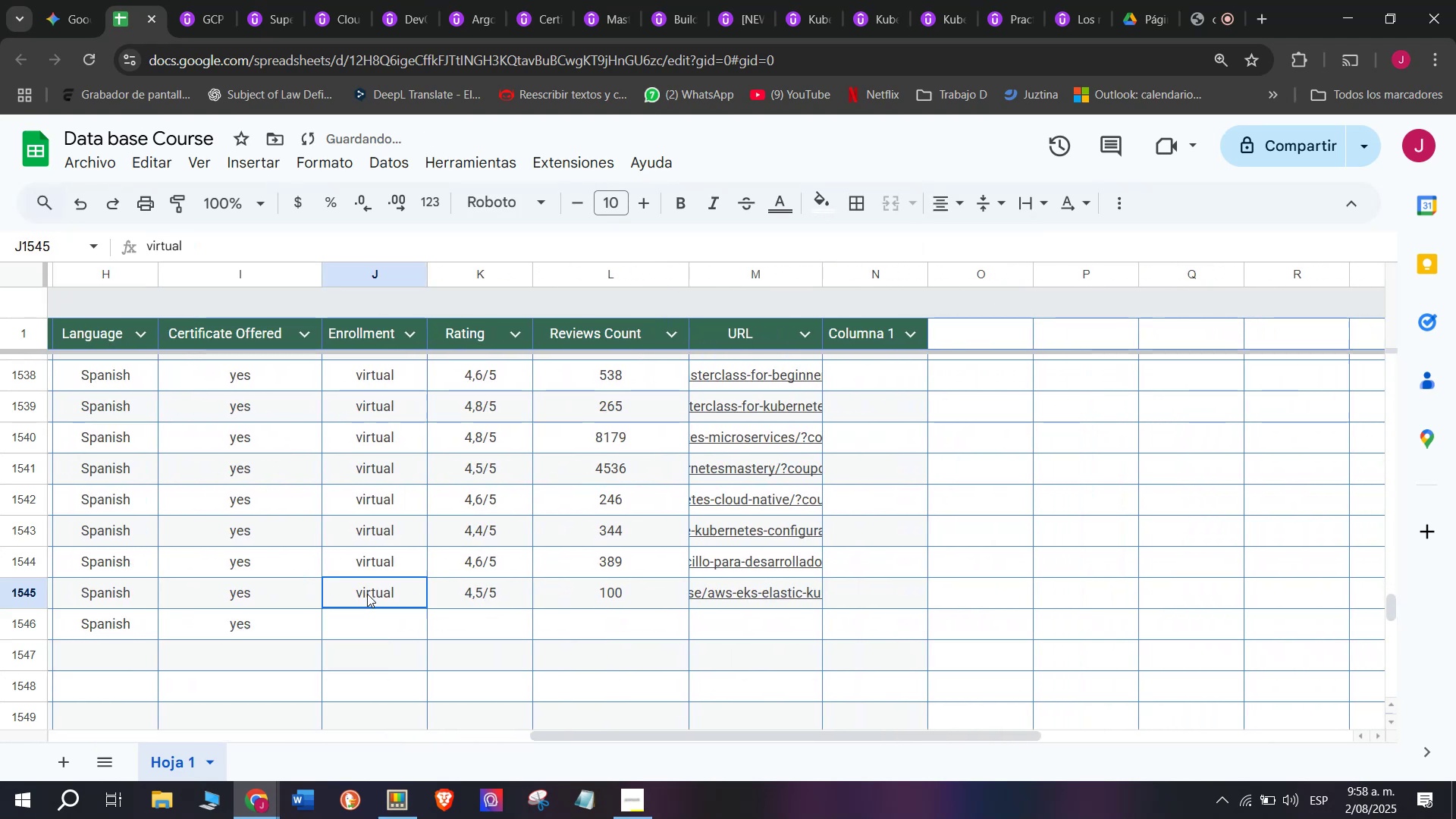 
key(Control+V)
 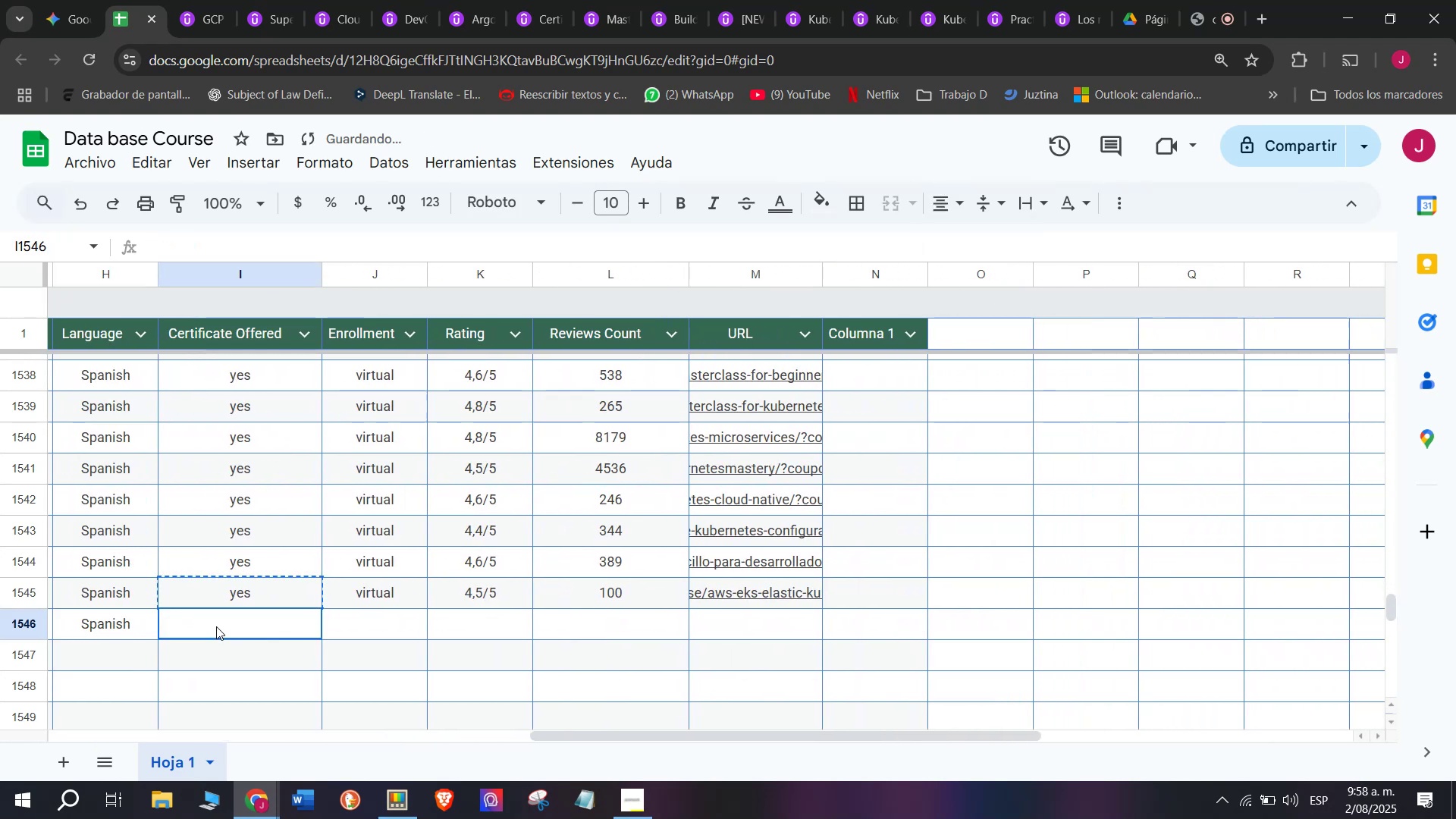 
double_click([216, 626])
 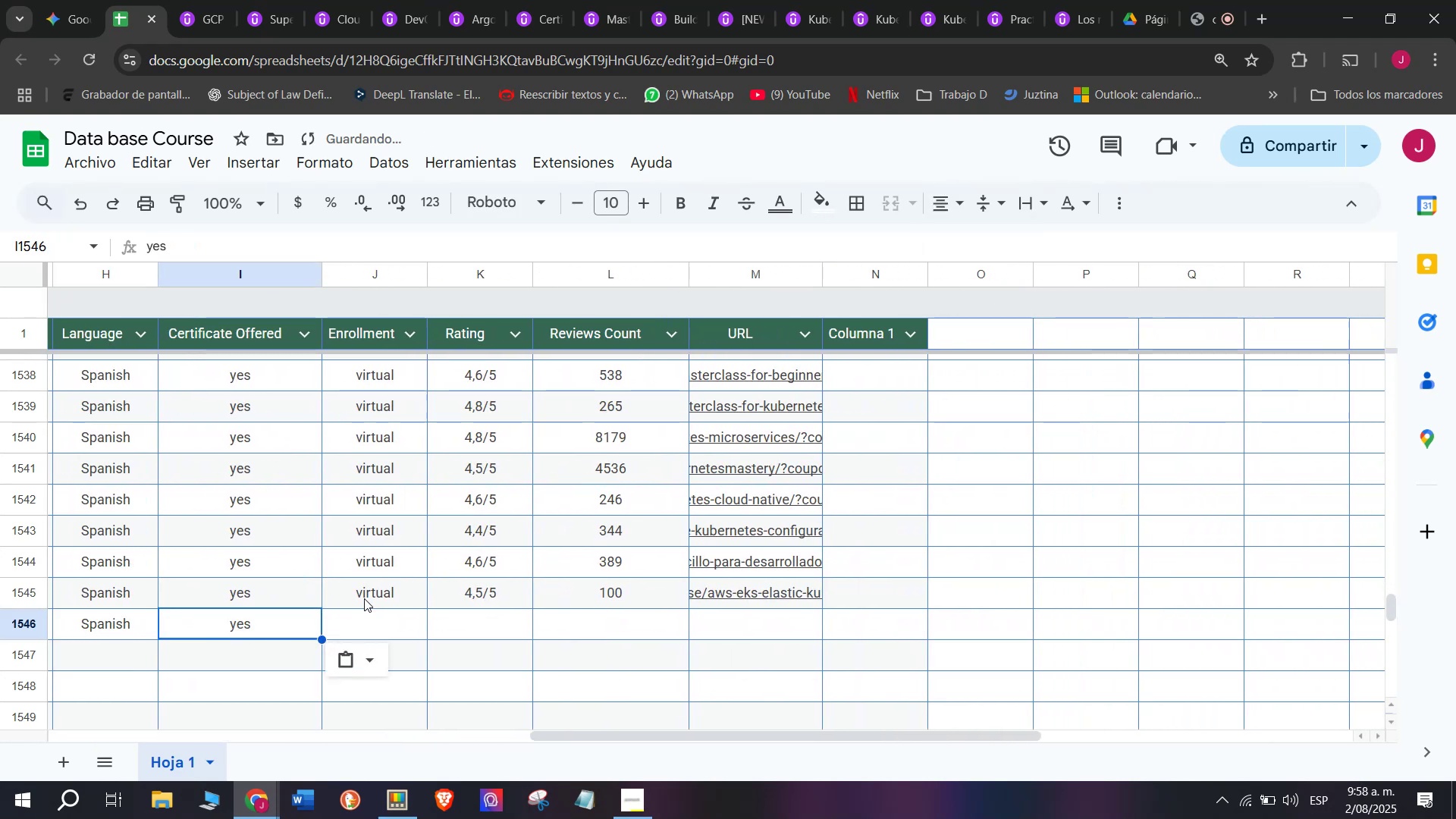 
left_click([367, 594])
 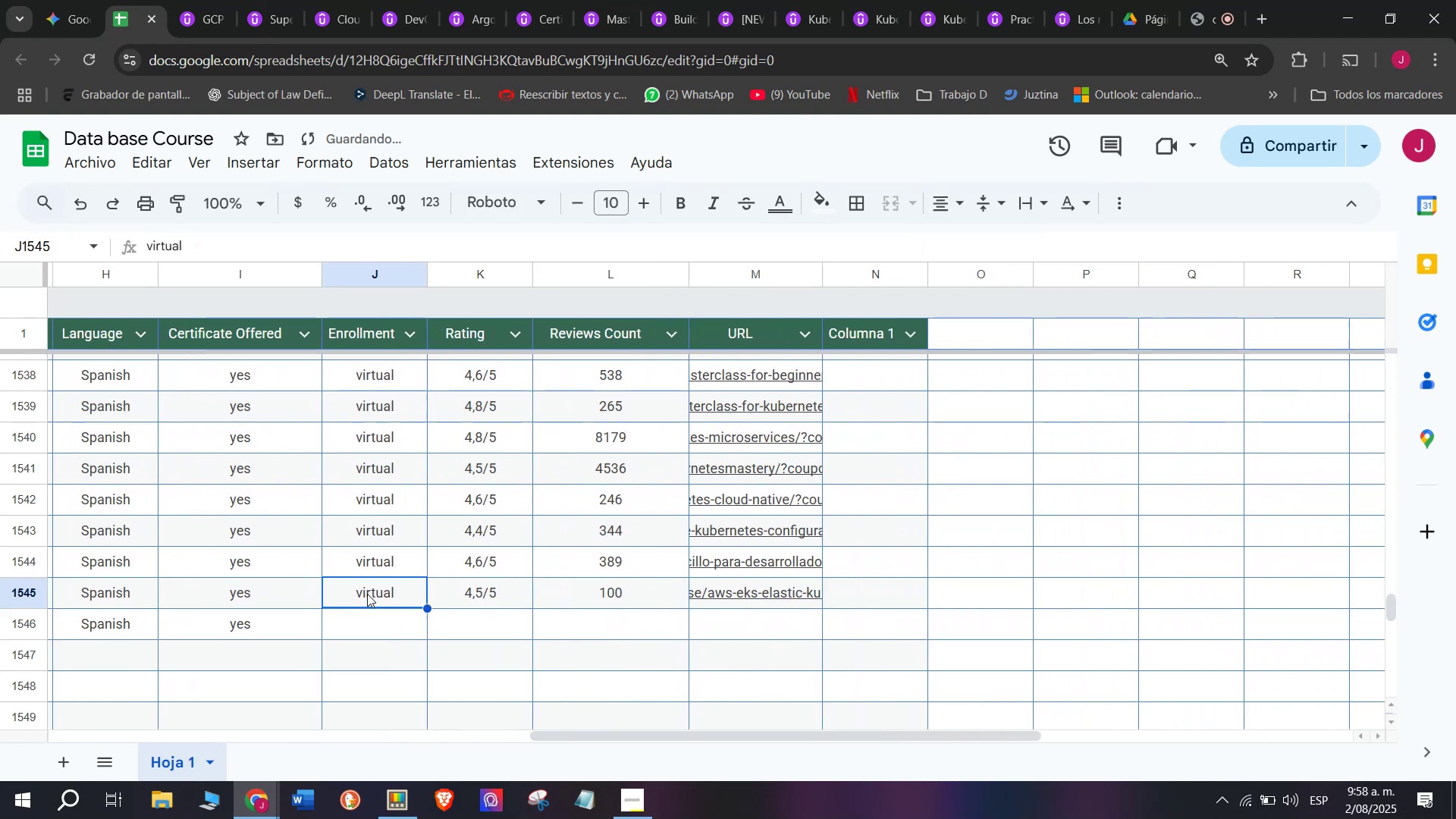 
key(Control+ControlLeft)
 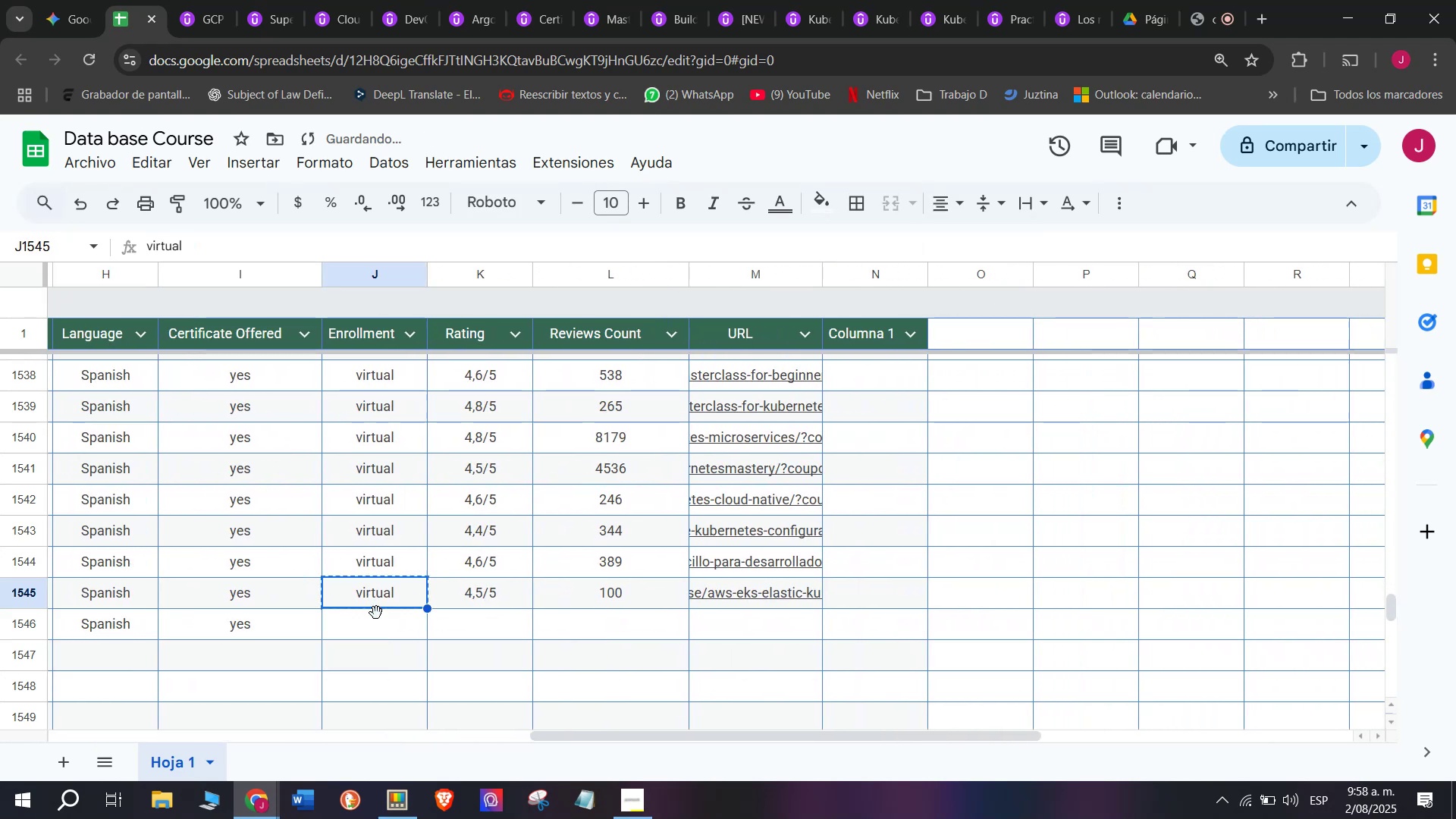 
key(Break)
 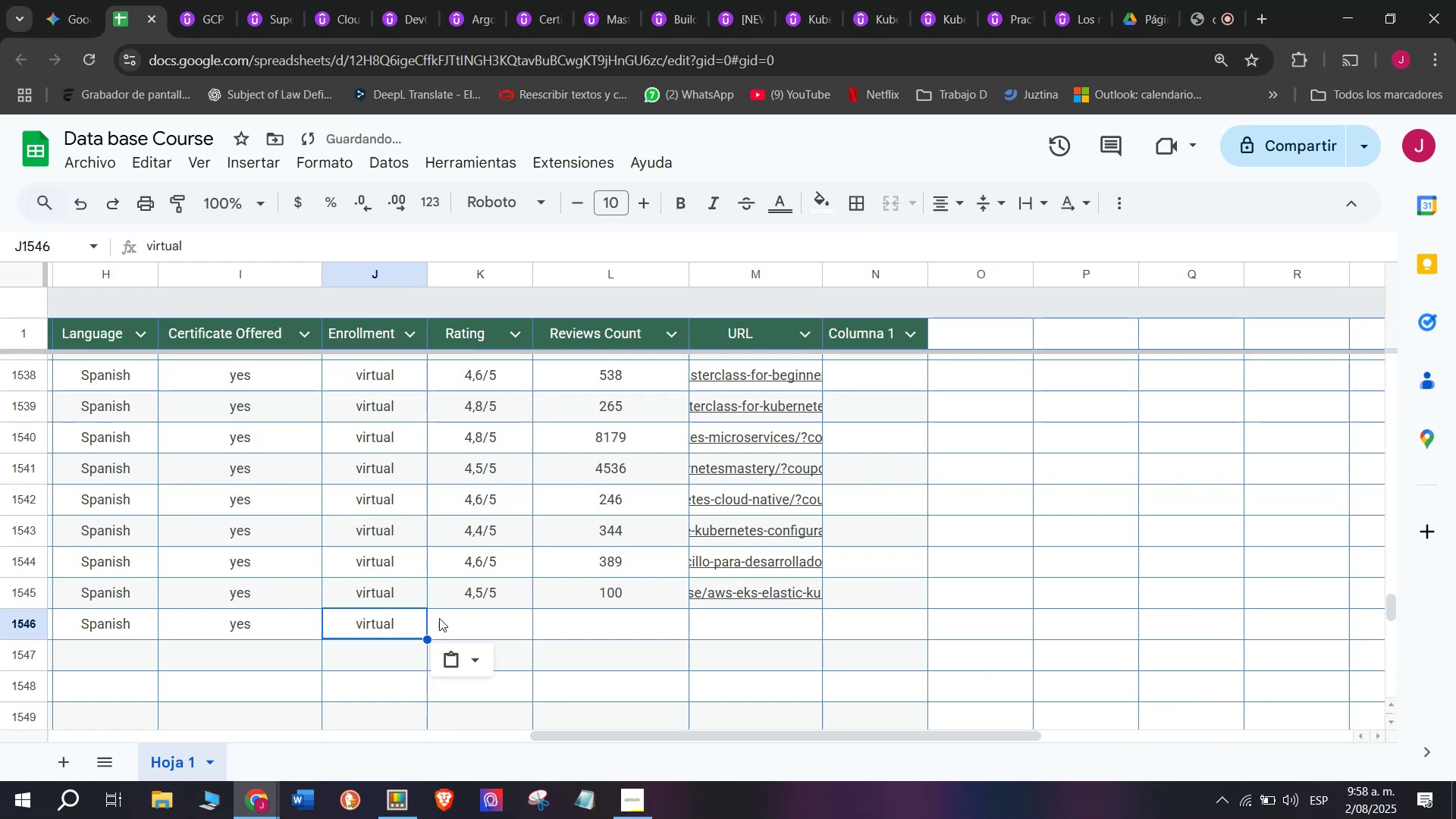 
key(Control+C)
 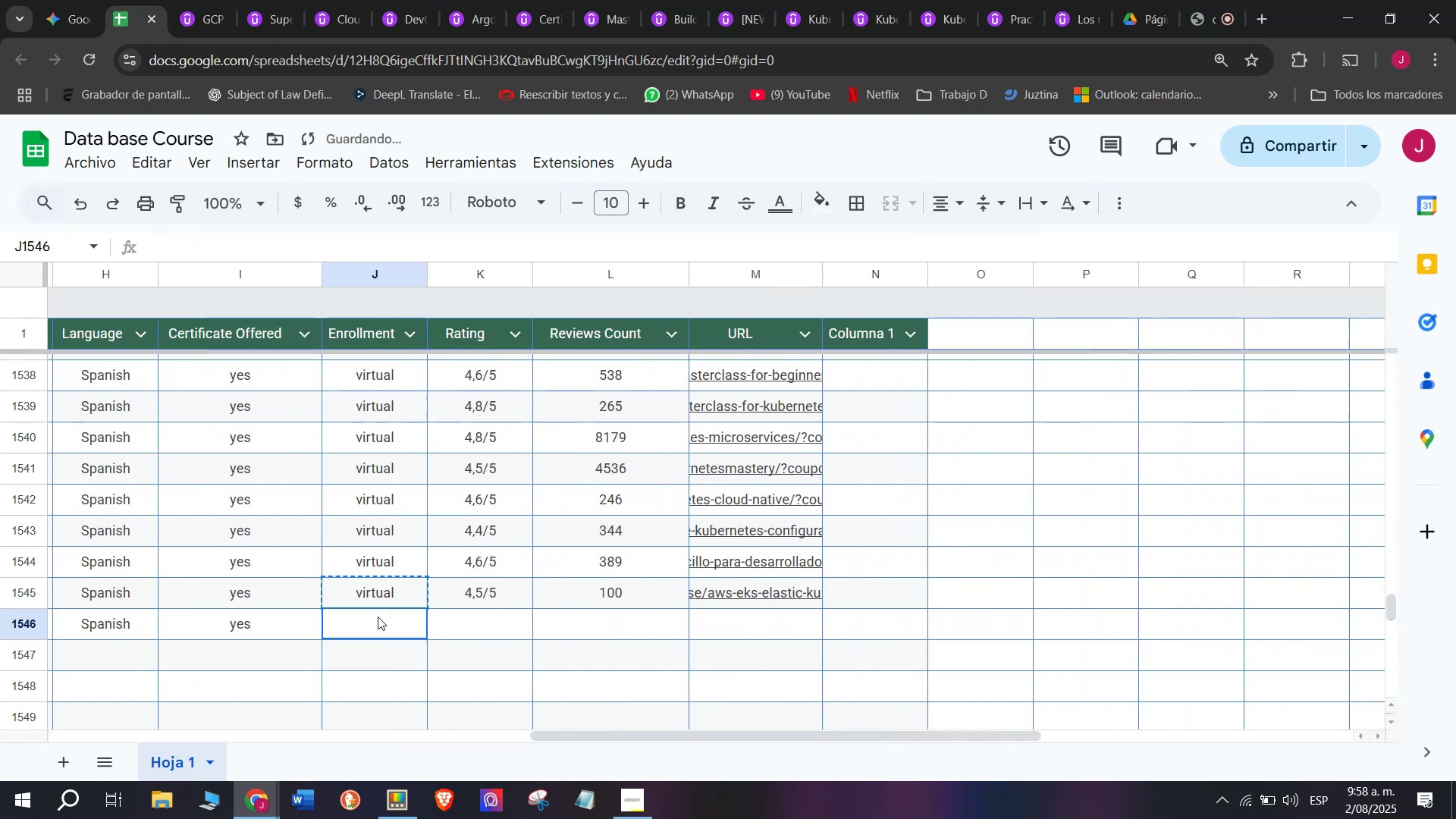 
key(Z)
 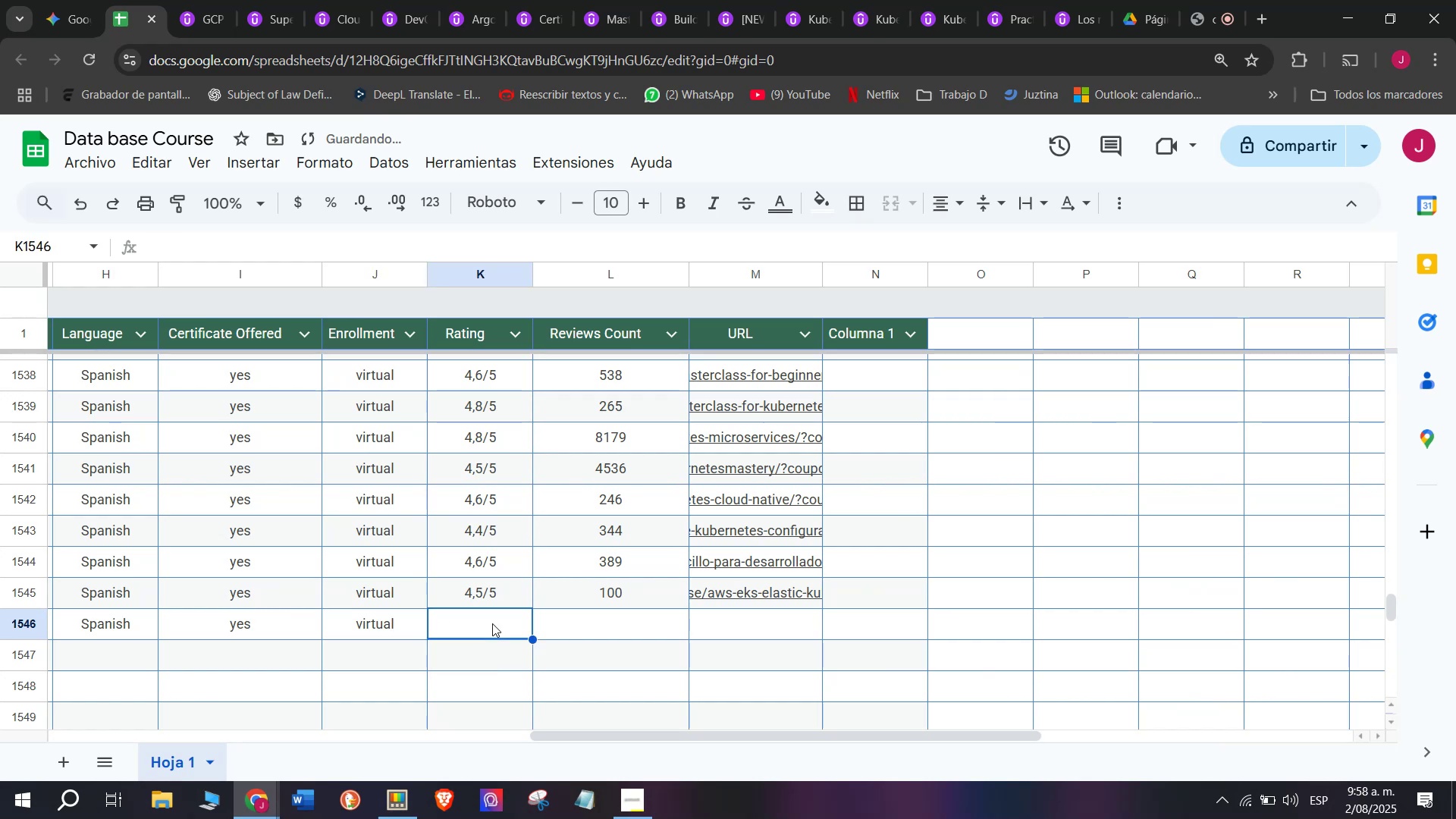 
key(Control+ControlLeft)
 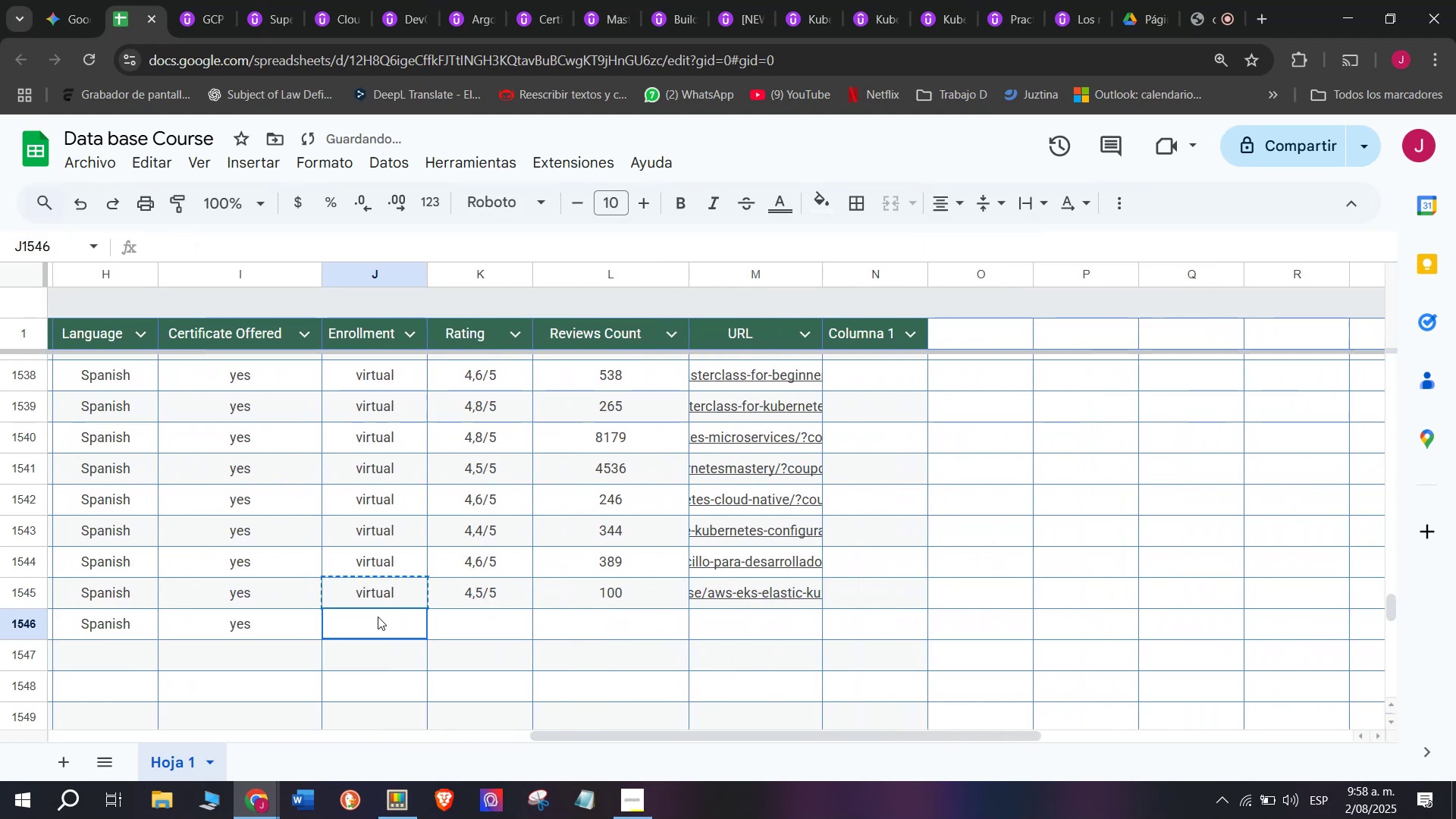 
key(Control+V)
 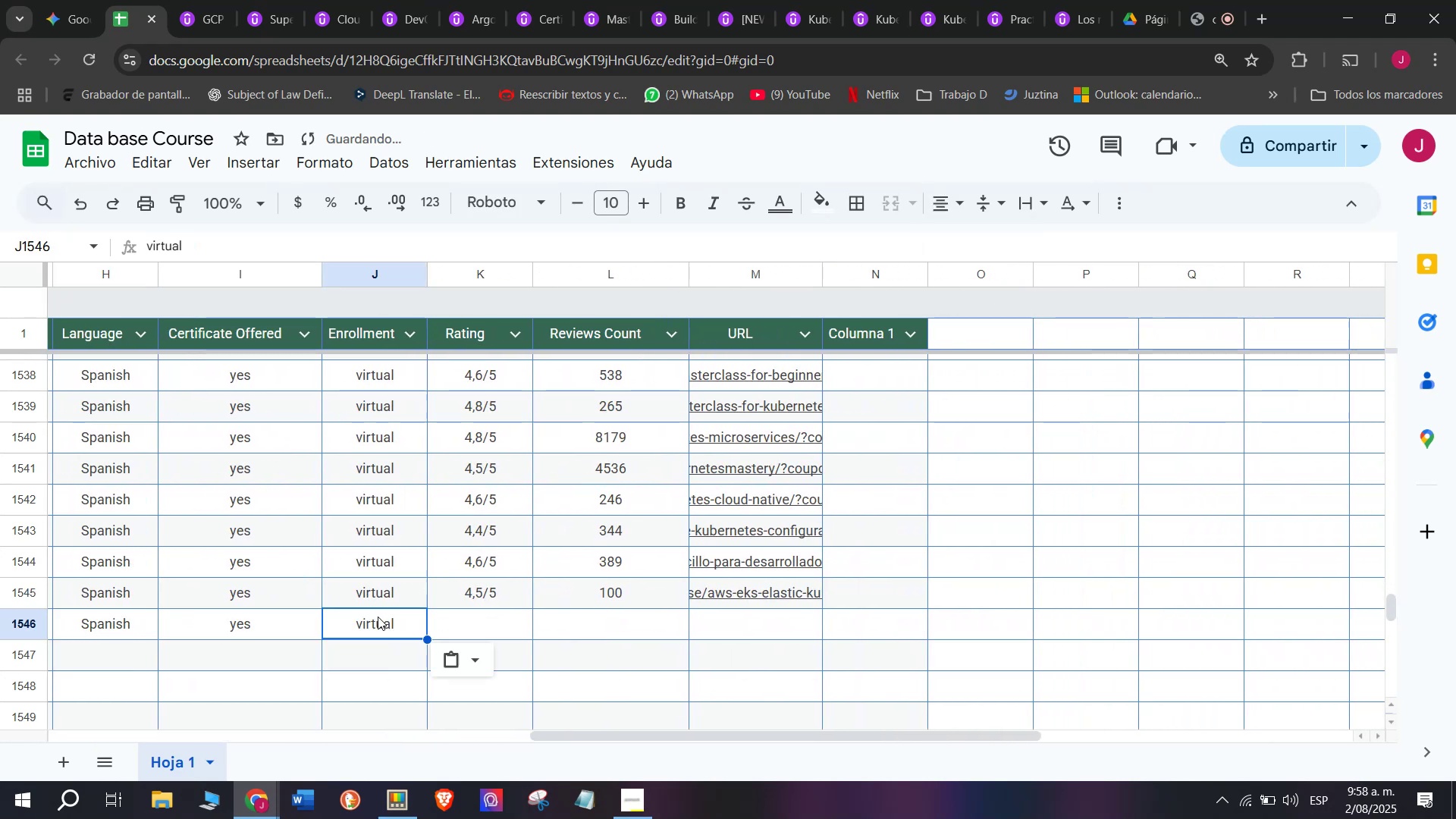 
double_click([378, 617])
 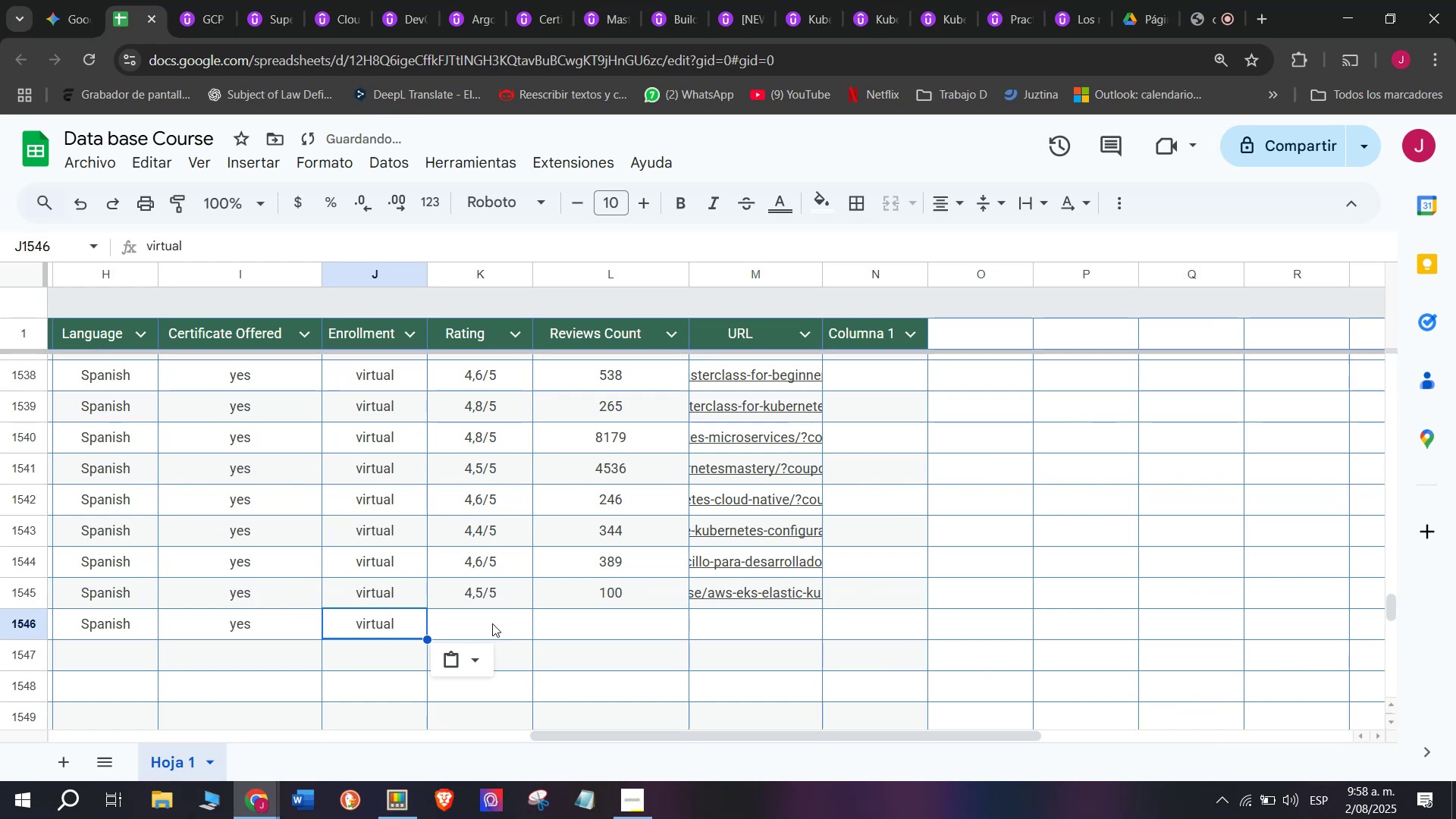 
triple_click([492, 623])
 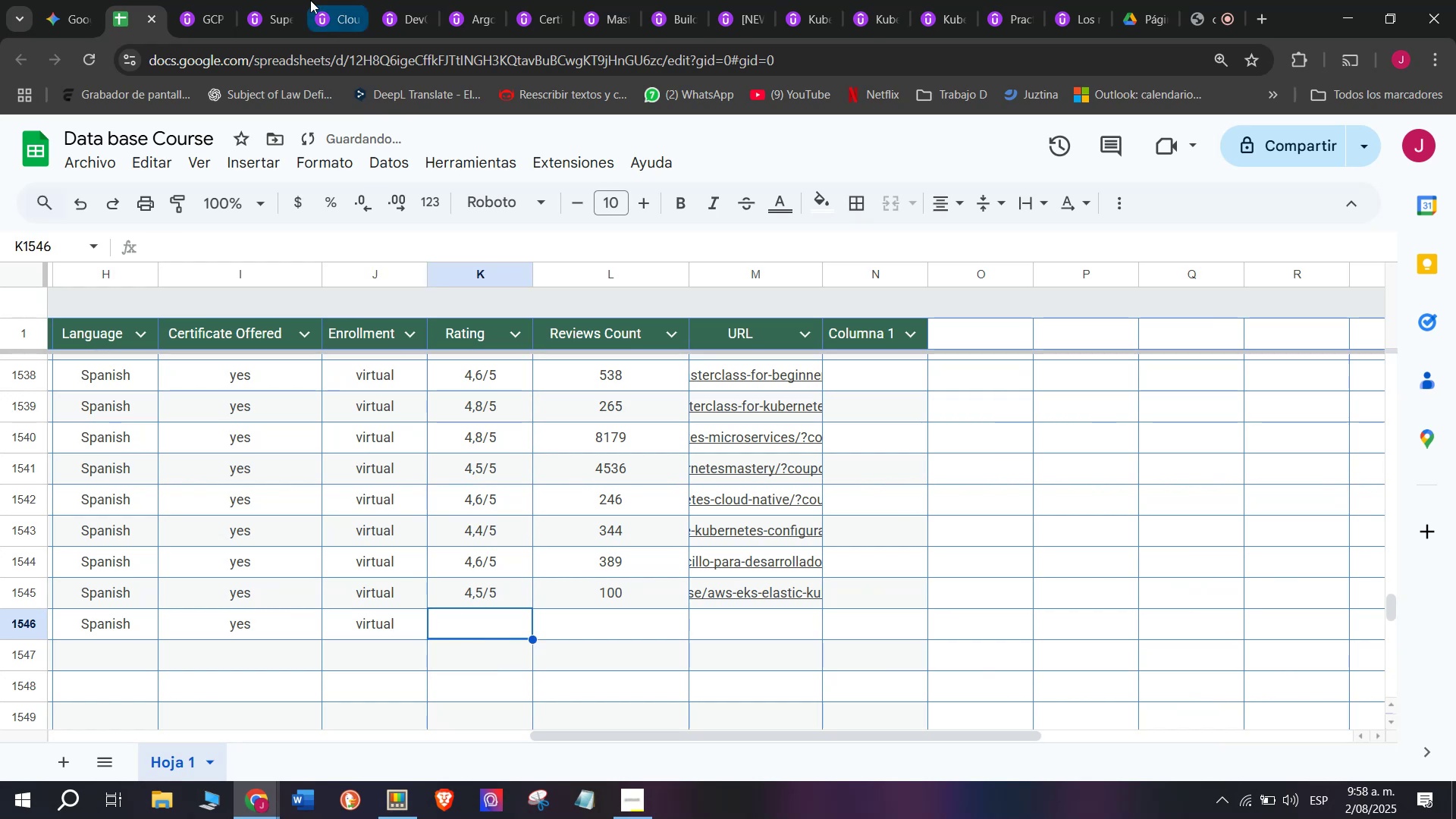 
left_click([196, 0])
 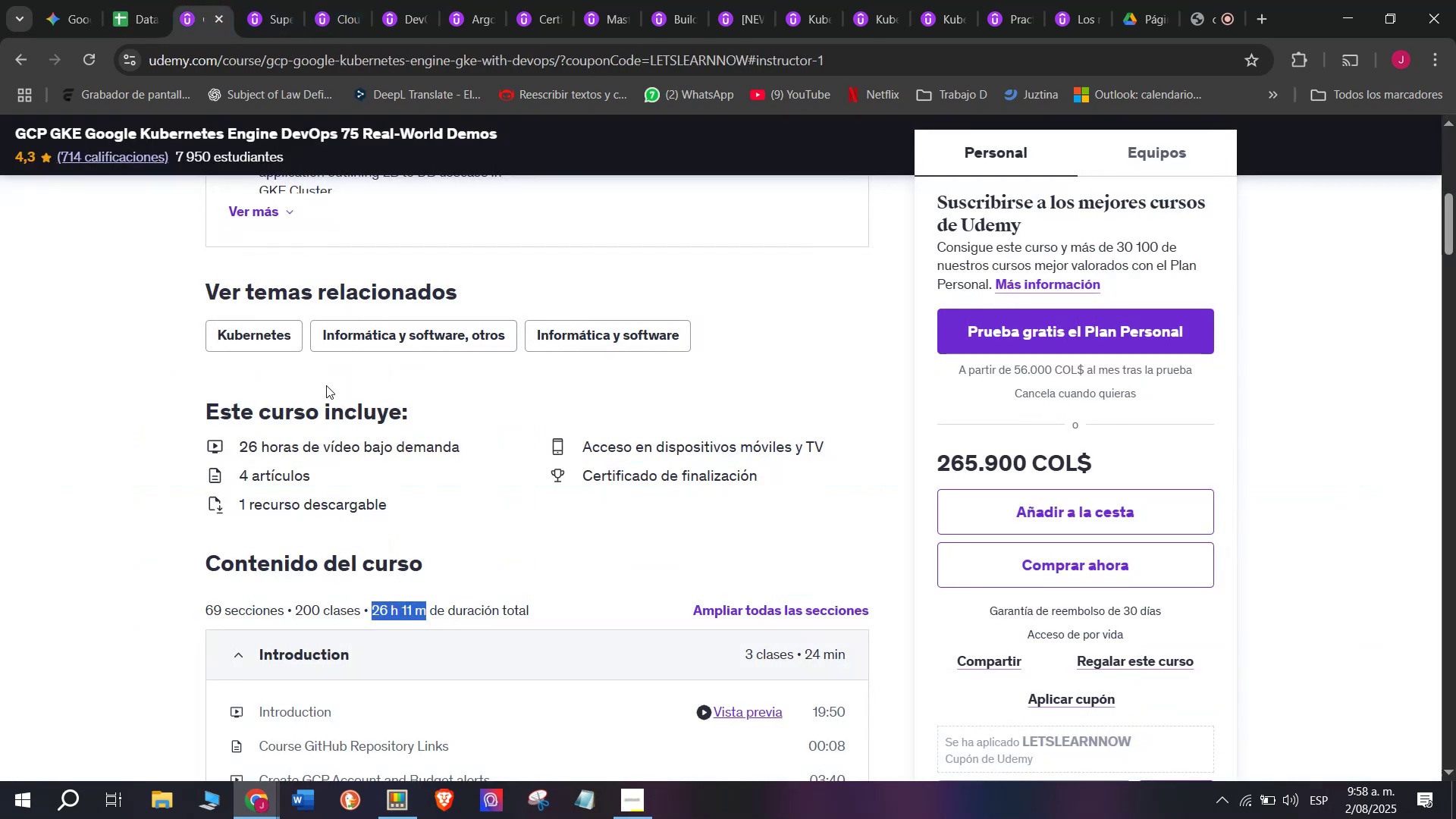 
scroll: coordinate [330, 483], scroll_direction: up, amount: 6.0
 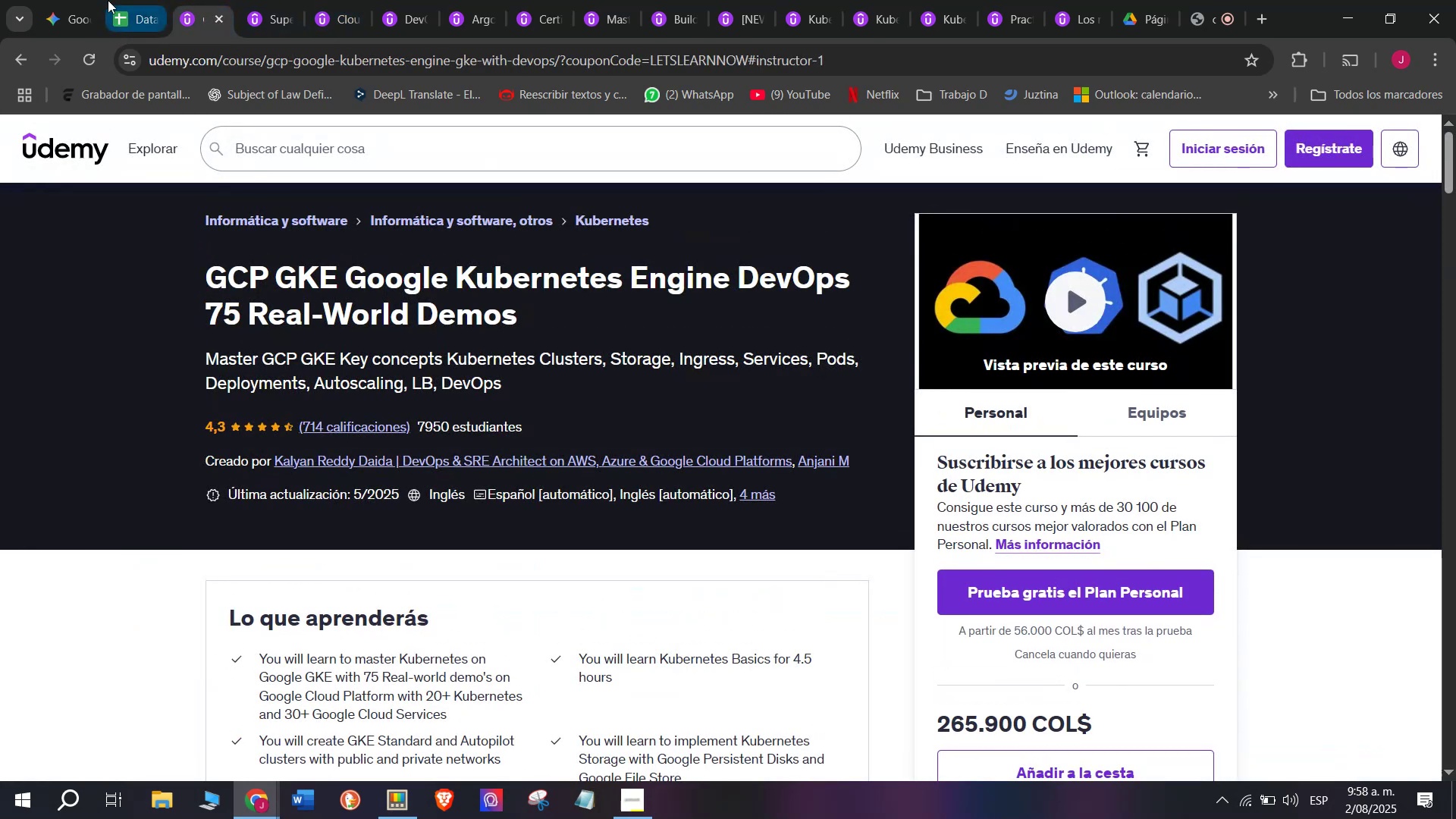 
left_click([121, 0])
 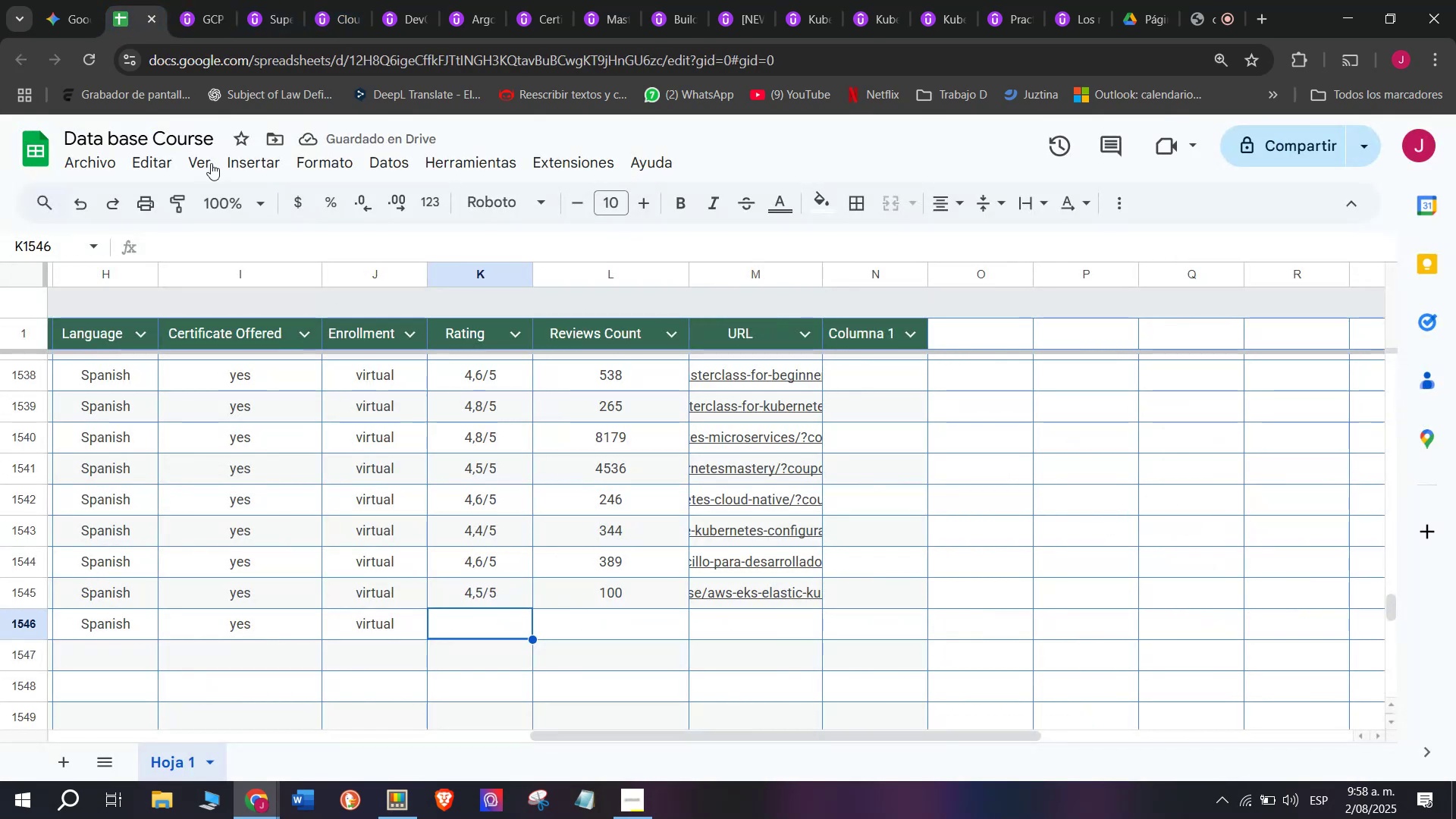 
left_click([212, 0])
 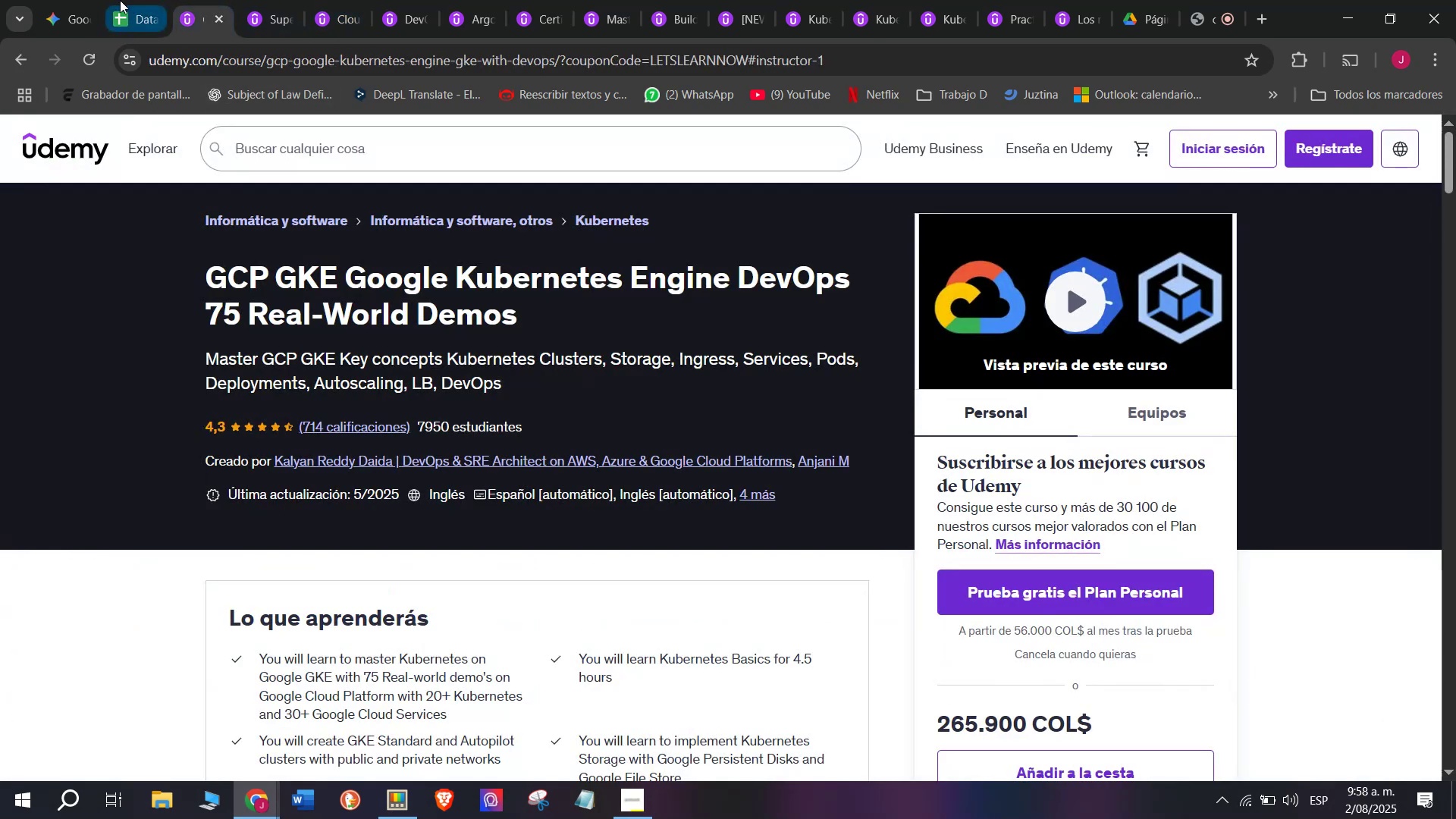 
left_click([125, 0])
 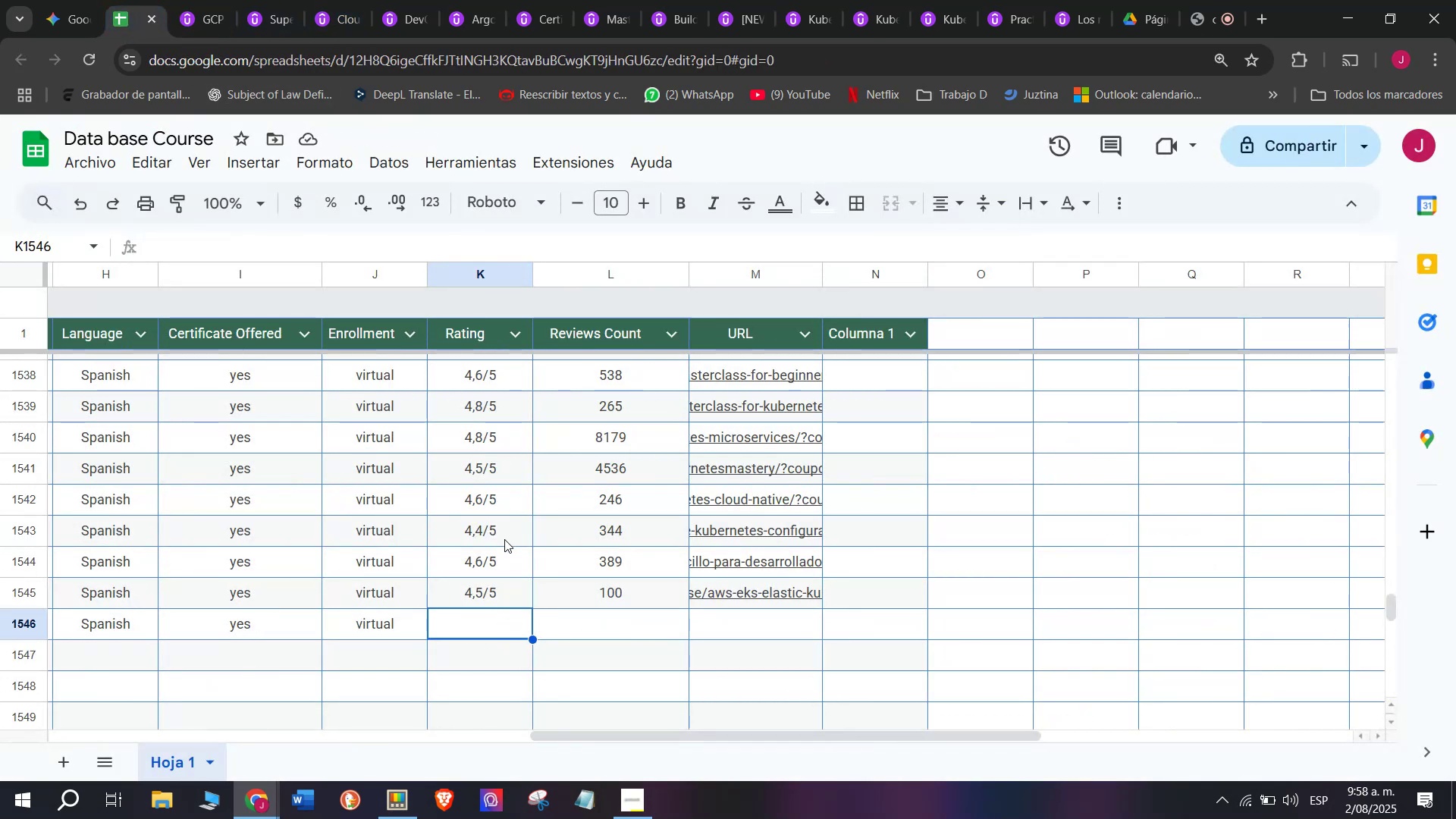 
left_click([504, 601])
 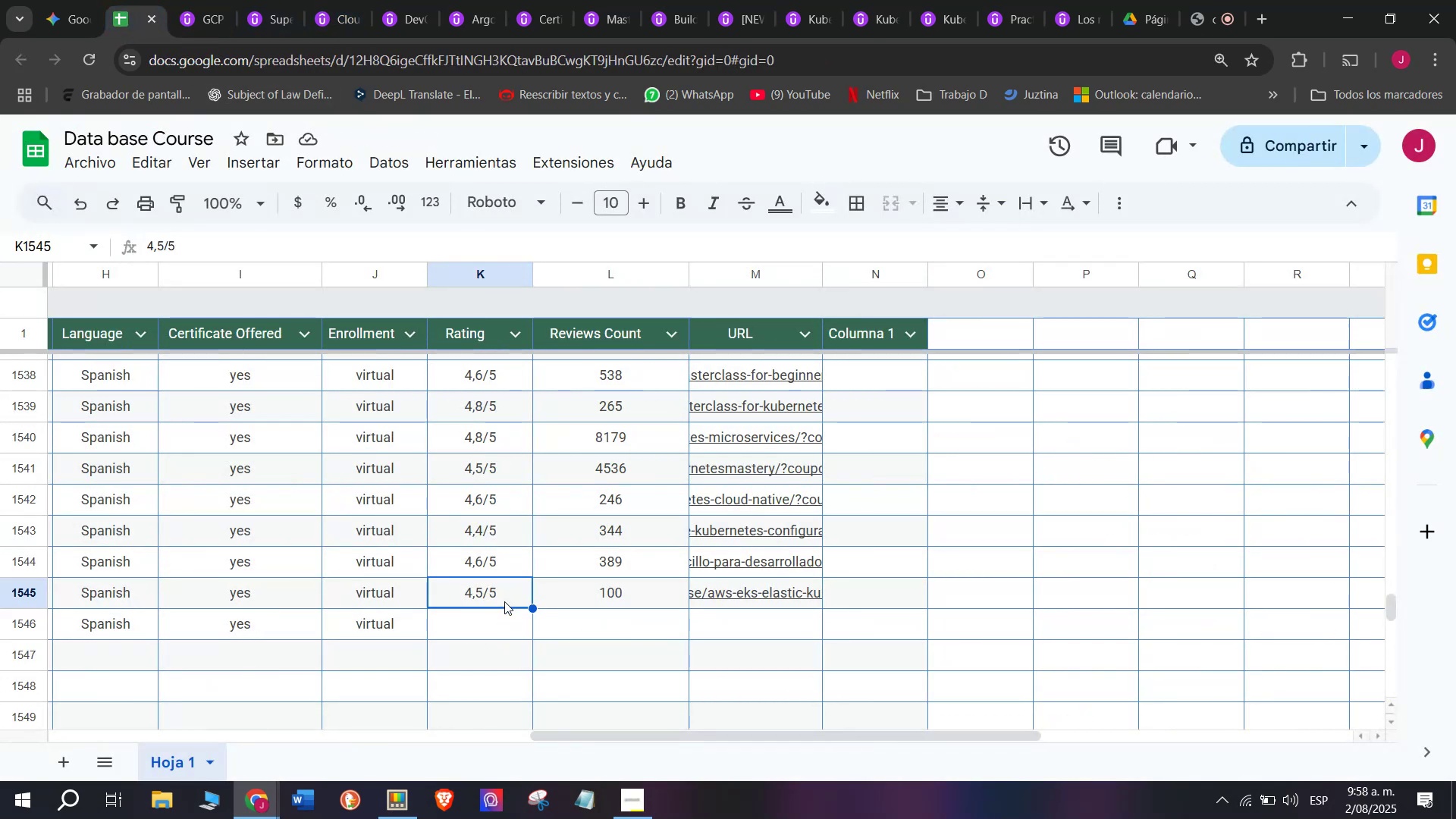 
key(Break)
 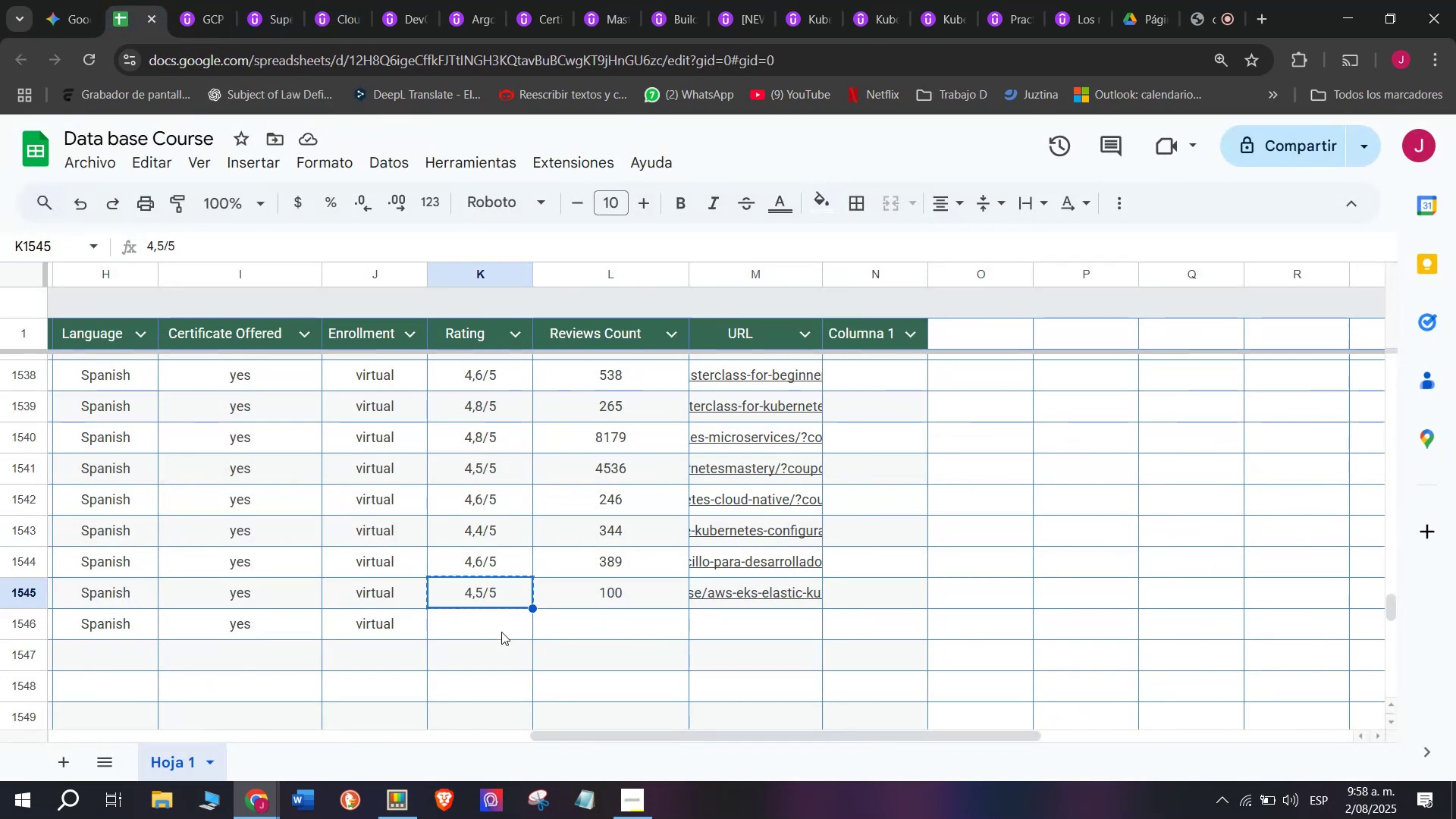 
key(Control+ControlLeft)
 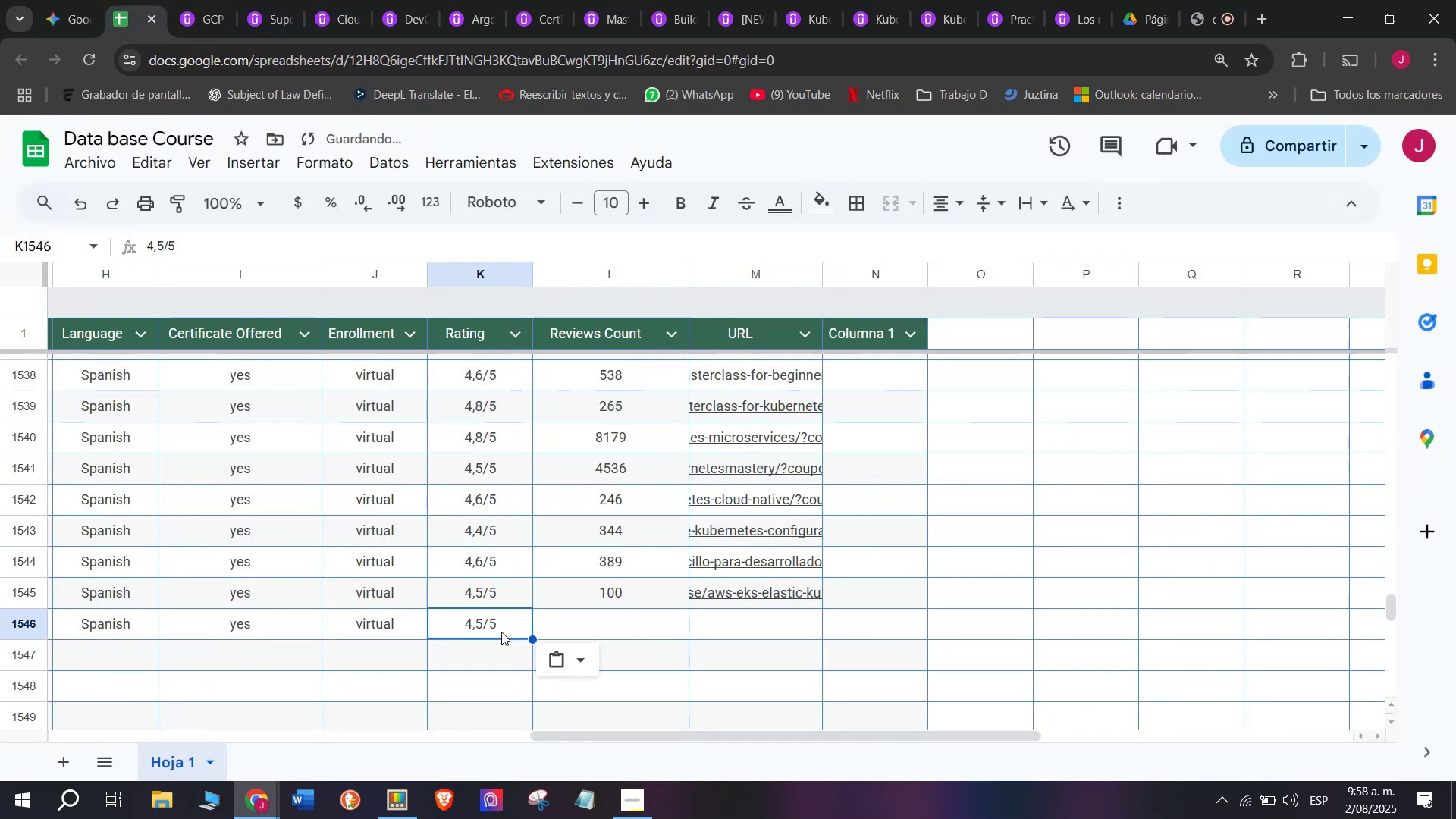 
key(Control+C)
 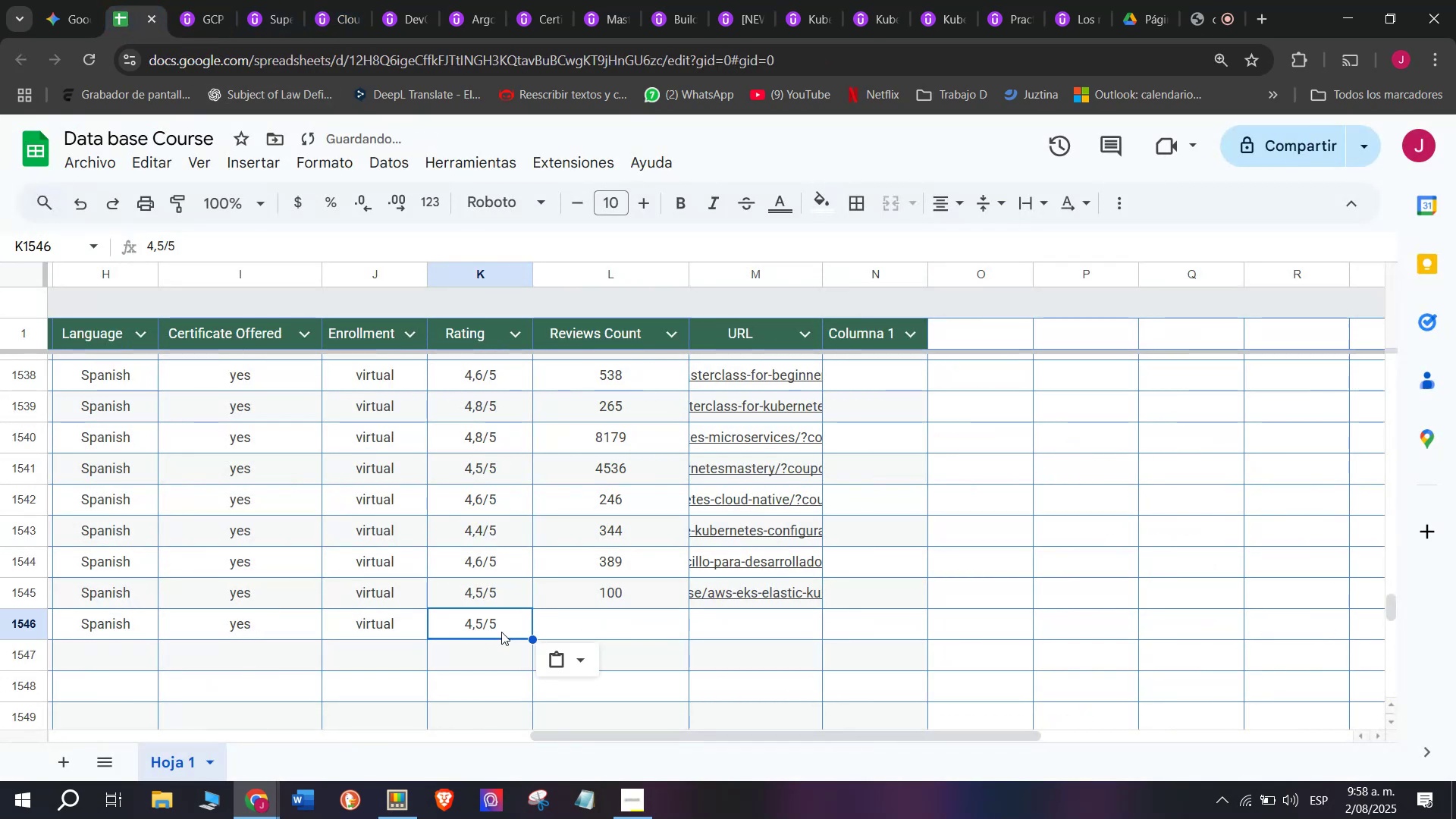 
double_click([501, 632])
 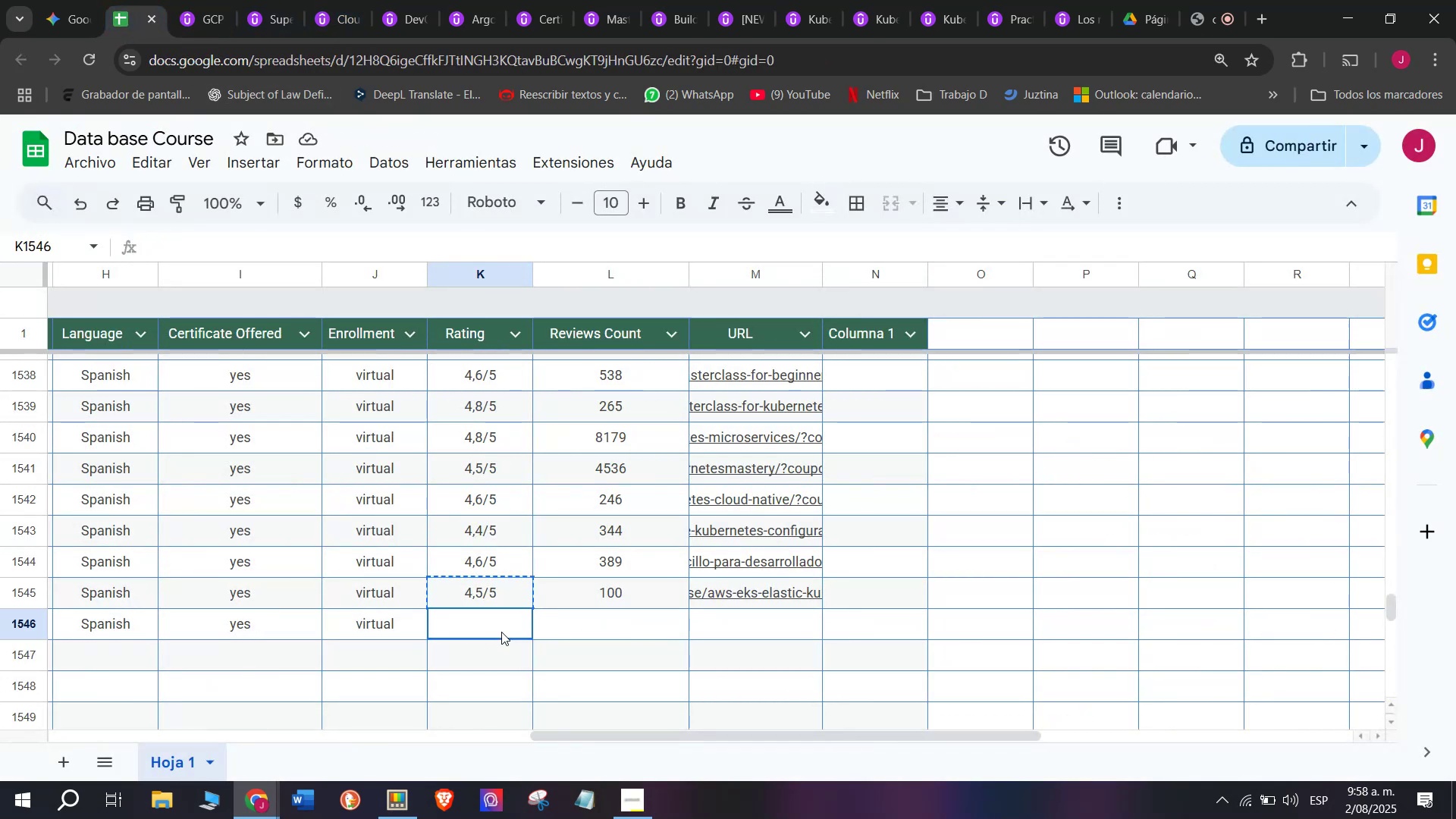 
key(Z)
 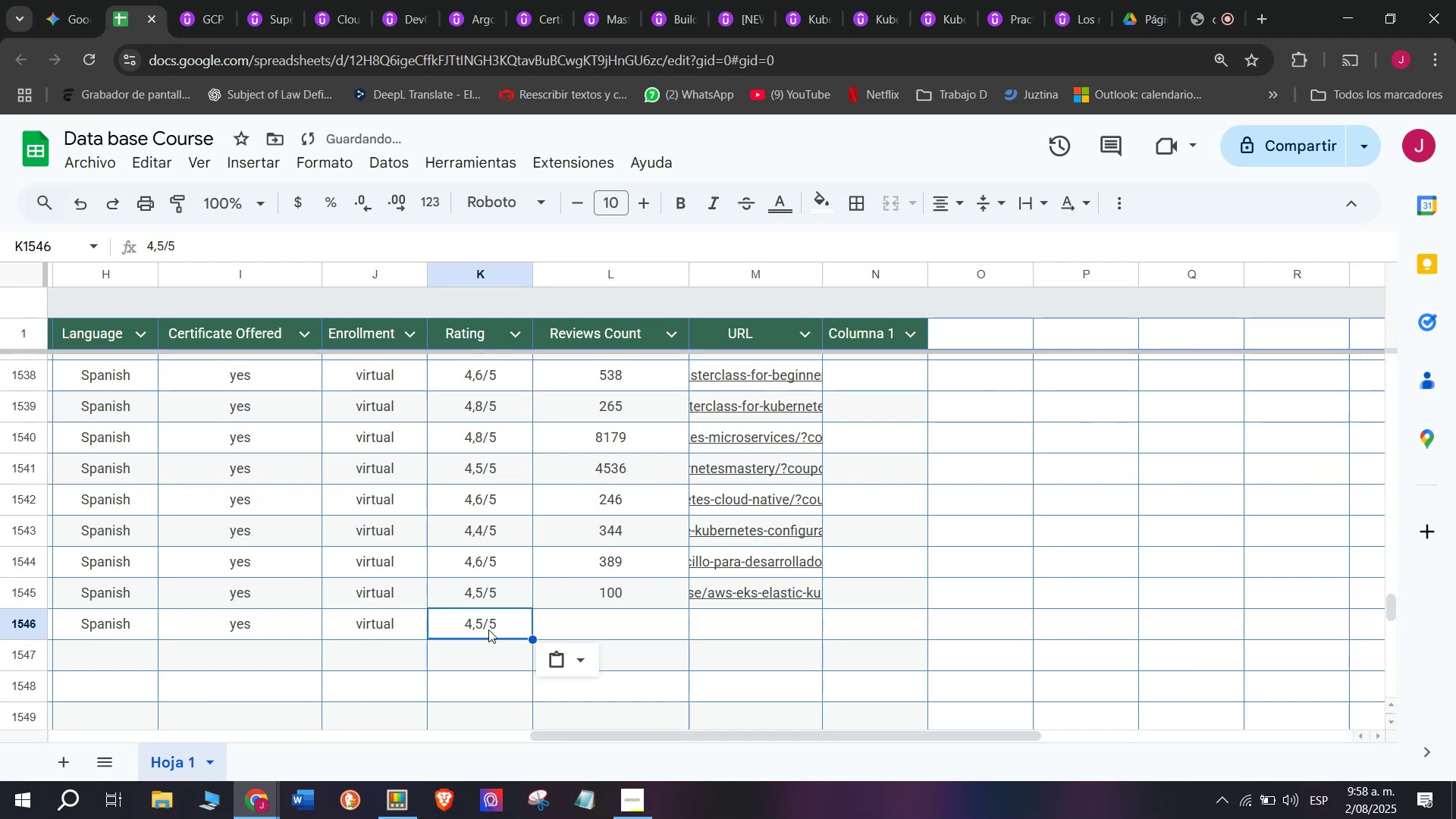 
key(Control+ControlLeft)
 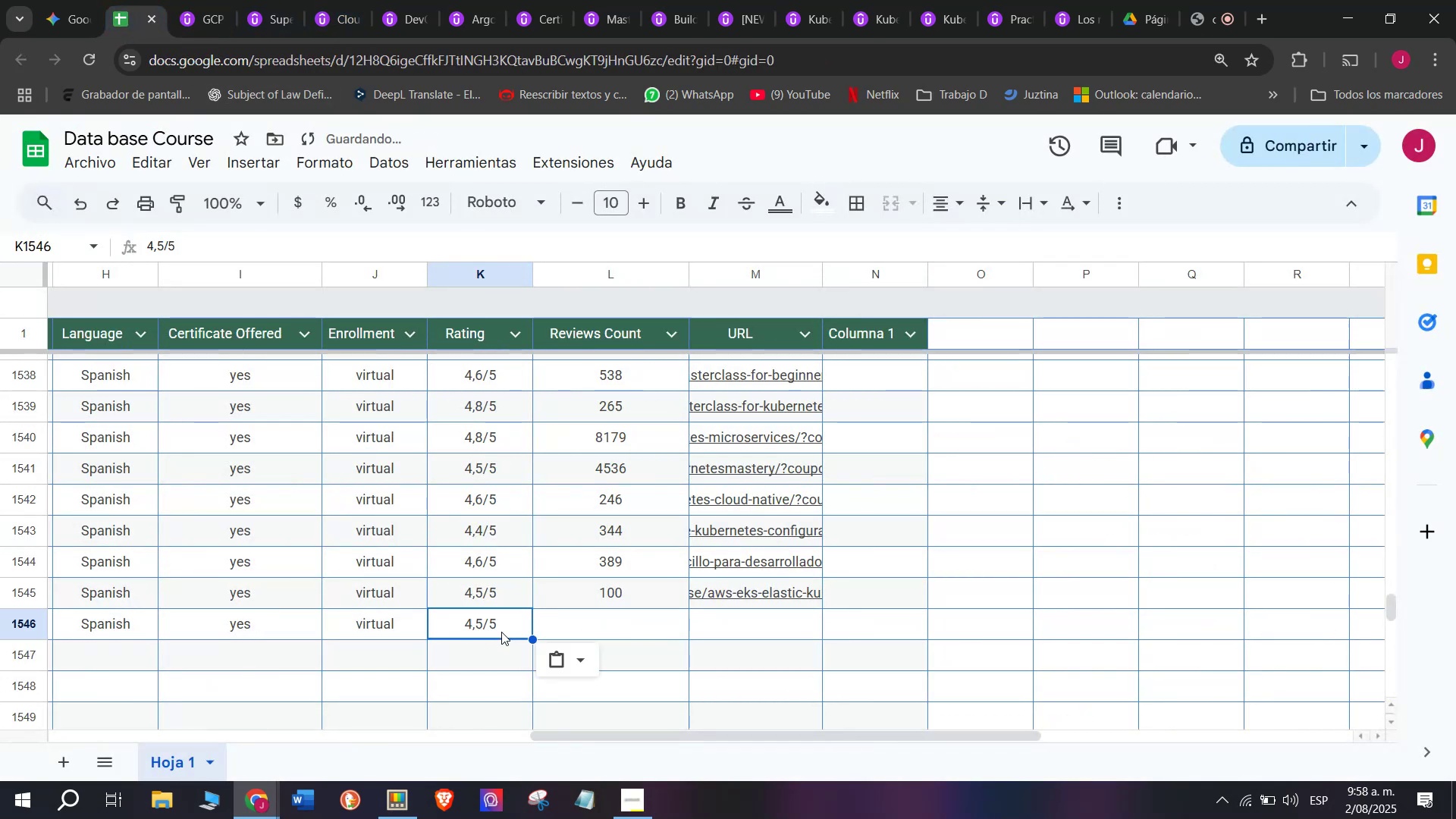 
key(Control+V)
 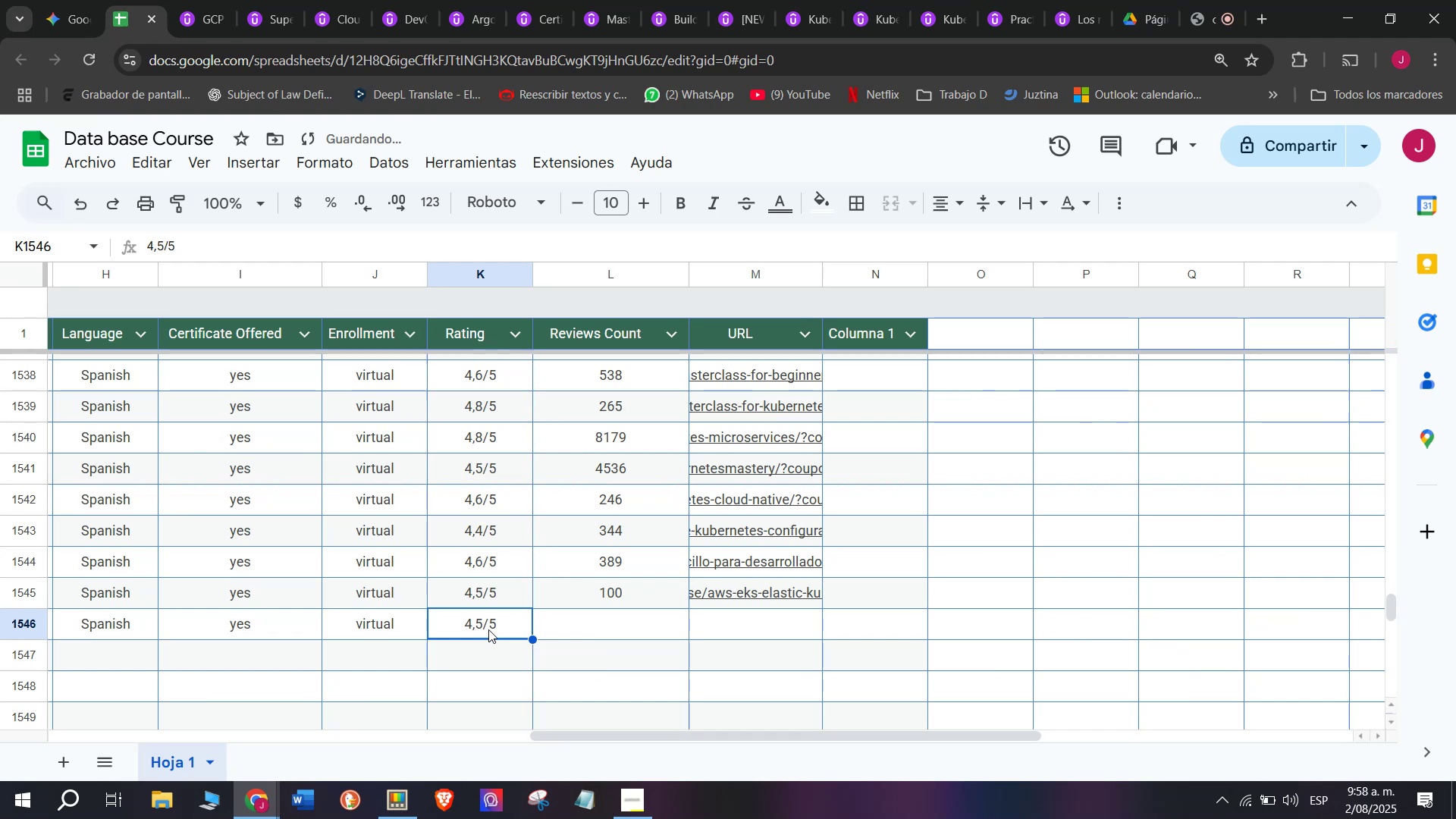 
double_click([488, 629])
 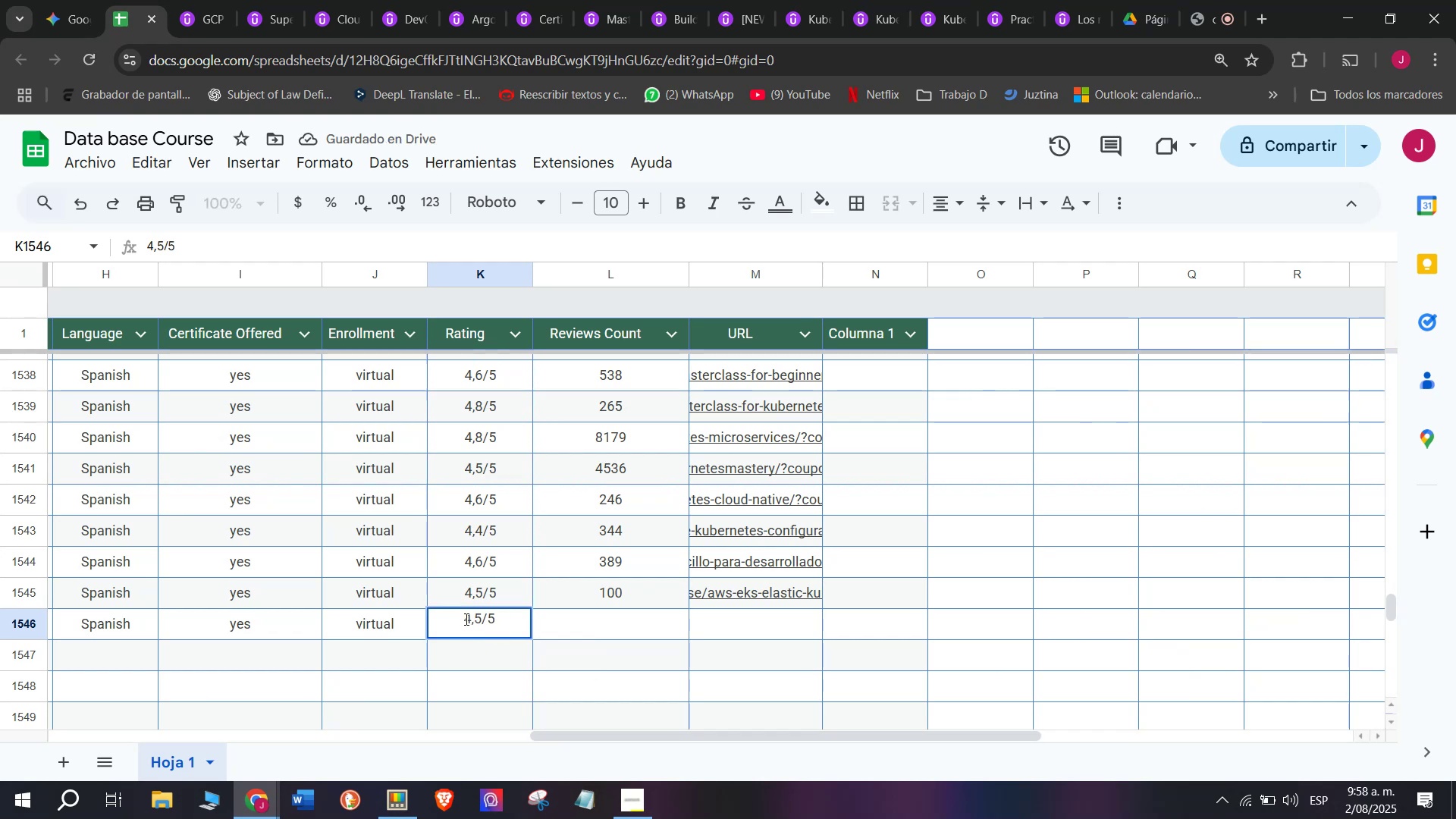 
left_click([477, 608])
 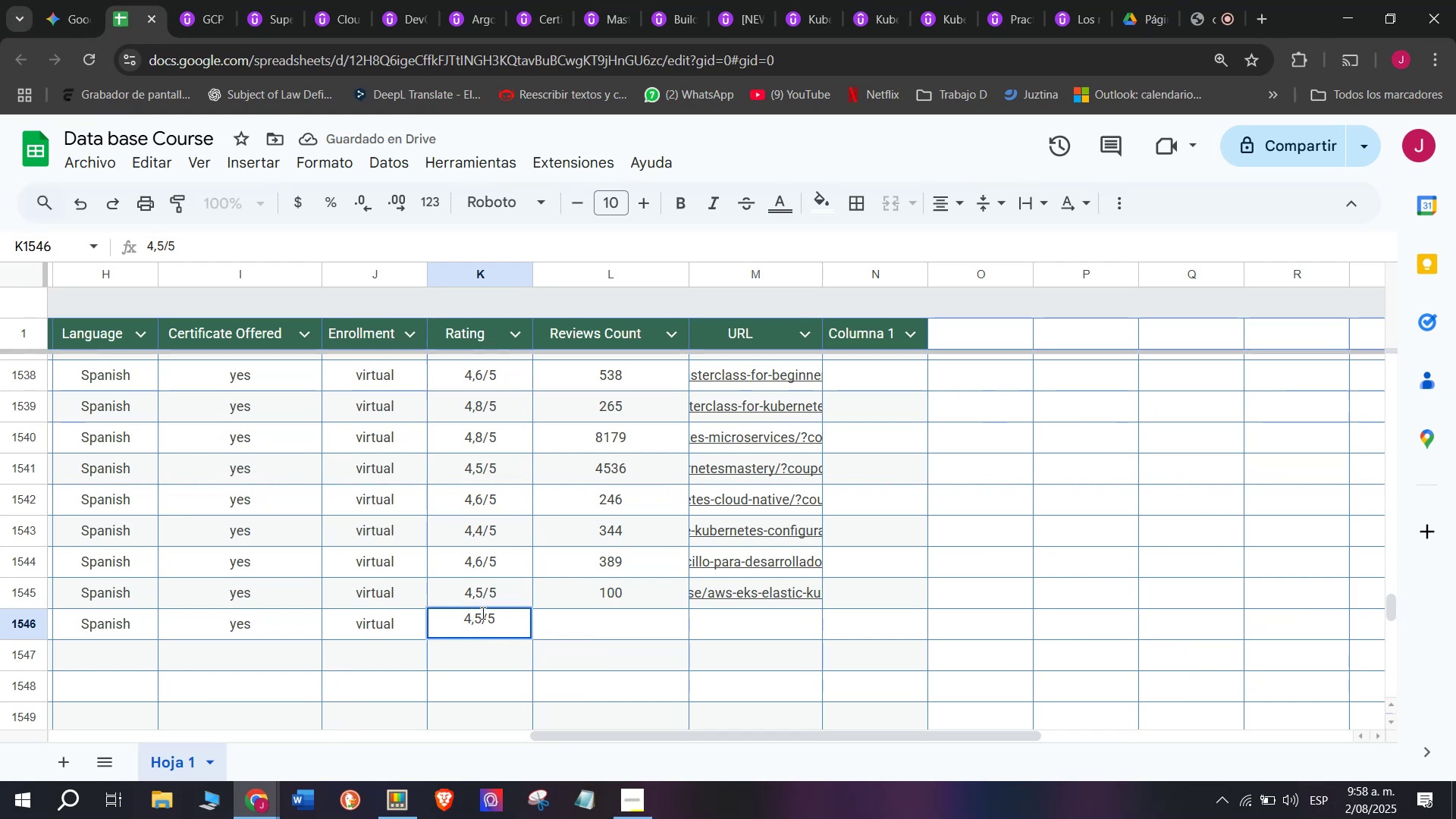 
left_click([482, 613])
 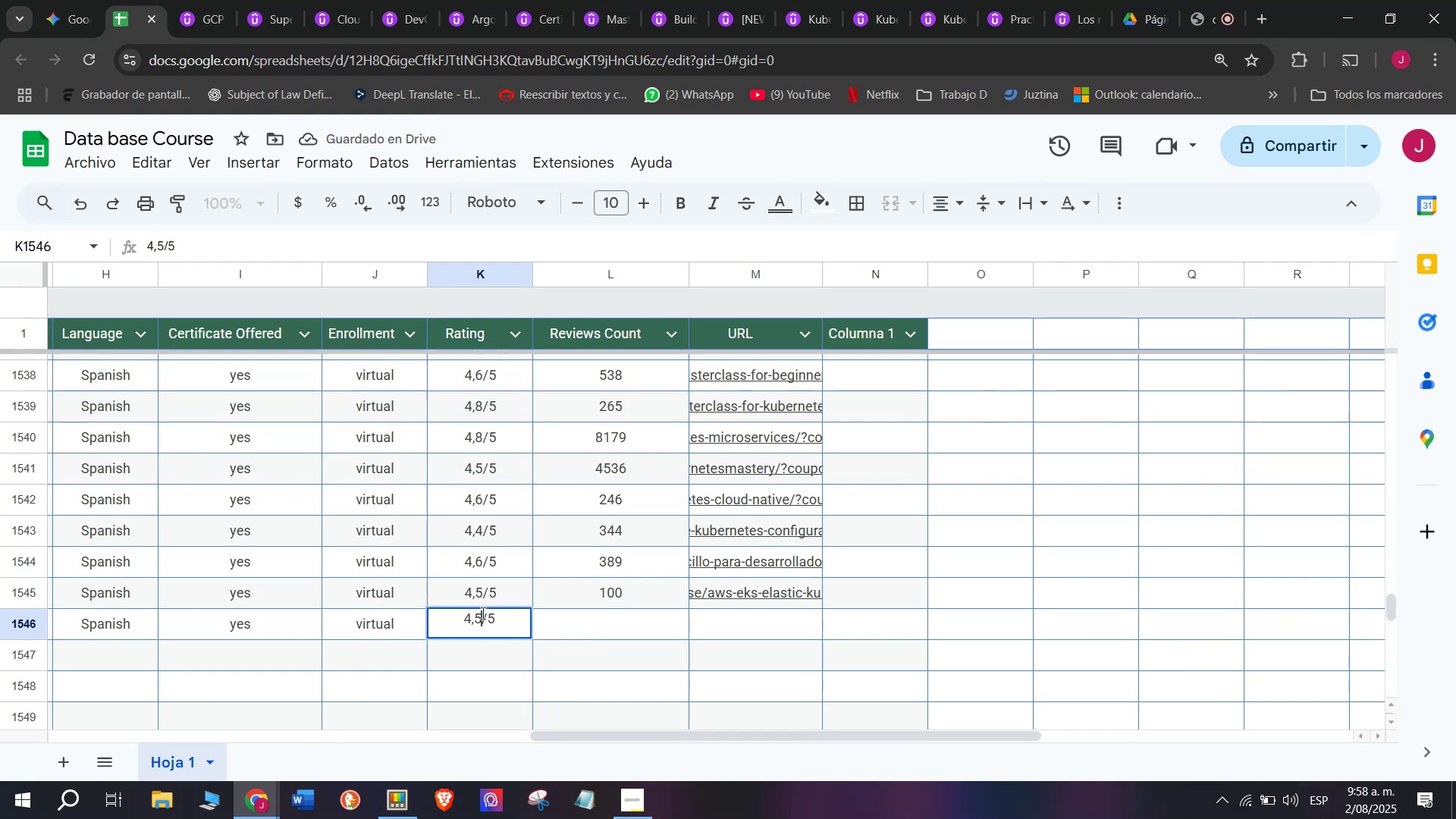 
key(Backspace)
type(q3)
 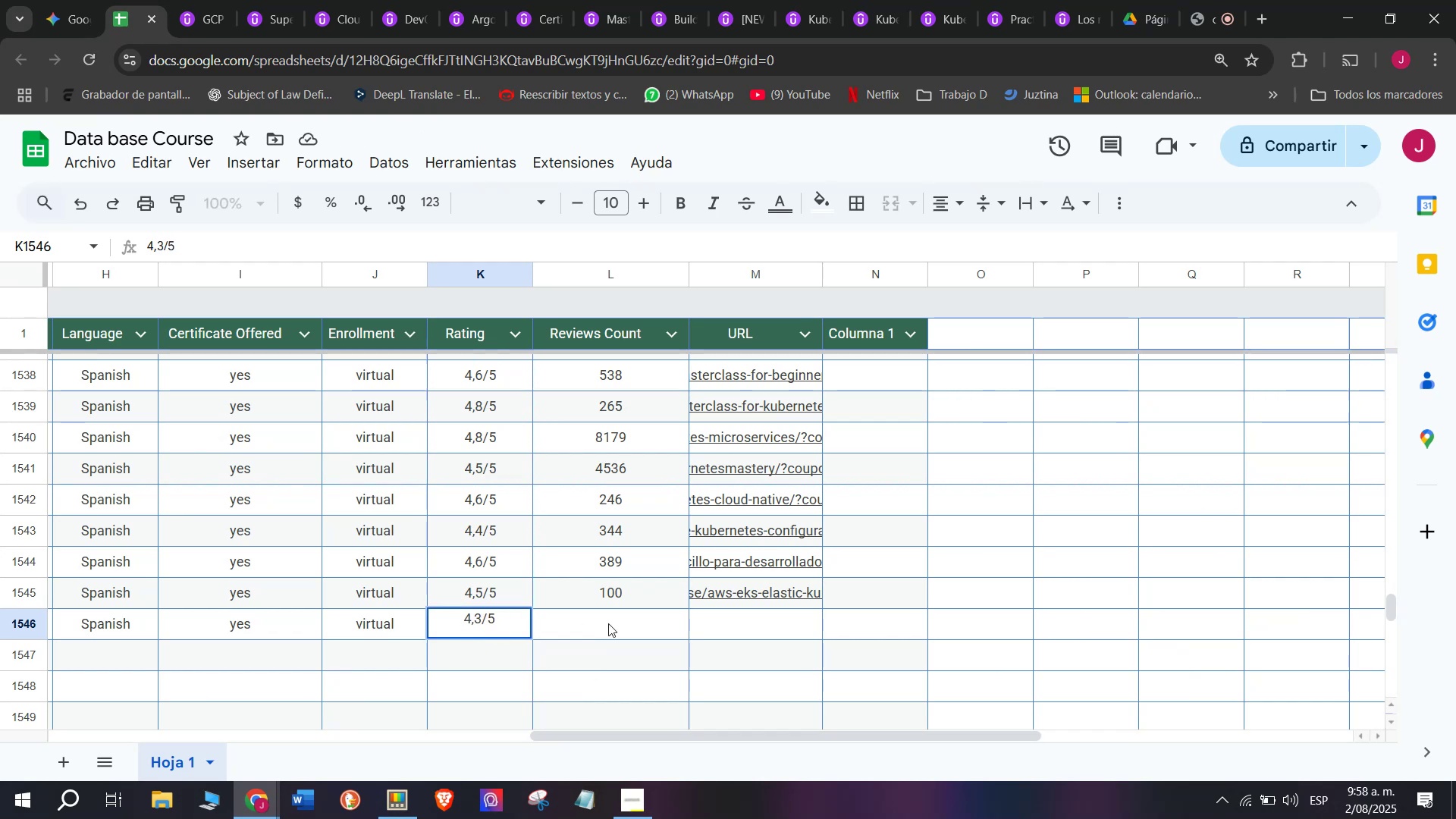 
left_click([608, 625])
 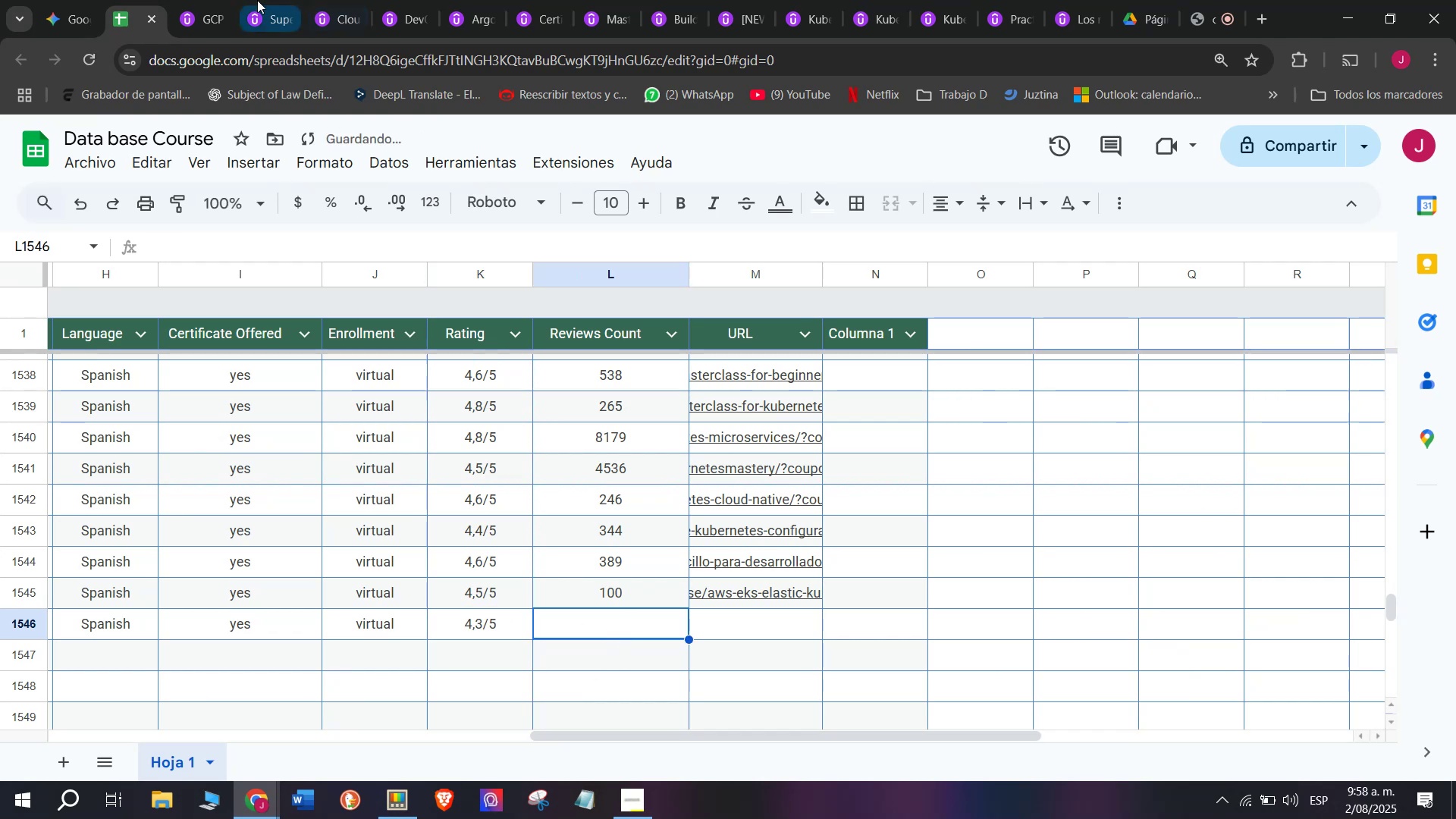 
left_click([205, 0])
 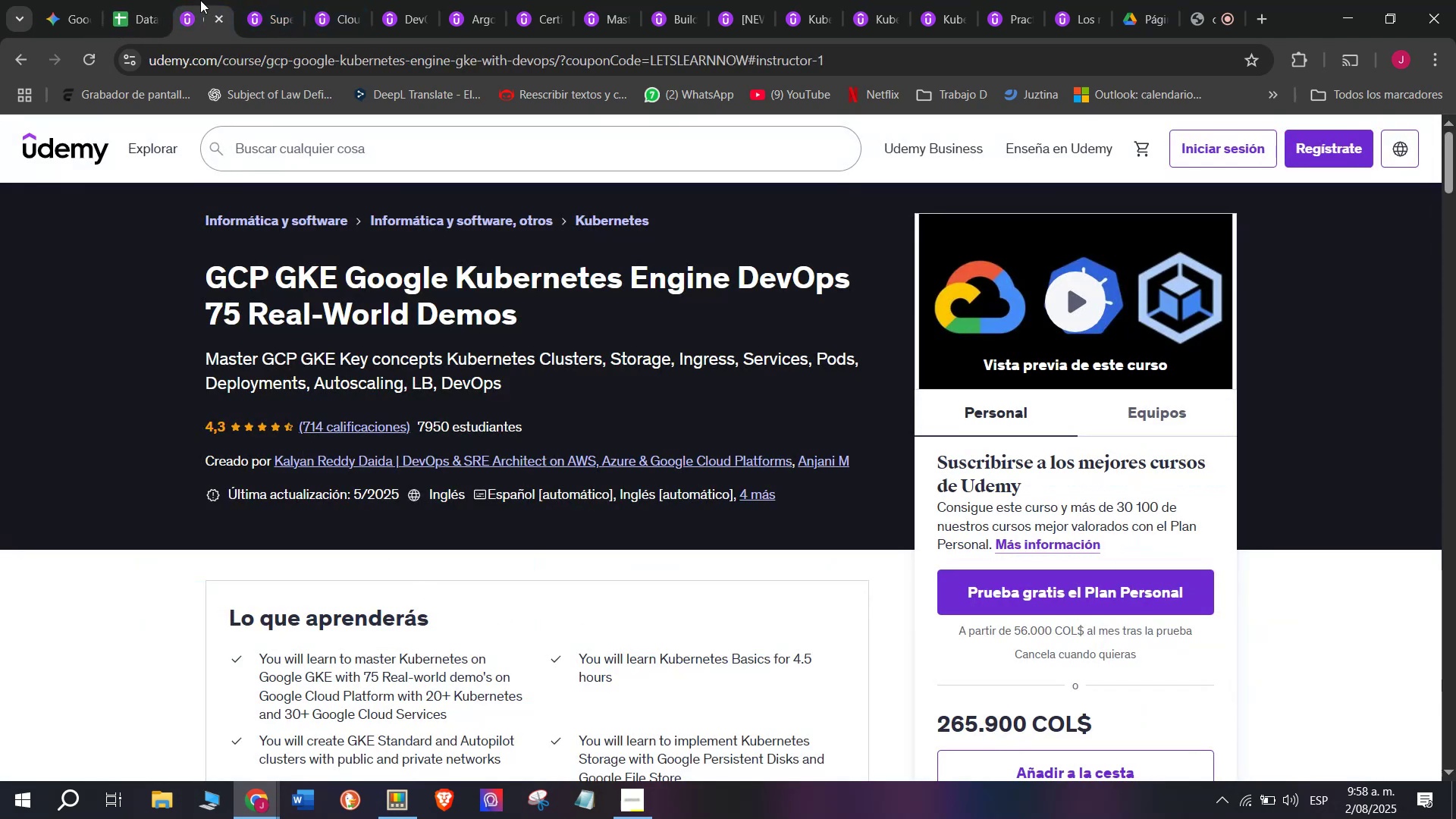 
left_click([141, 0])
 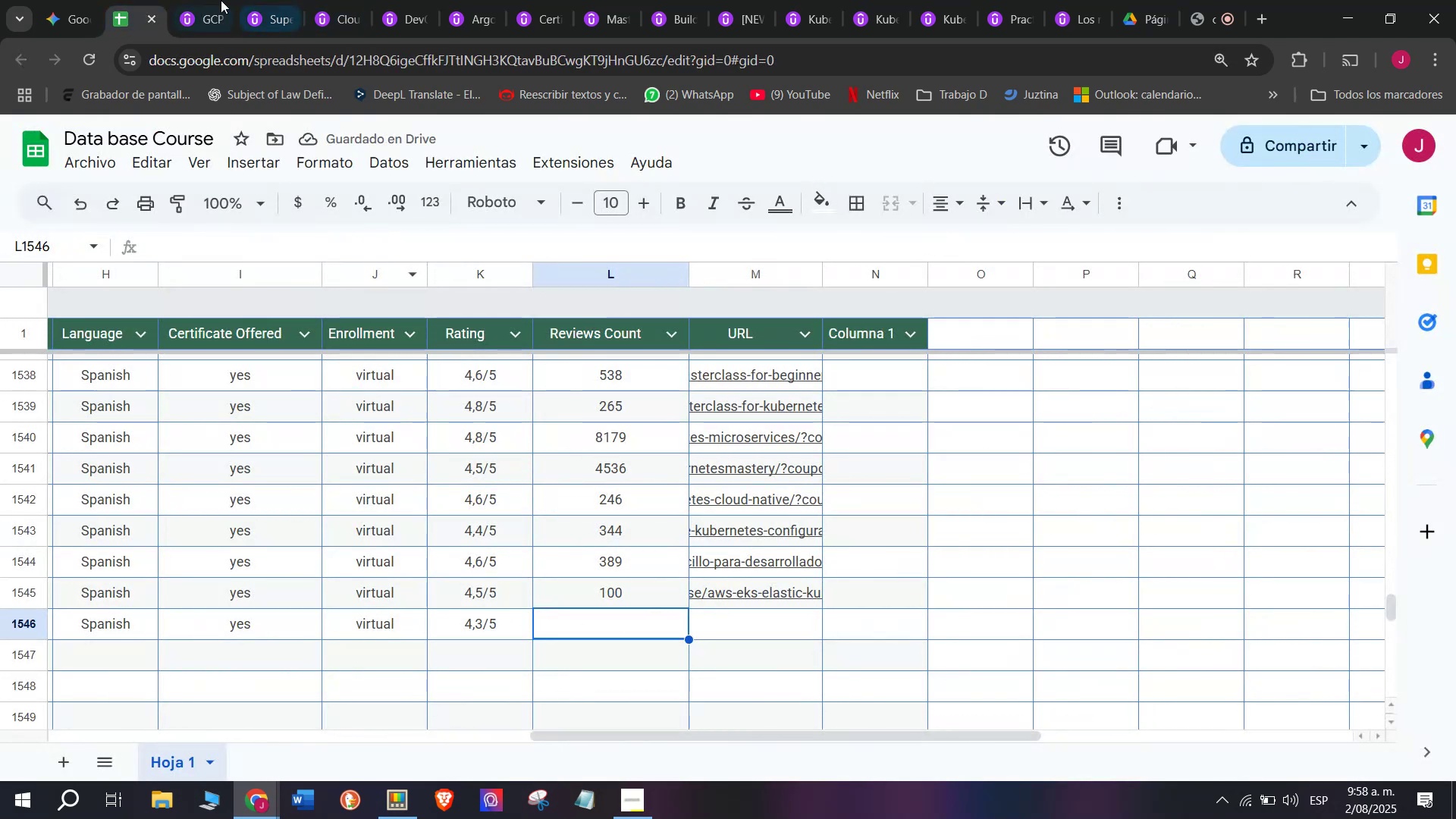 
left_click([205, 0])
 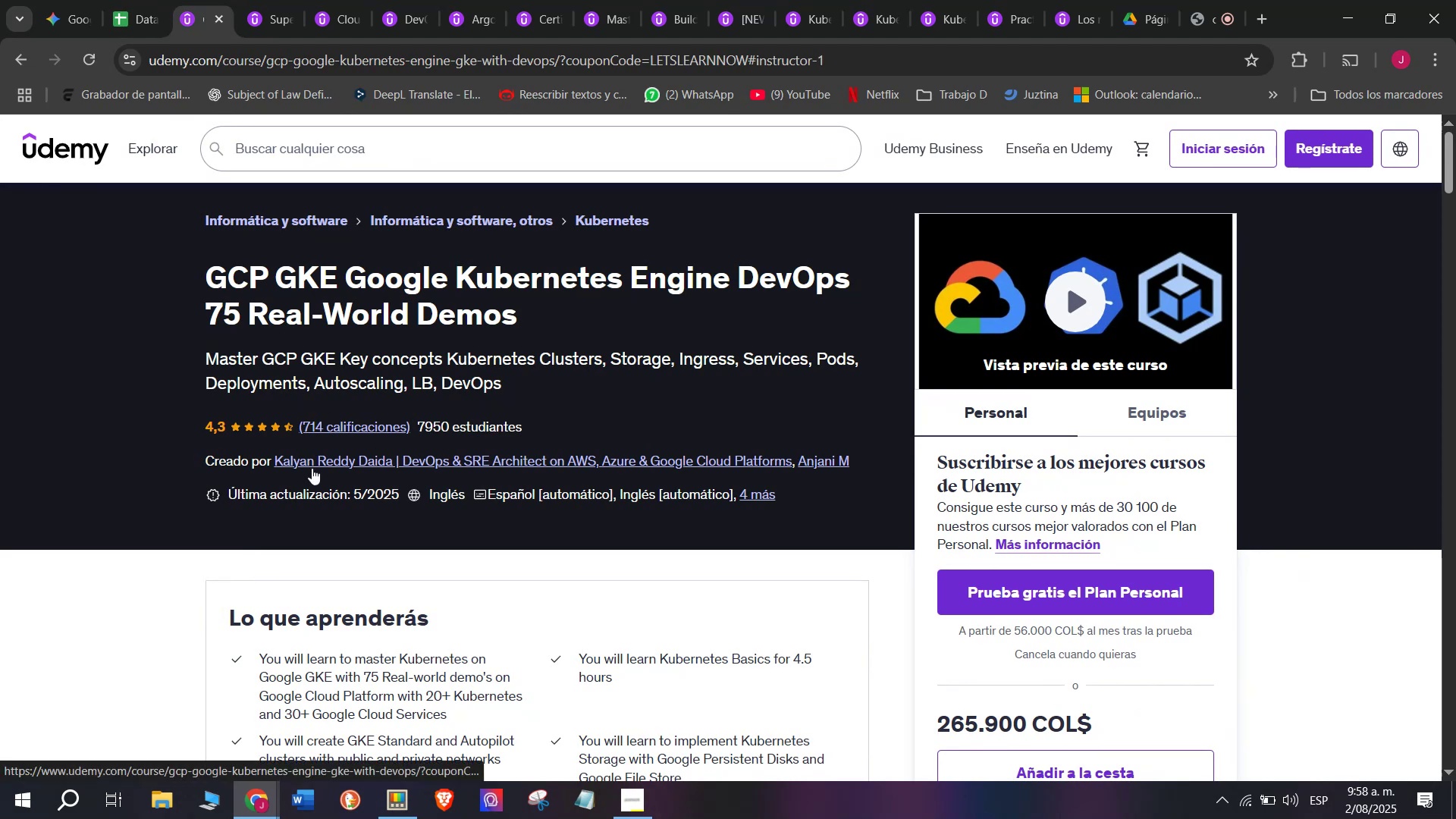 
left_click_drag(start_coordinate=[199, 253], to_coordinate=[357, 274])
 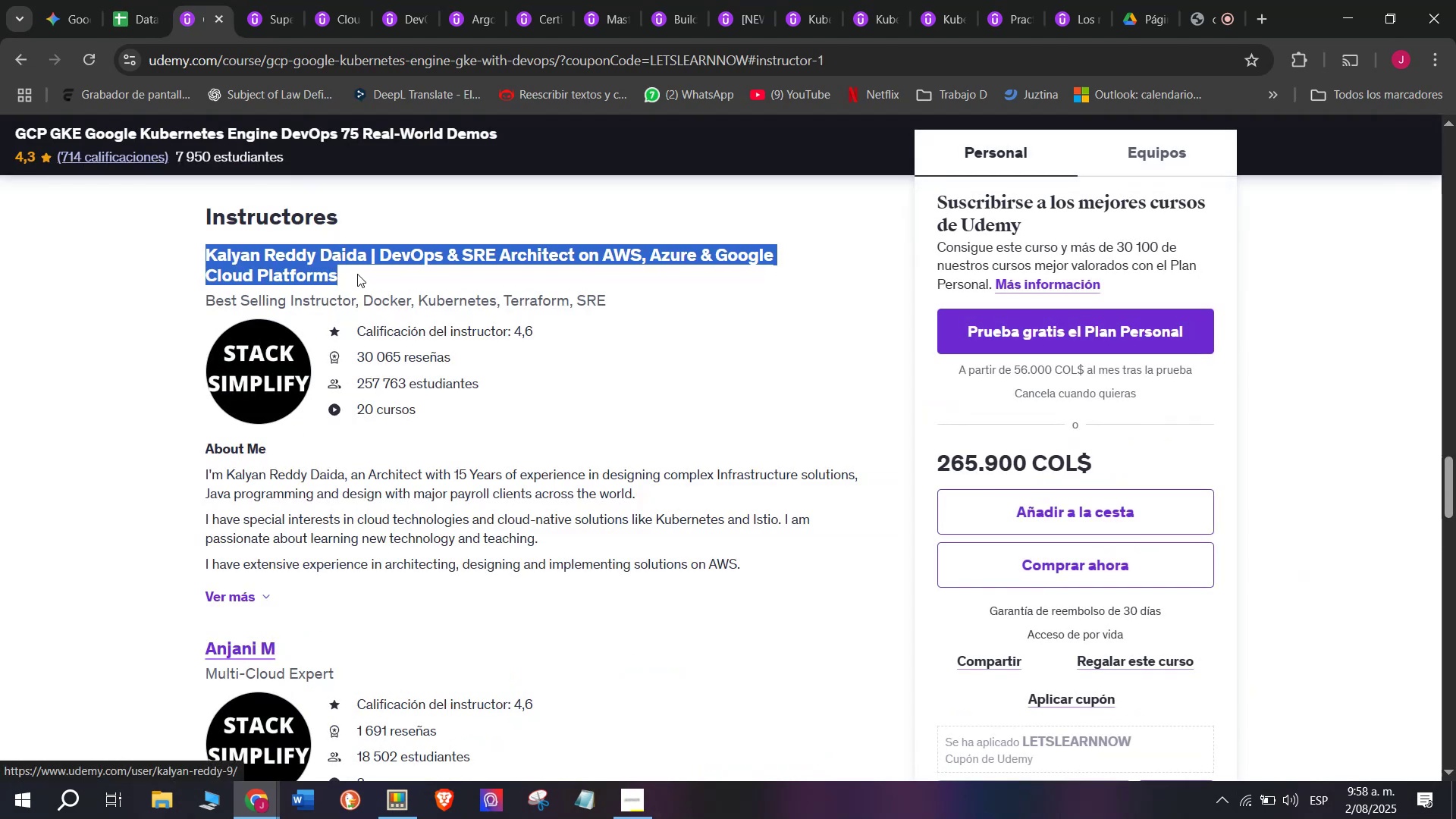 
key(Break)
 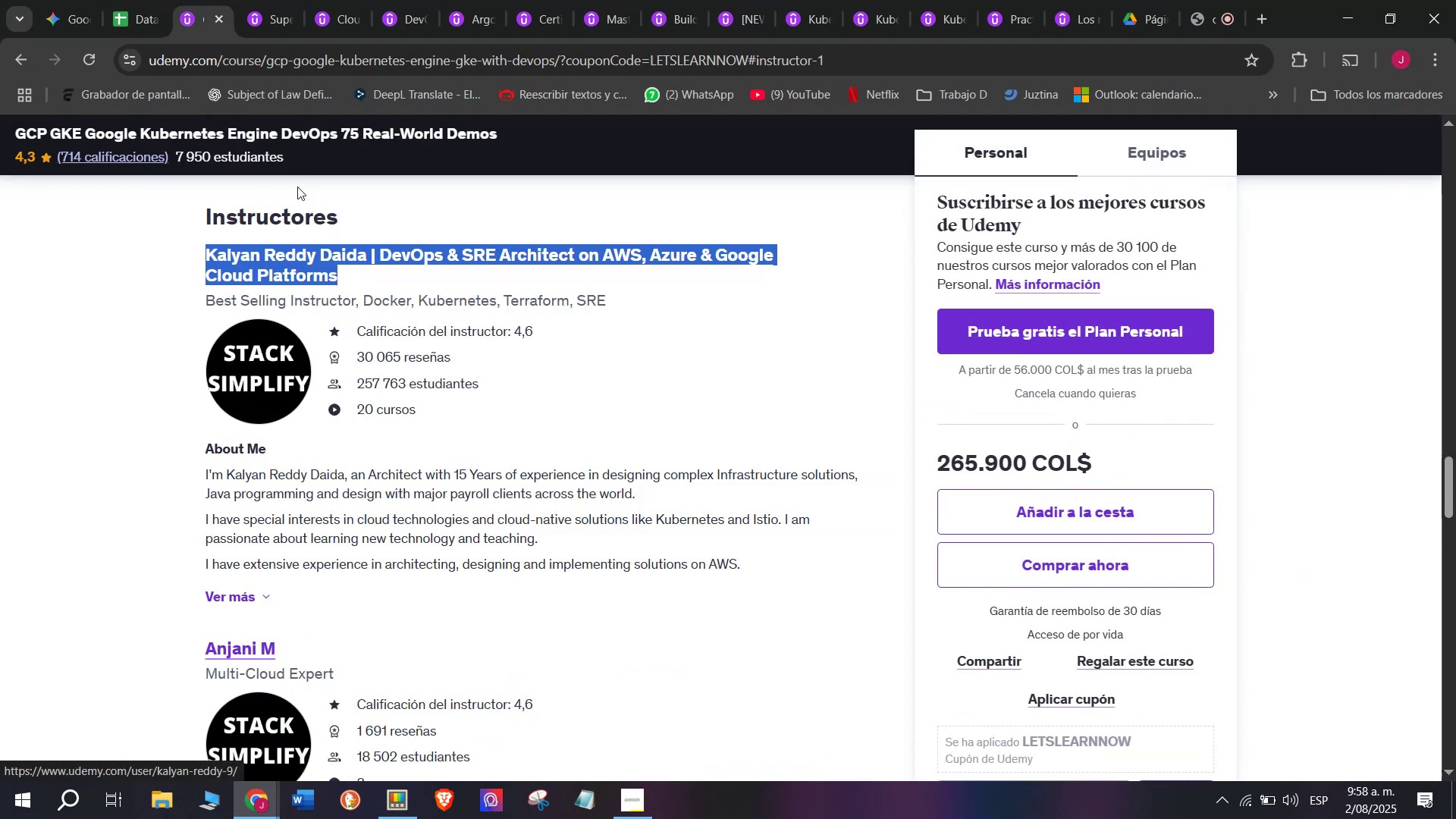 
key(Control+ControlLeft)
 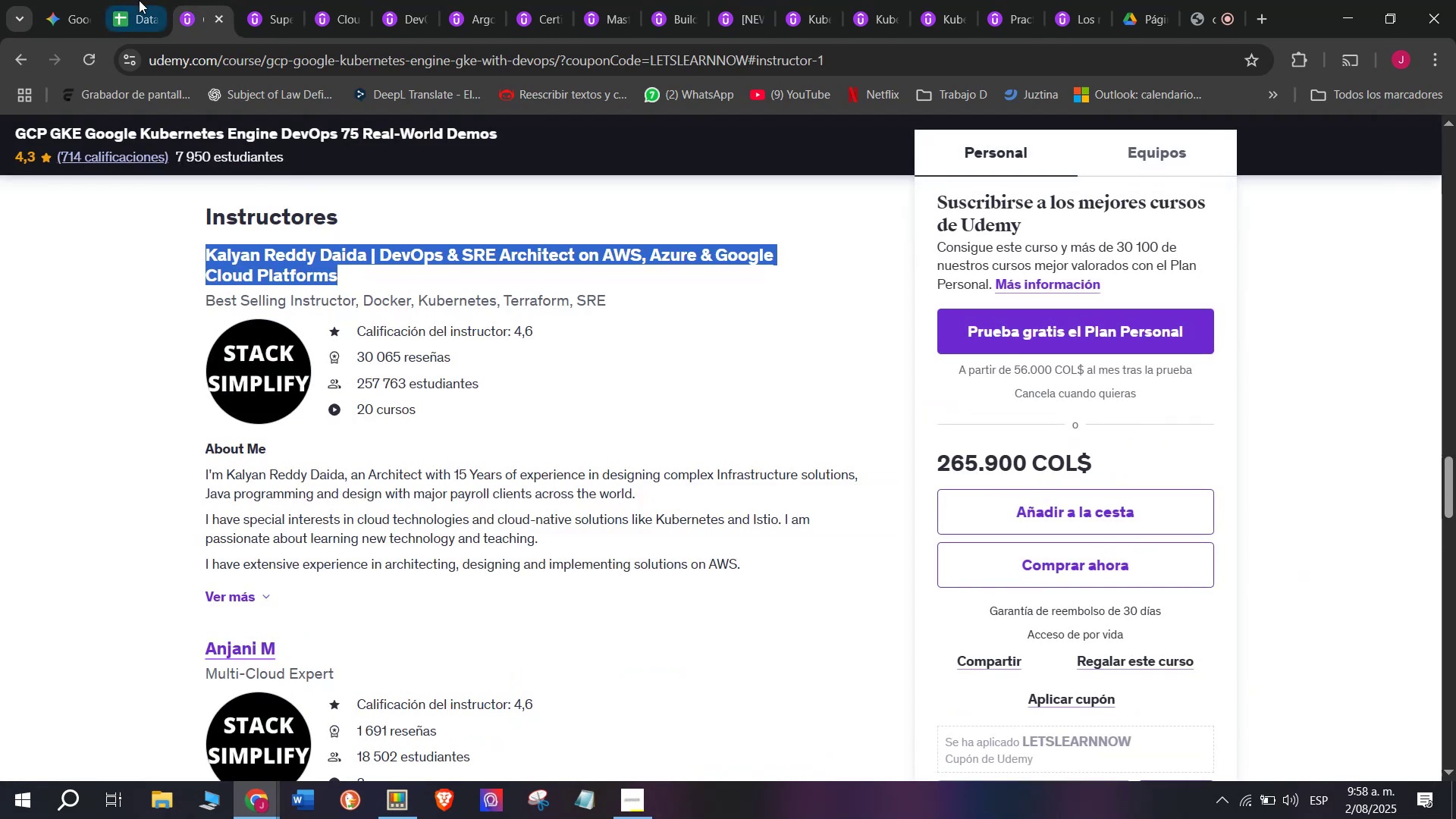 
key(Control+C)
 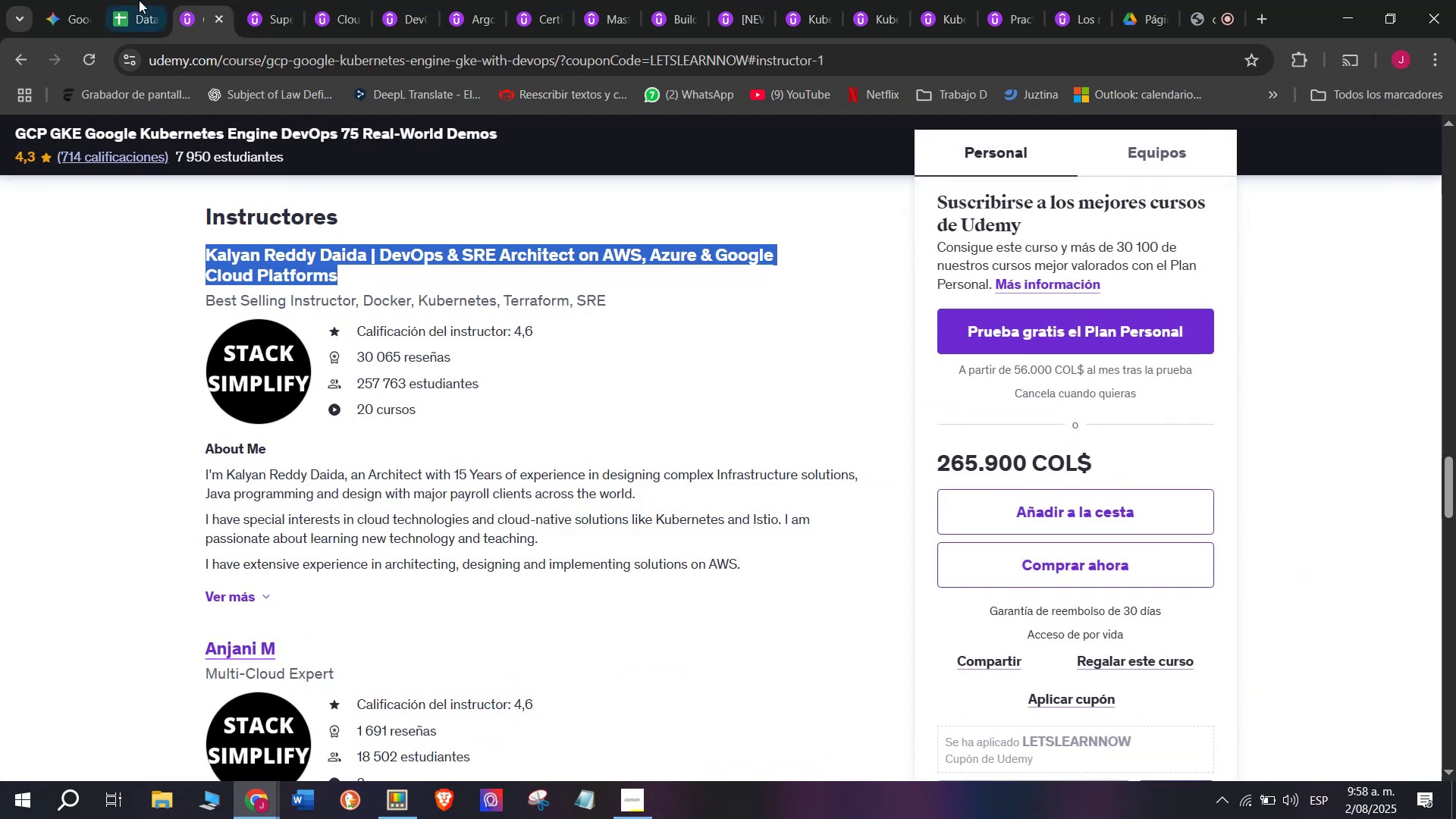 
left_click([139, 0])
 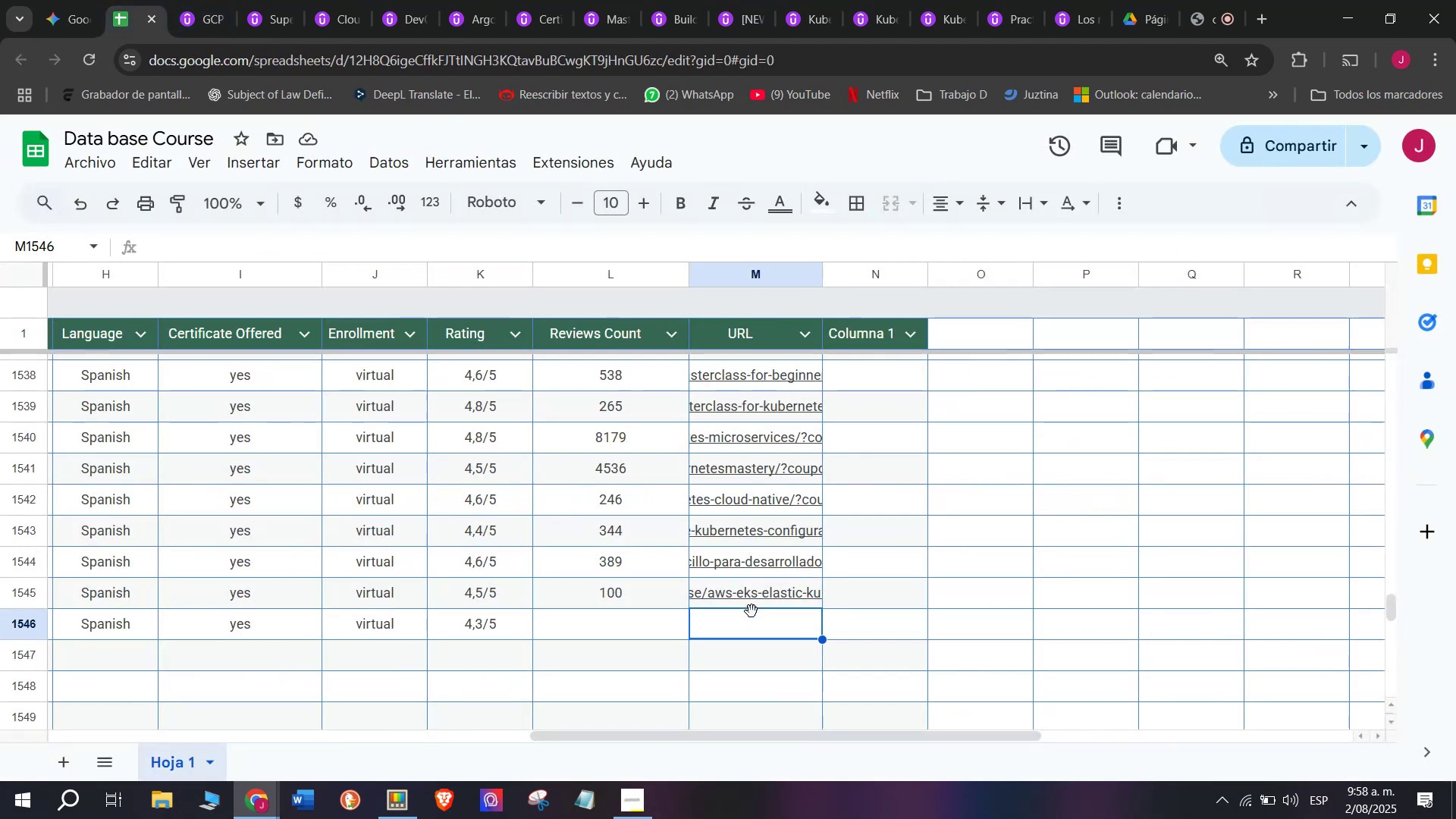 
key(Control+ControlLeft)
 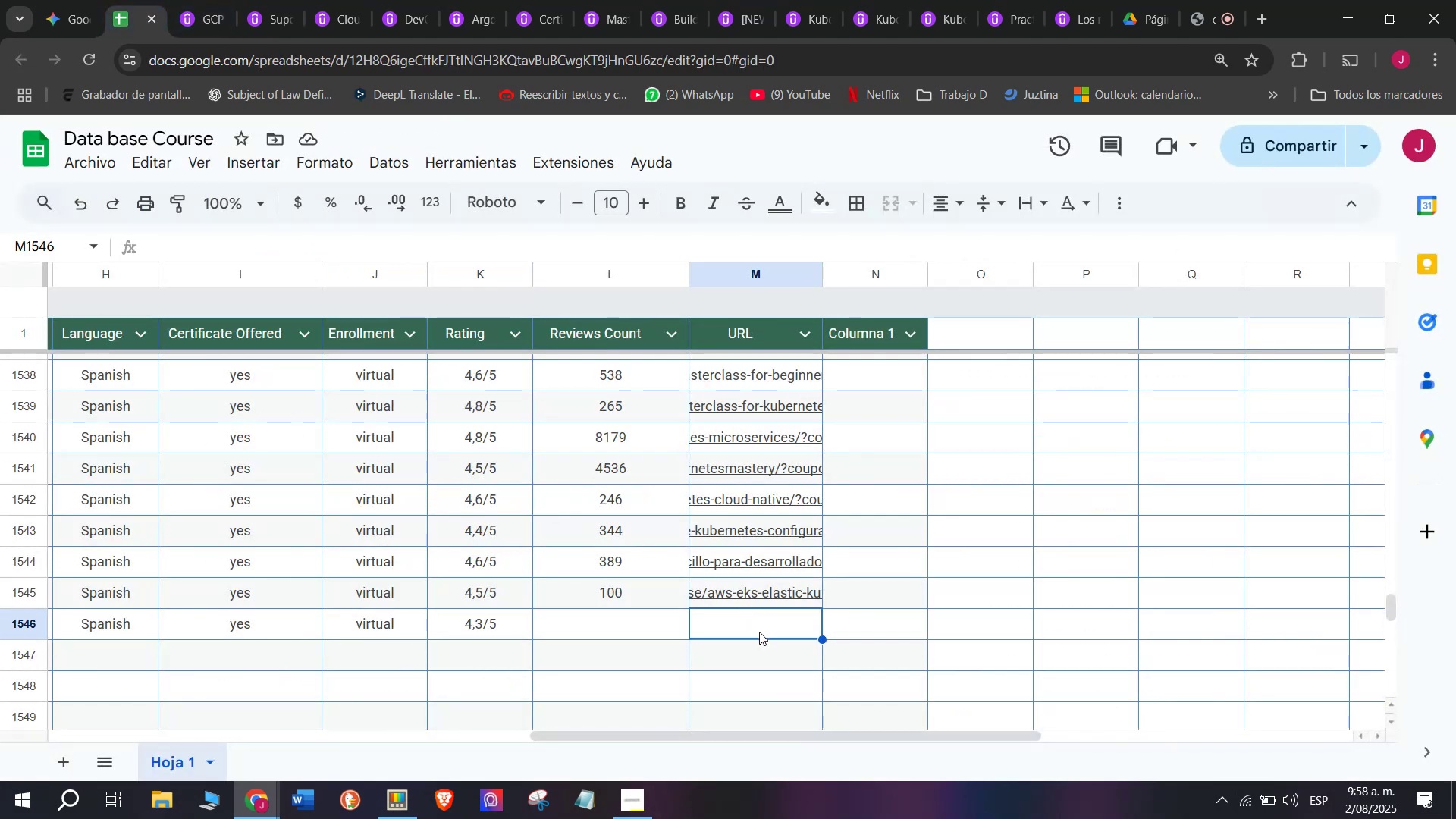 
key(Z)
 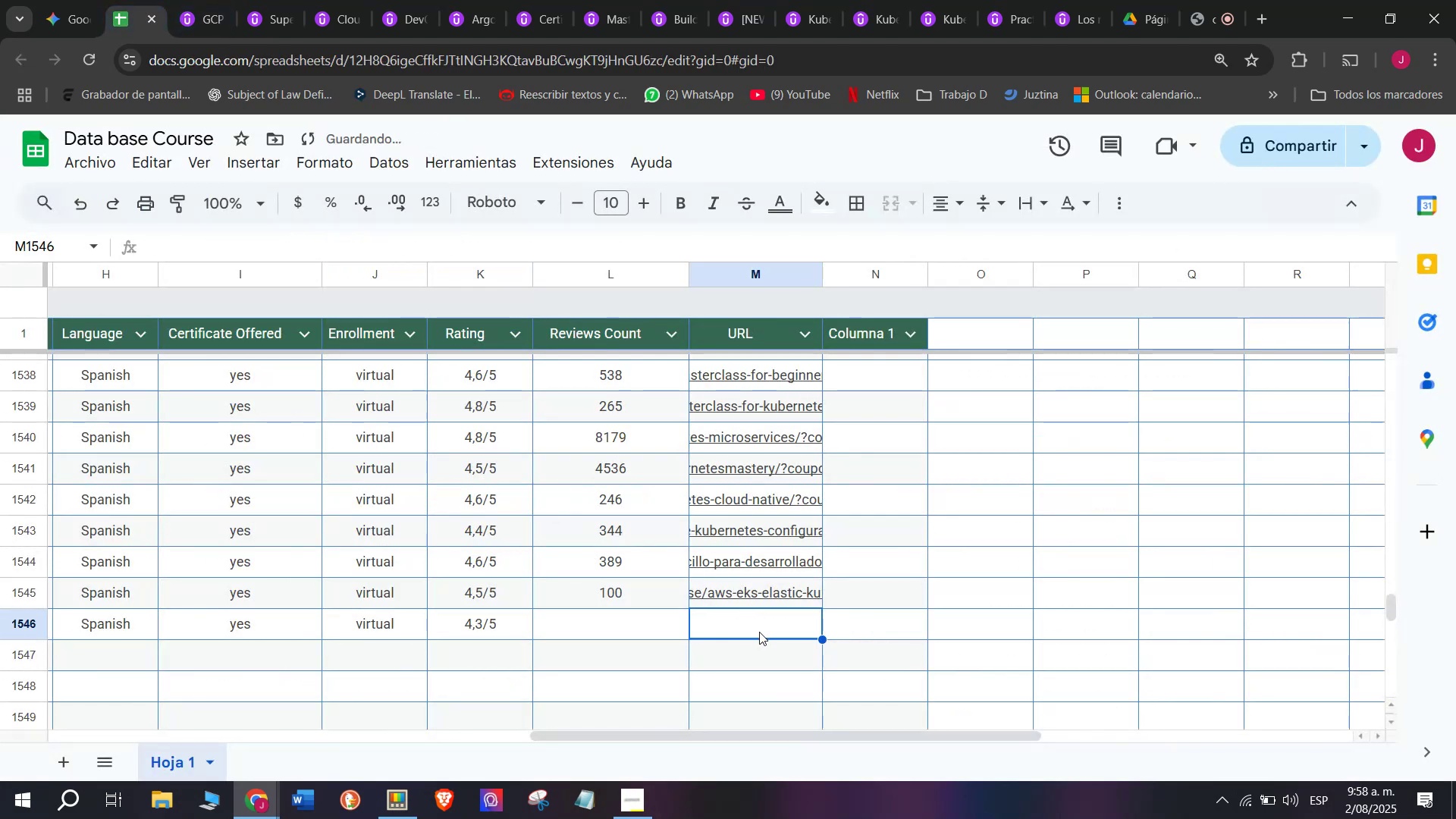 
key(Control+V)
 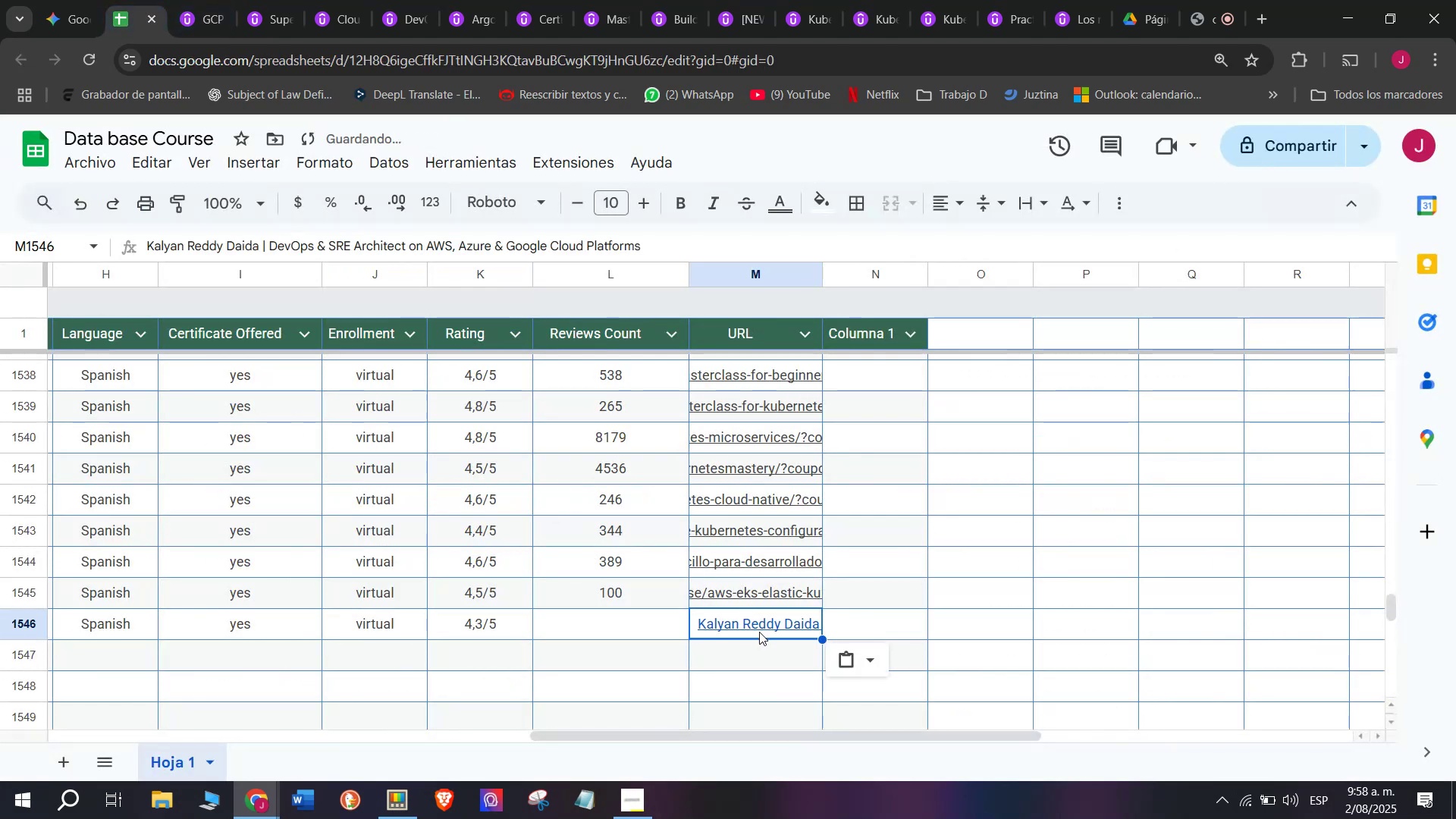 
key(Shift+ShiftLeft)
 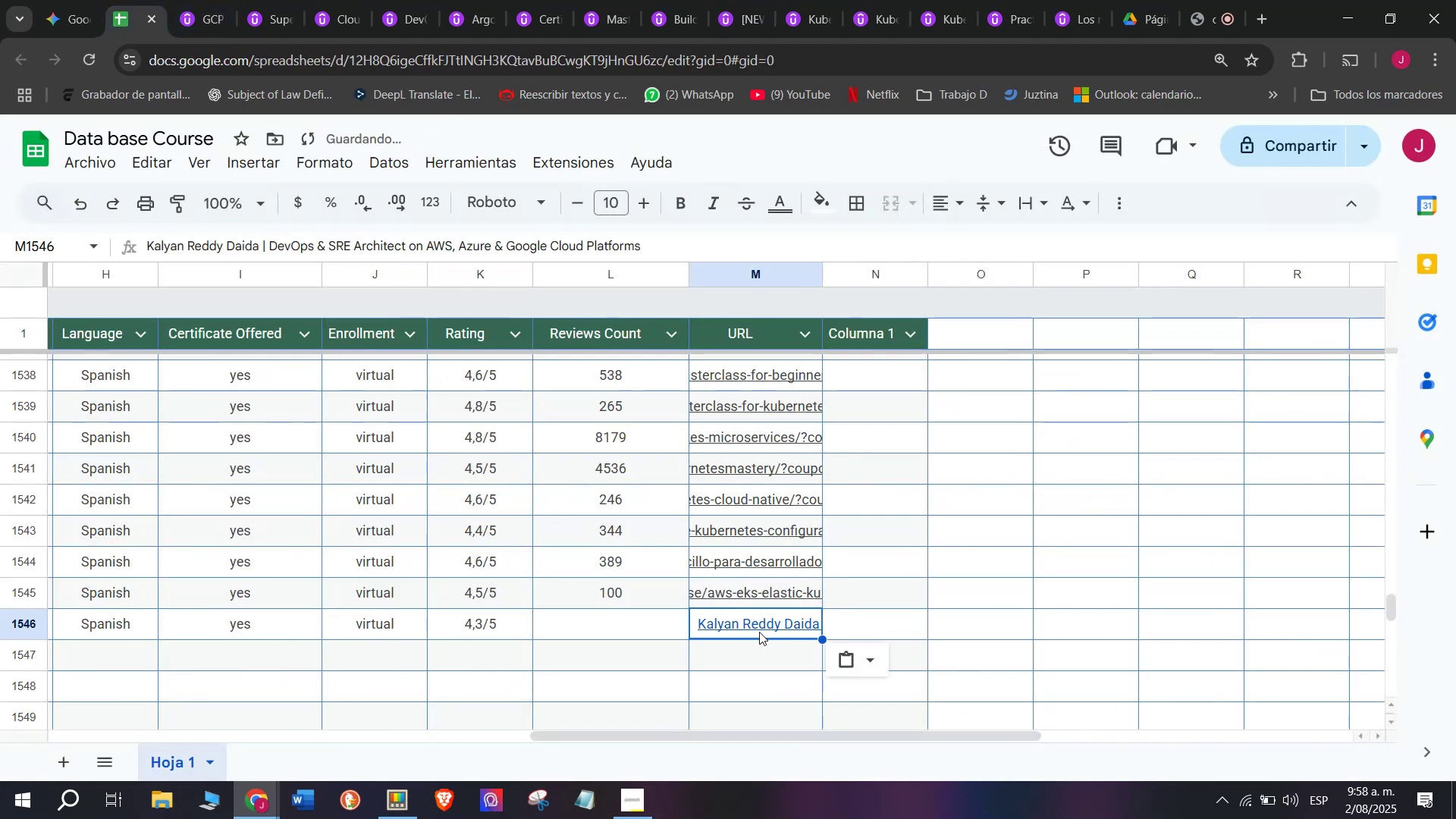 
key(Control+Shift+ControlLeft)
 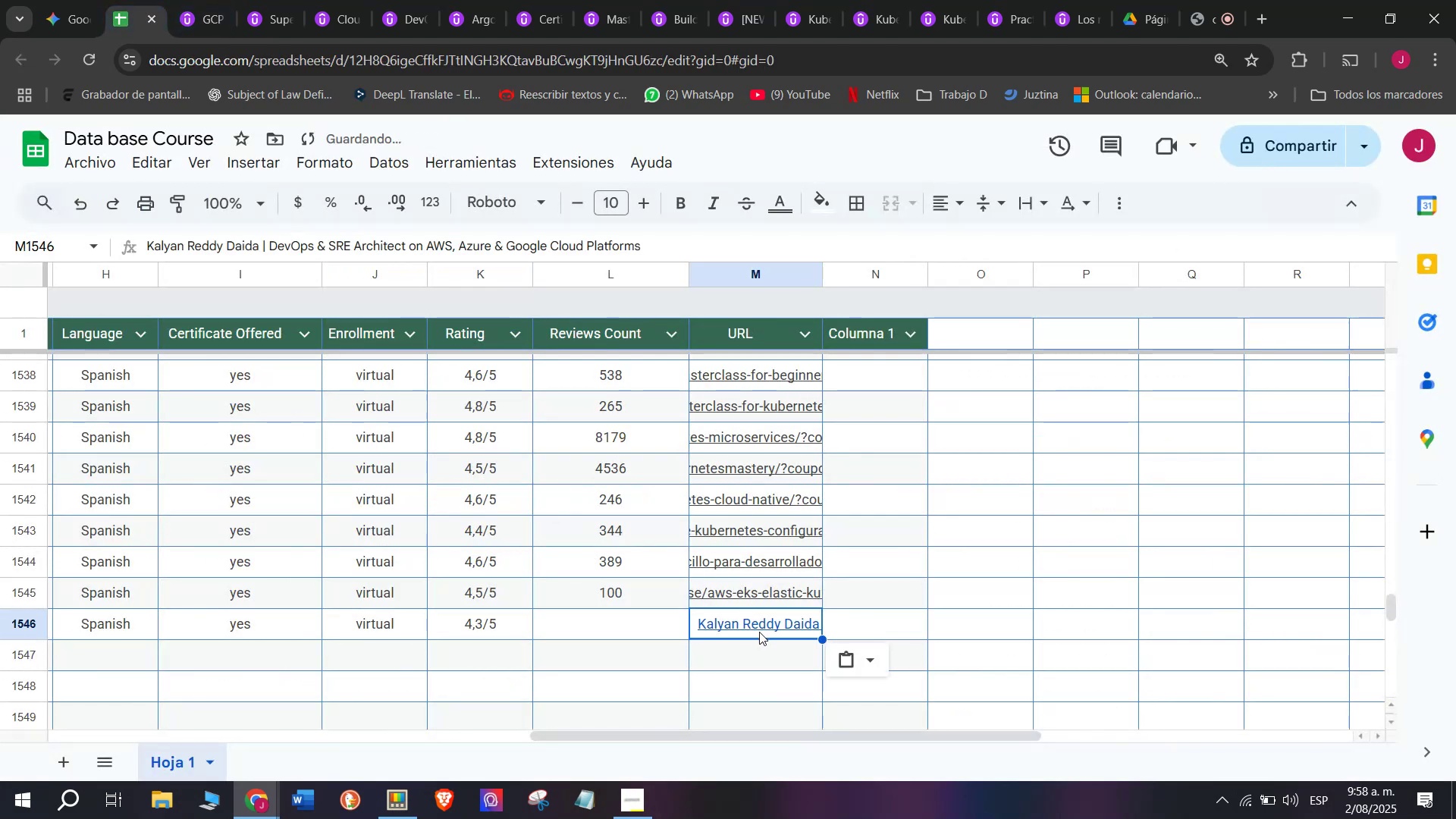 
key(Control+Shift+Z)
 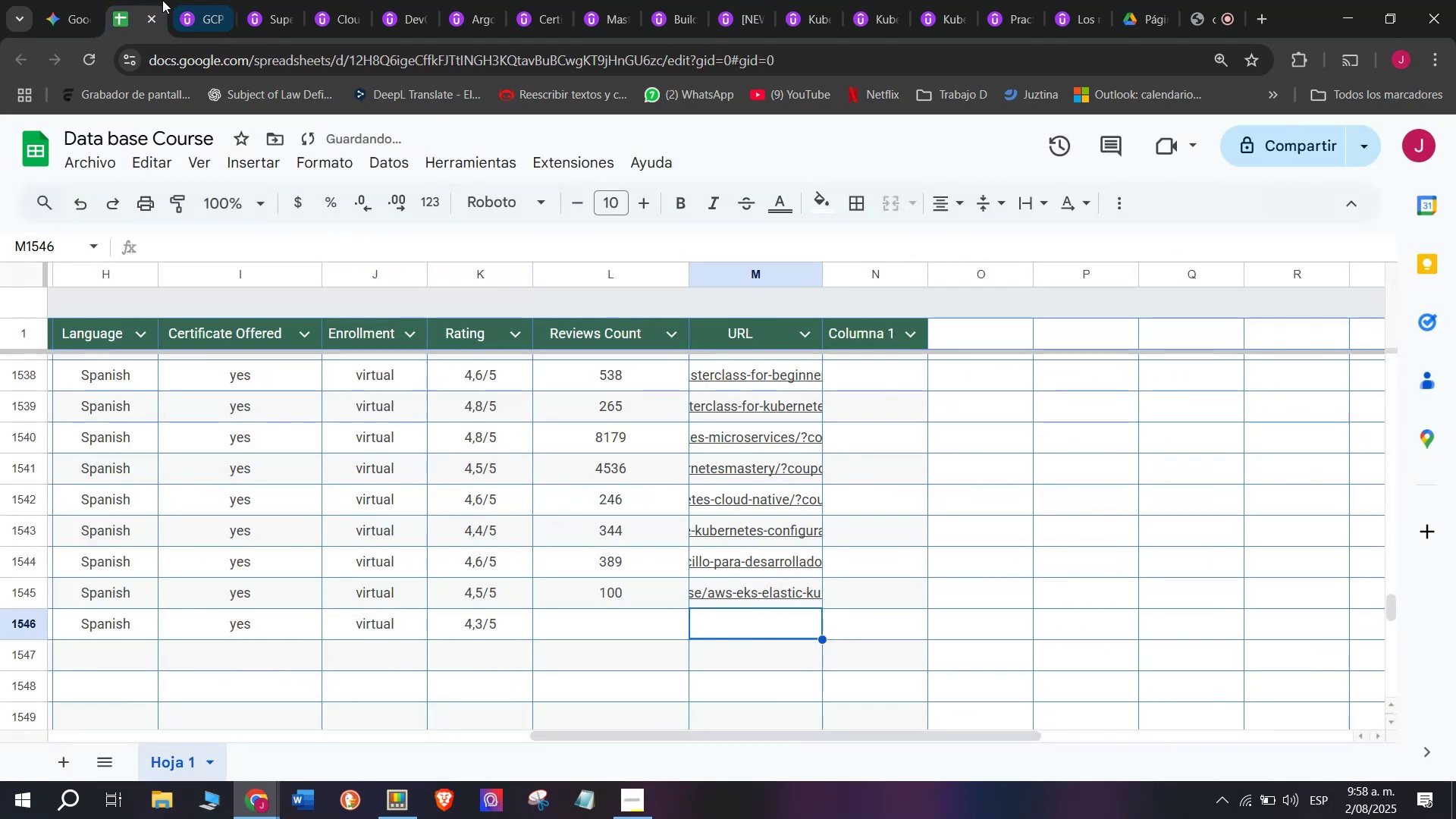 
left_click([212, 0])
 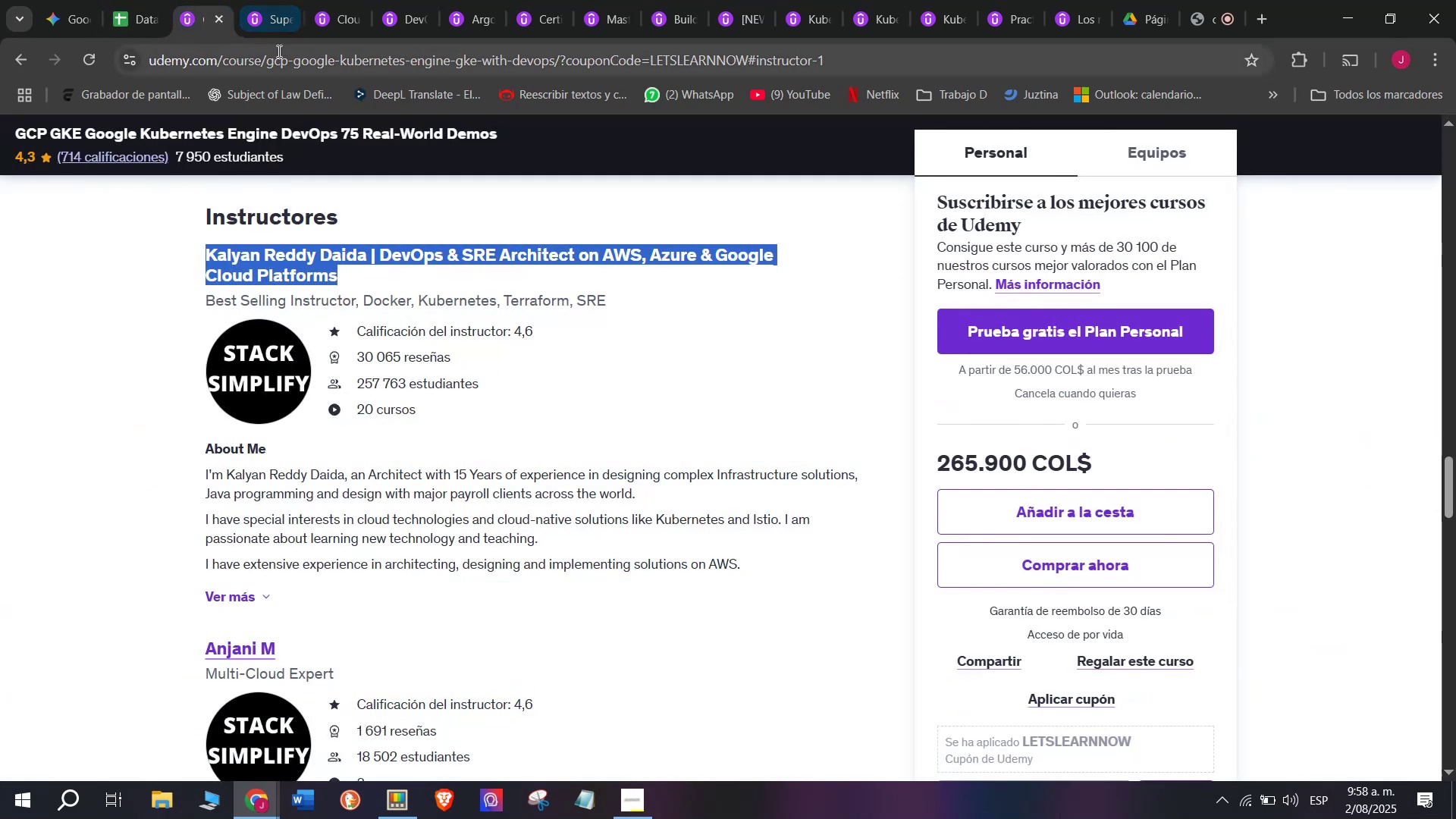 
double_click([278, 51])
 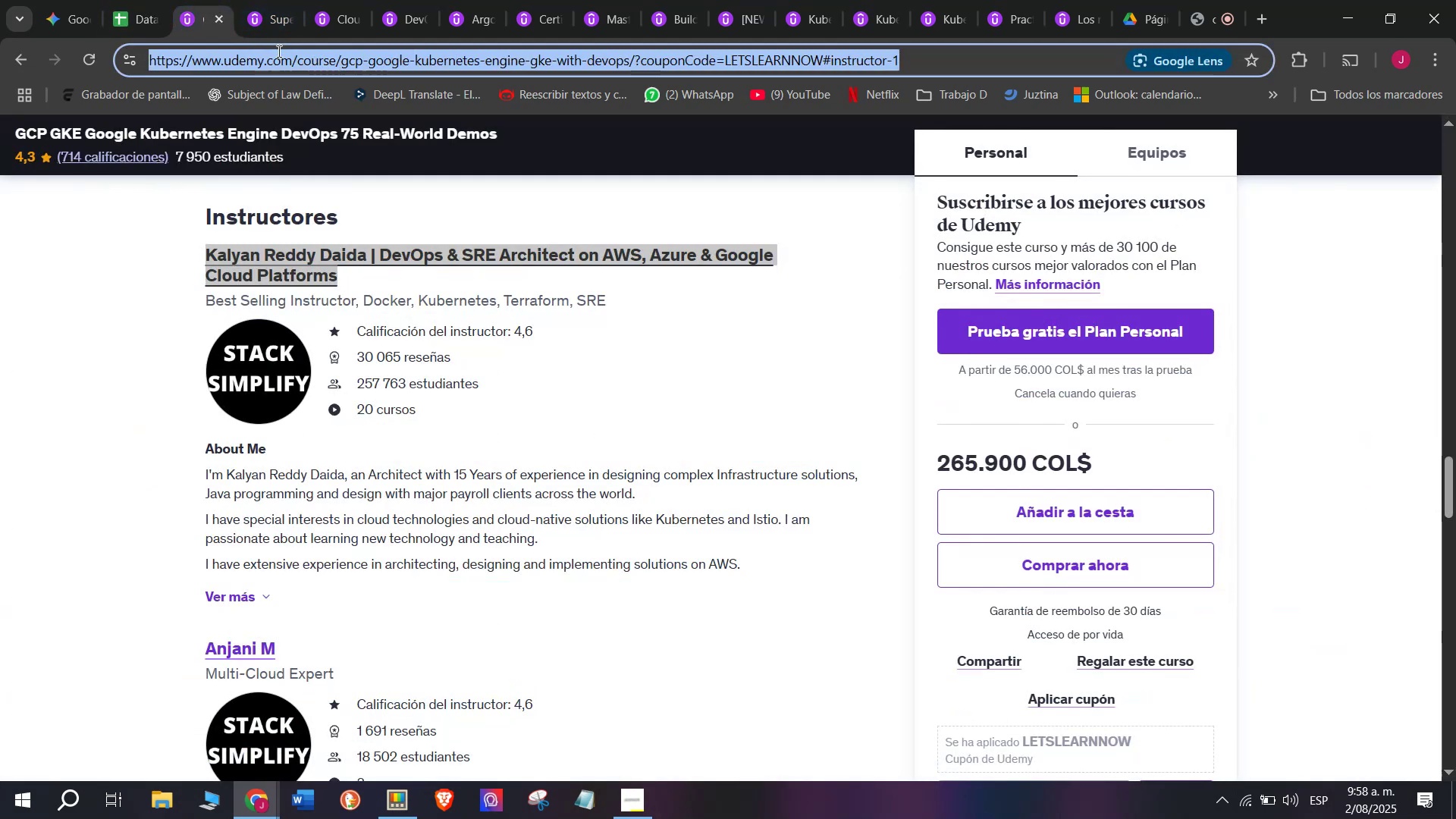 
triple_click([278, 51])
 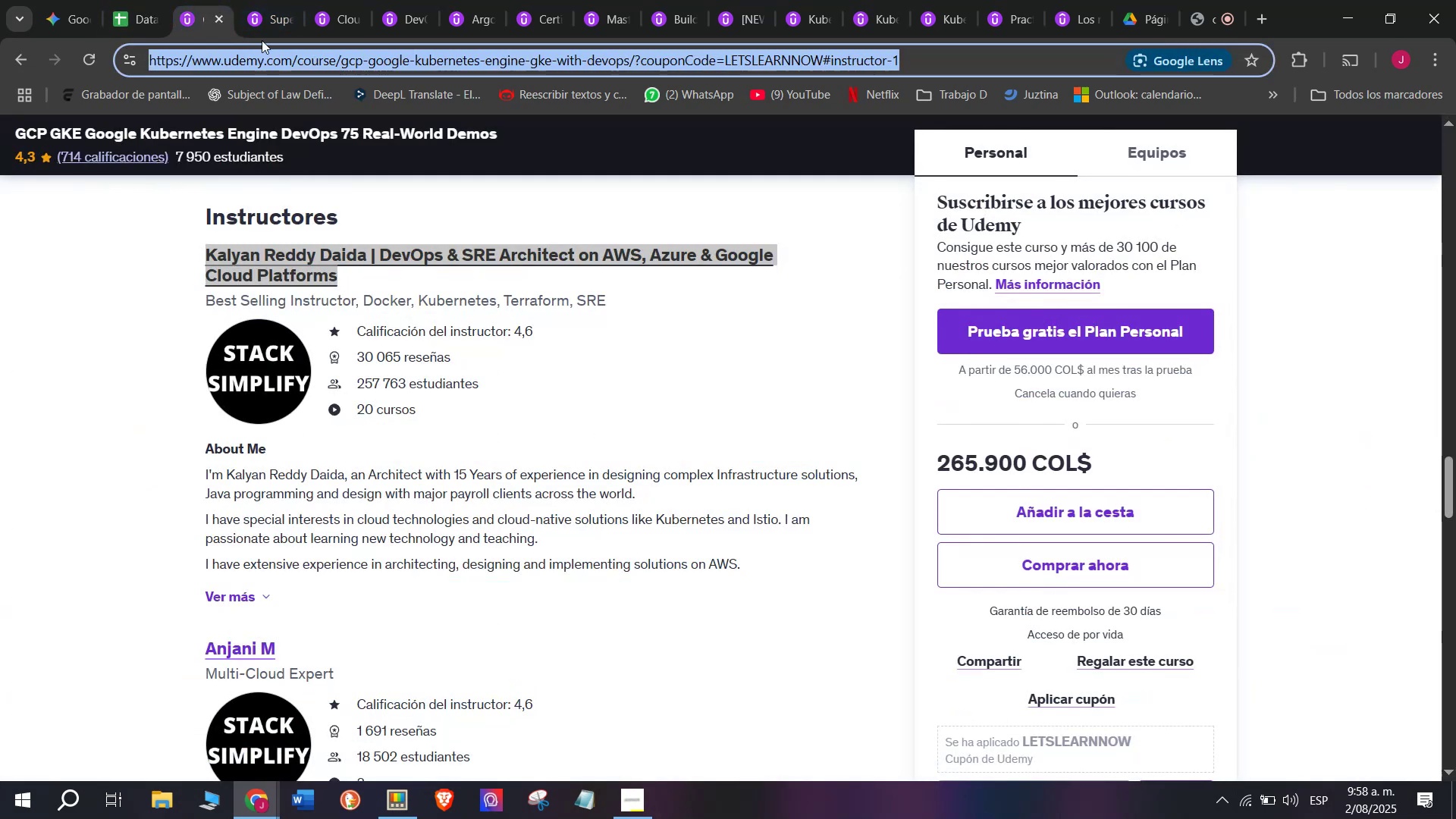 
key(Control+ControlLeft)
 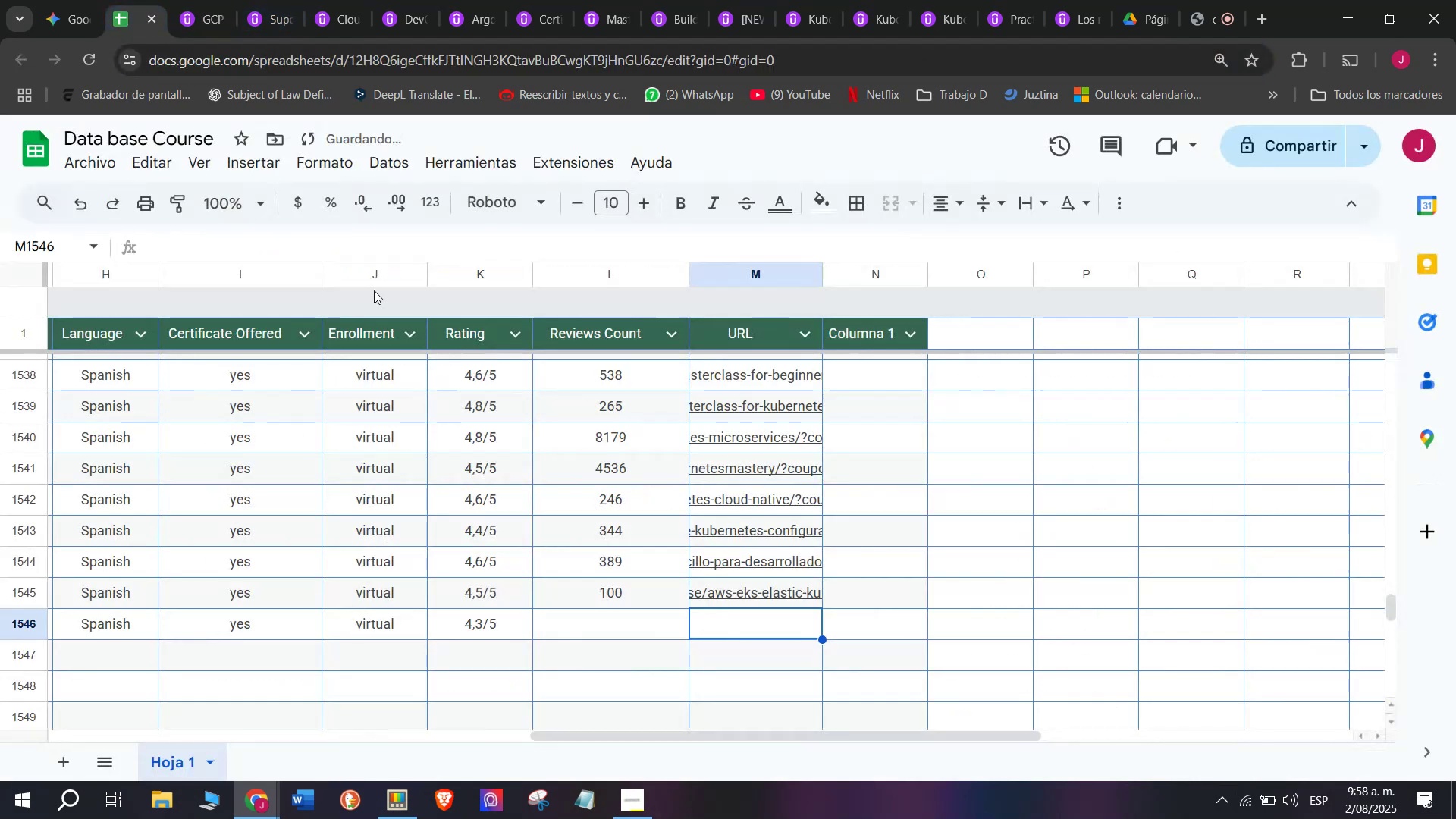 
key(Control+C)
 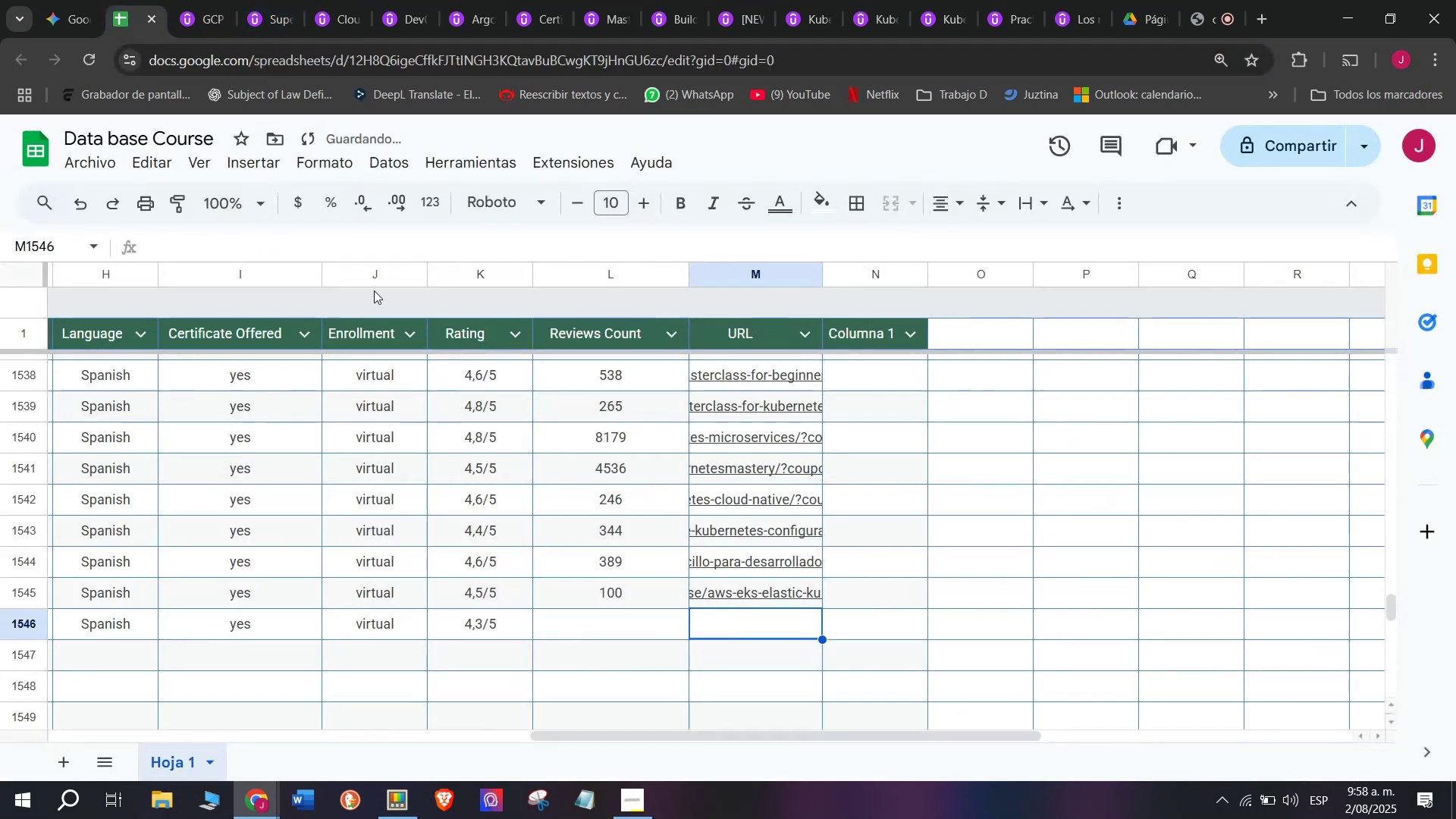 
key(Break)
 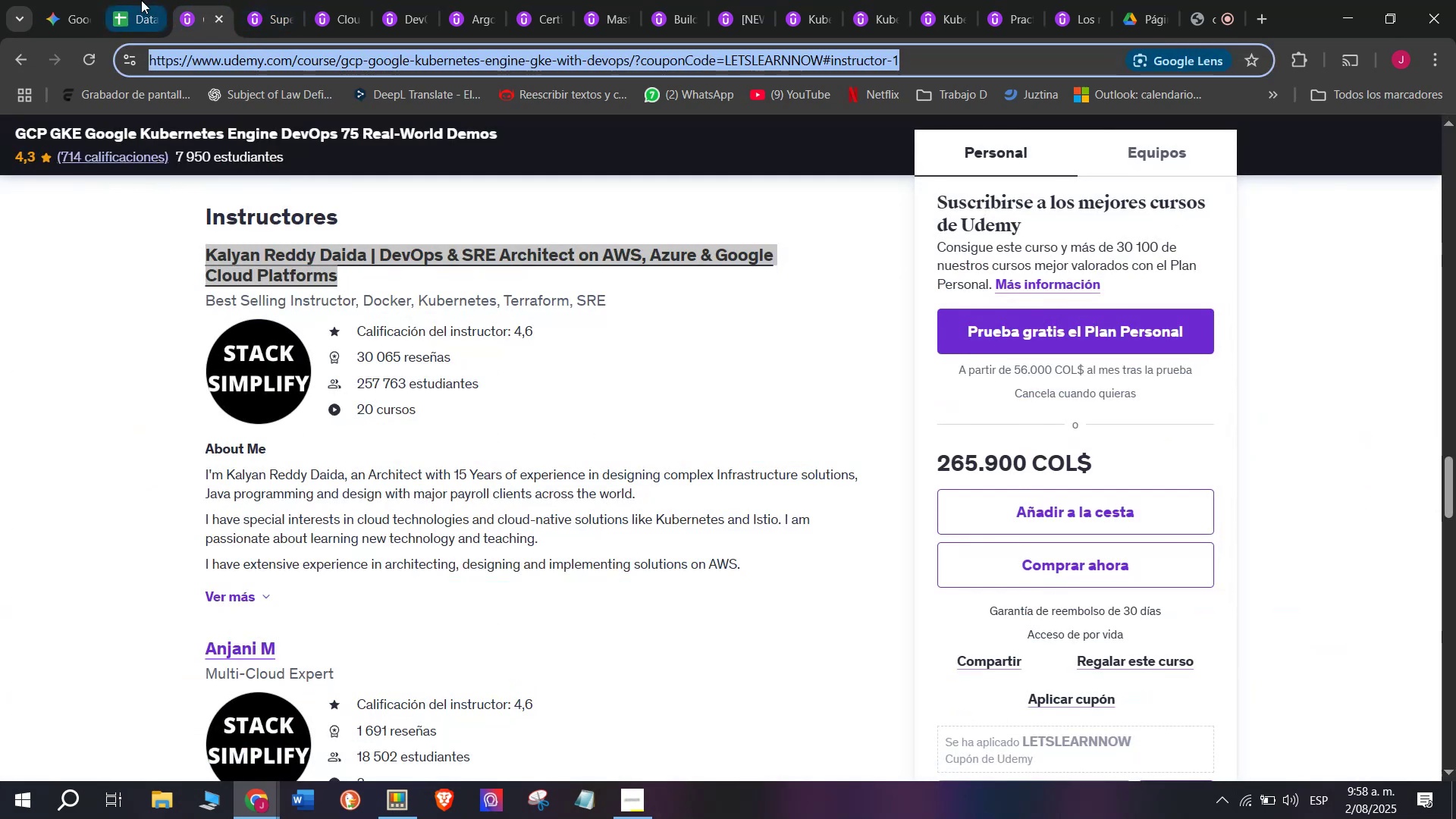 
triple_click([141, 0])
 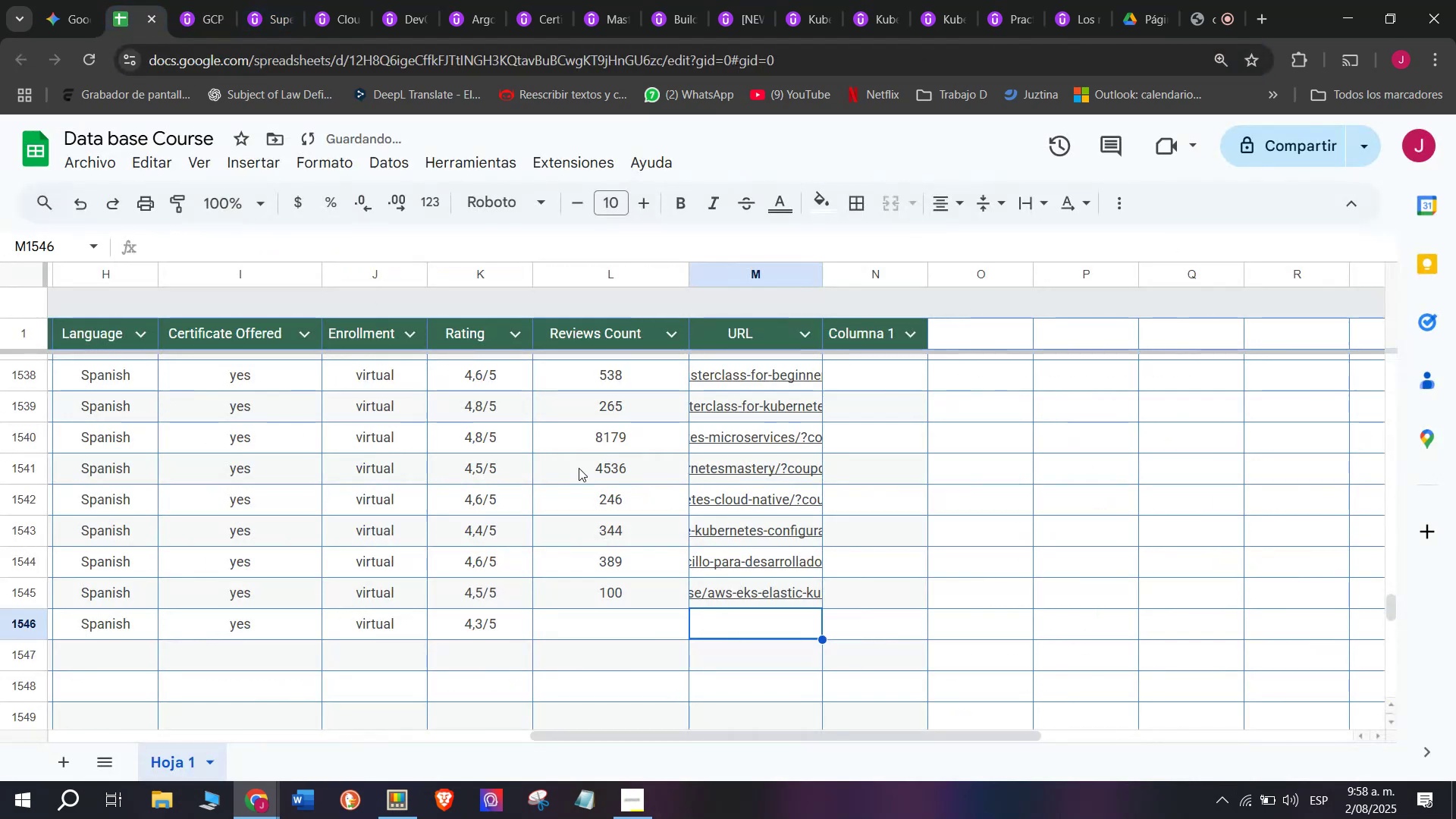 
key(Control+ControlLeft)
 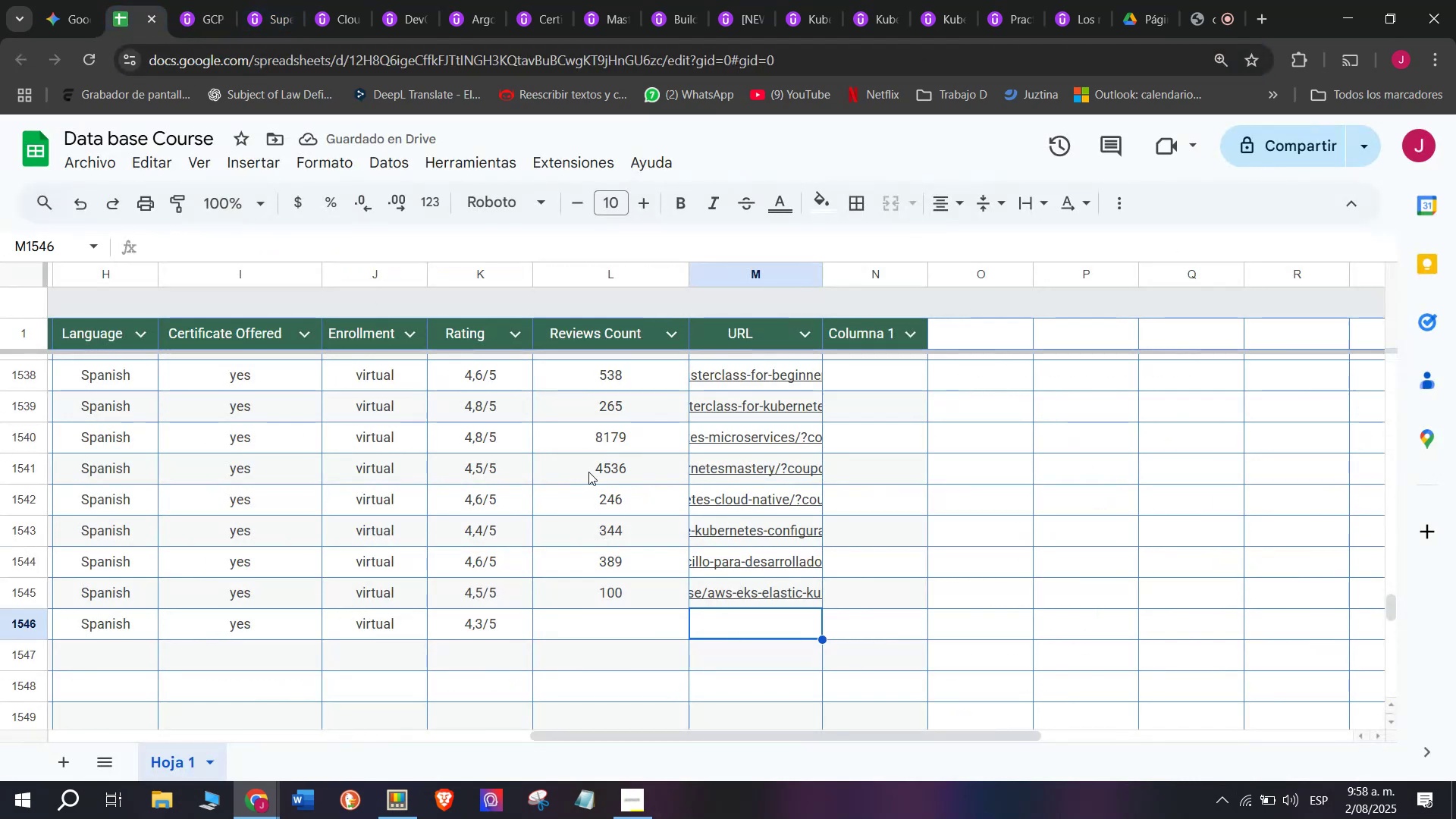 
key(Z)
 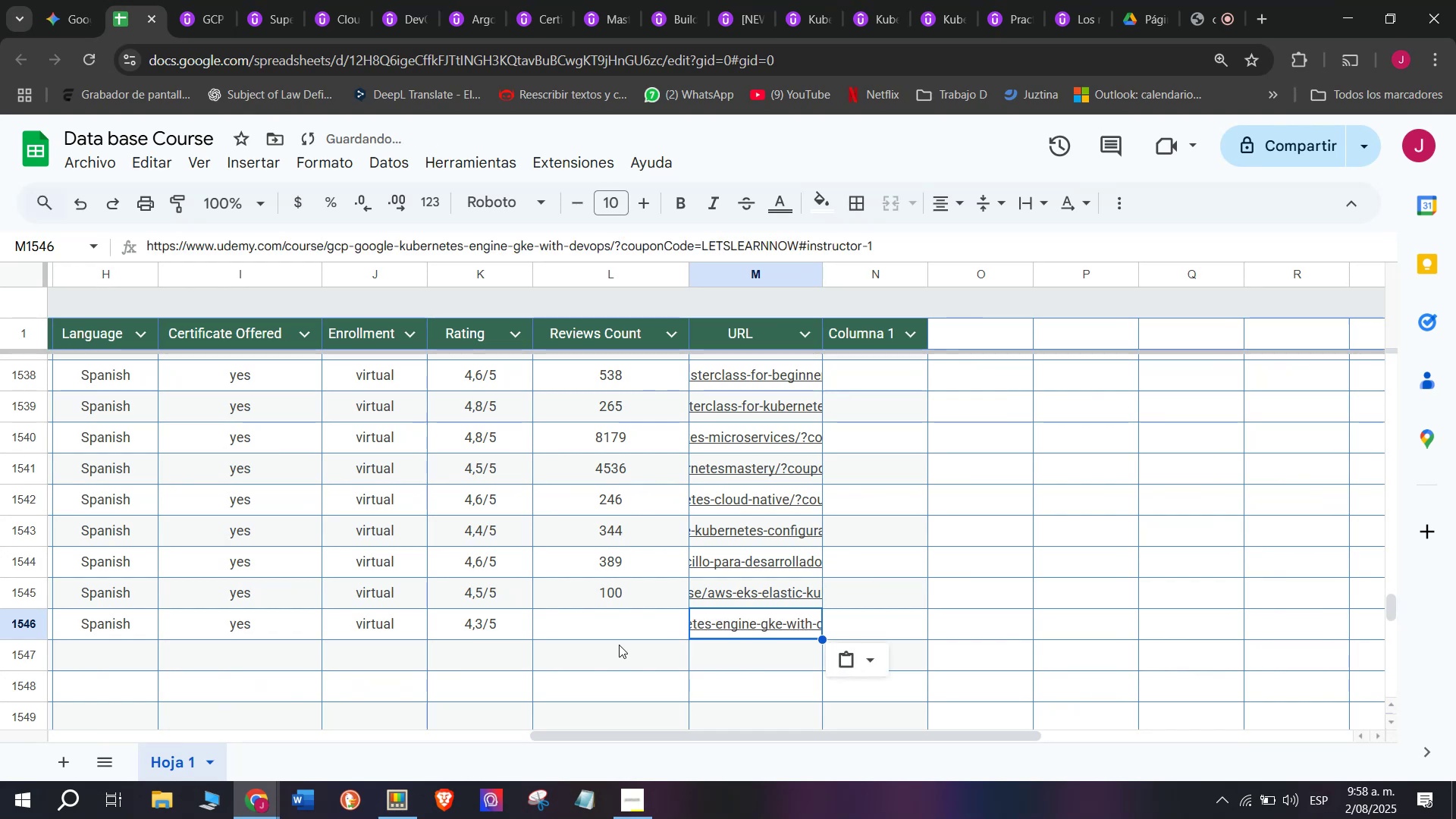 
key(Control+V)
 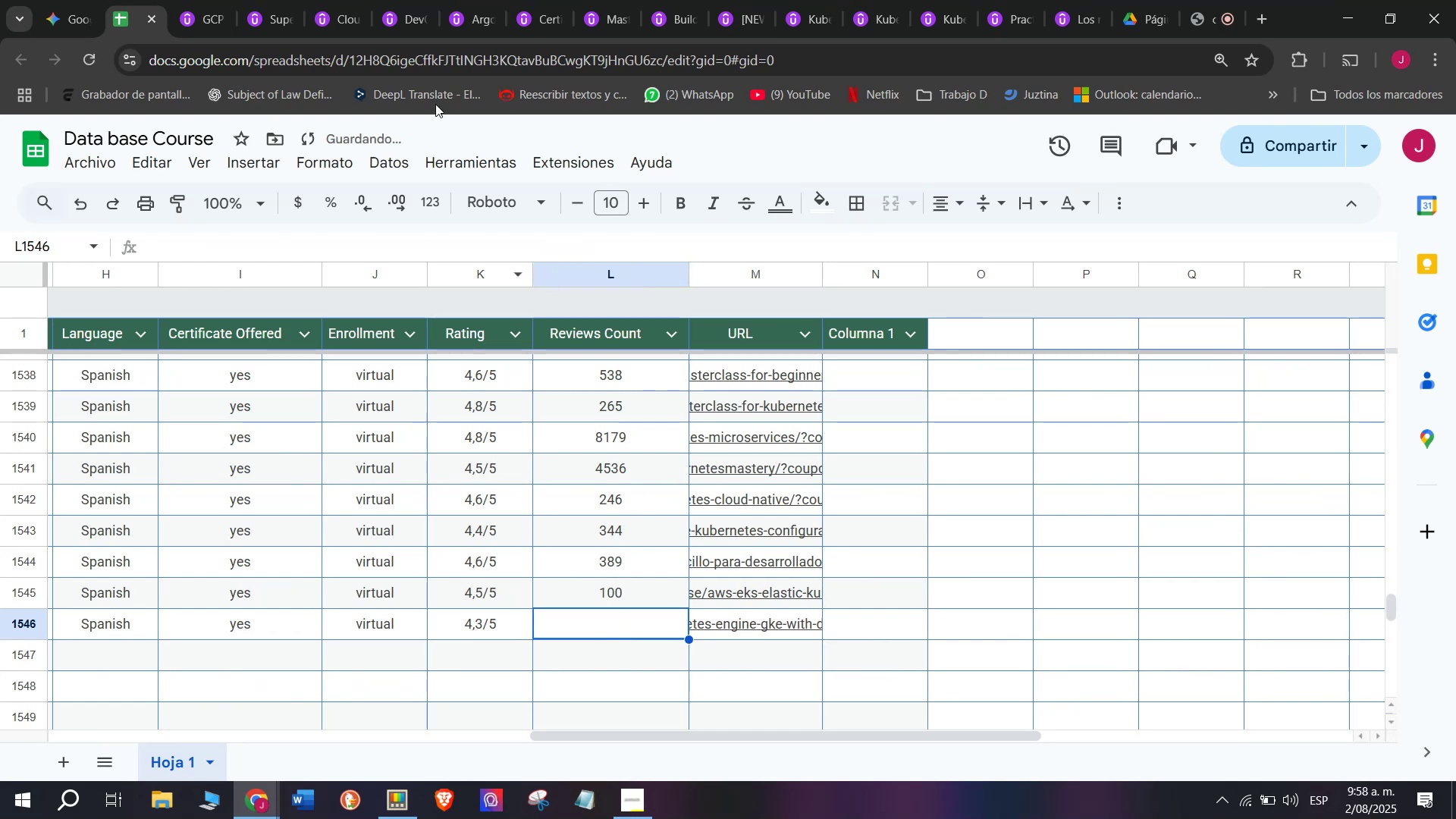 
left_click([206, 0])
 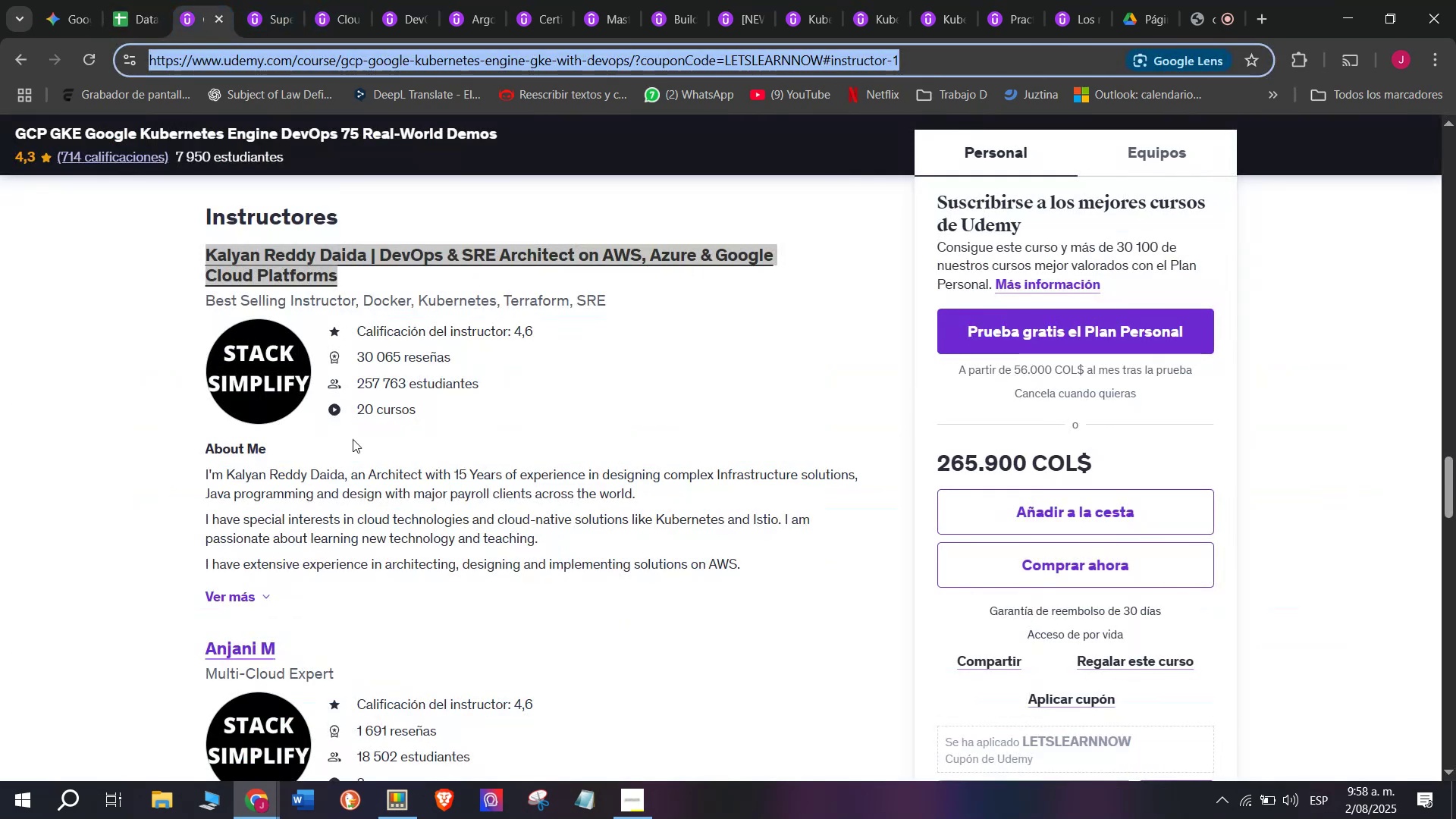 
scroll: coordinate [369, 574], scroll_direction: up, amount: 10.0
 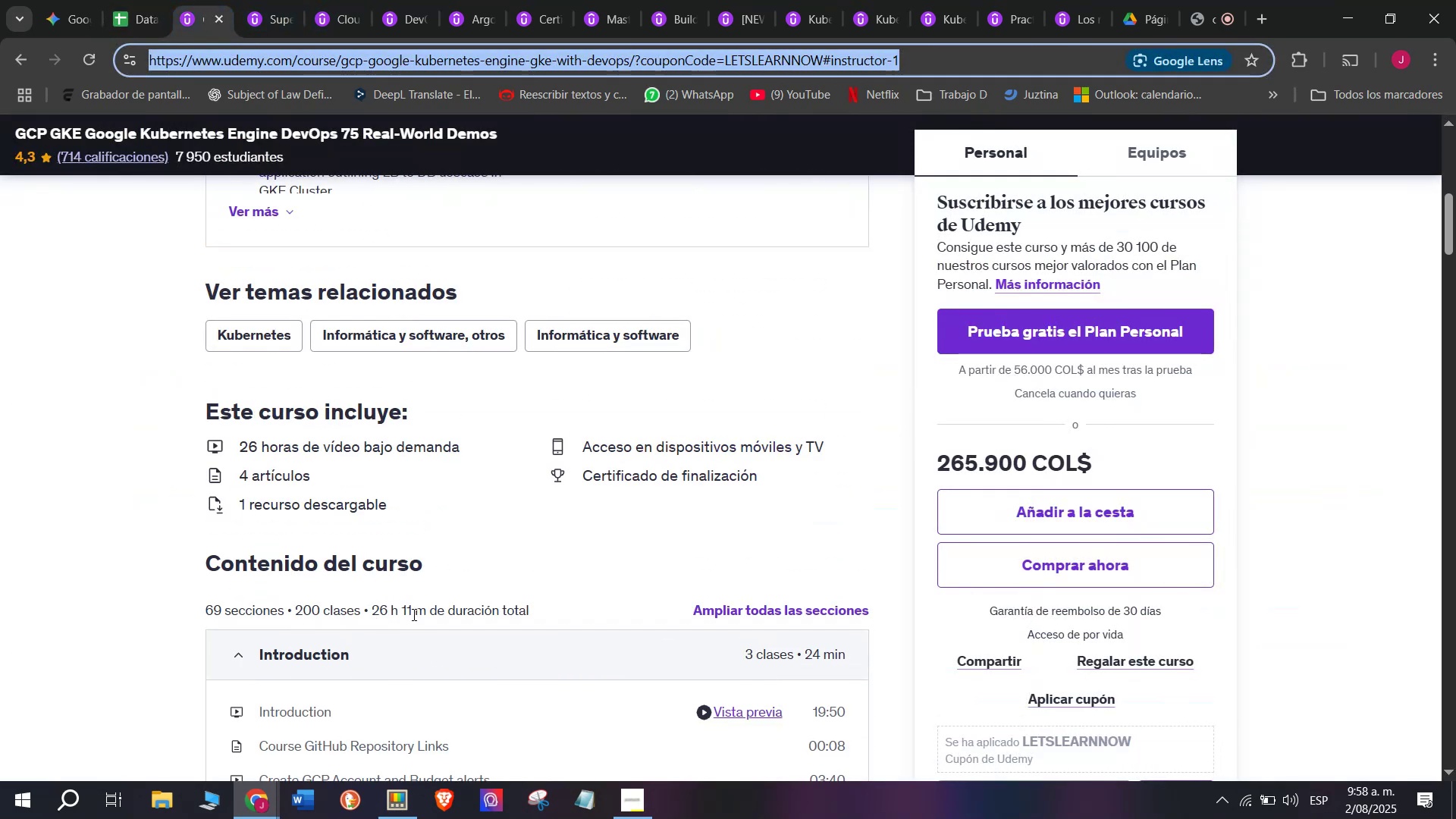 
left_click_drag(start_coordinate=[428, 618], to_coordinate=[375, 608])
 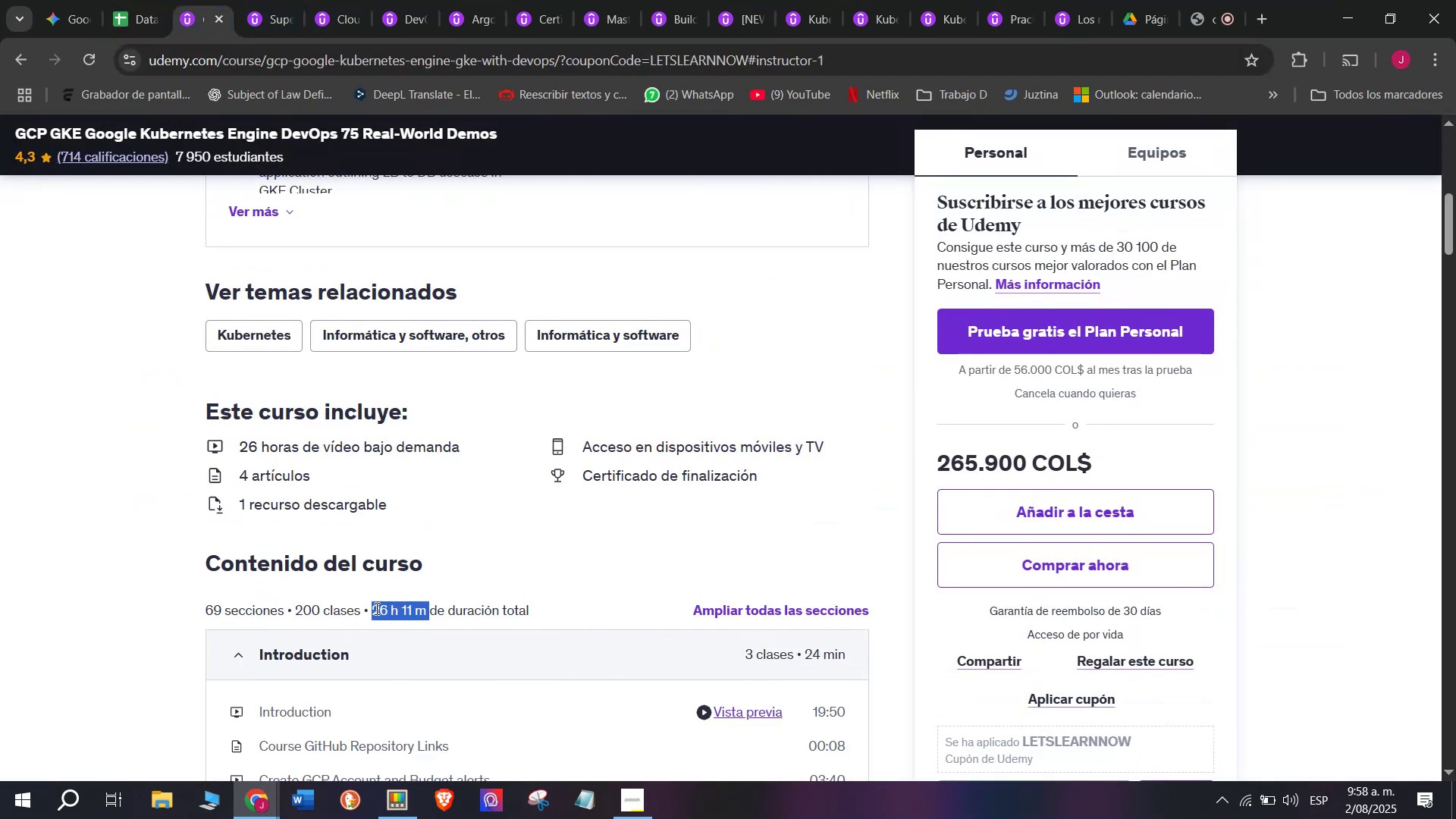 
key(Break)
 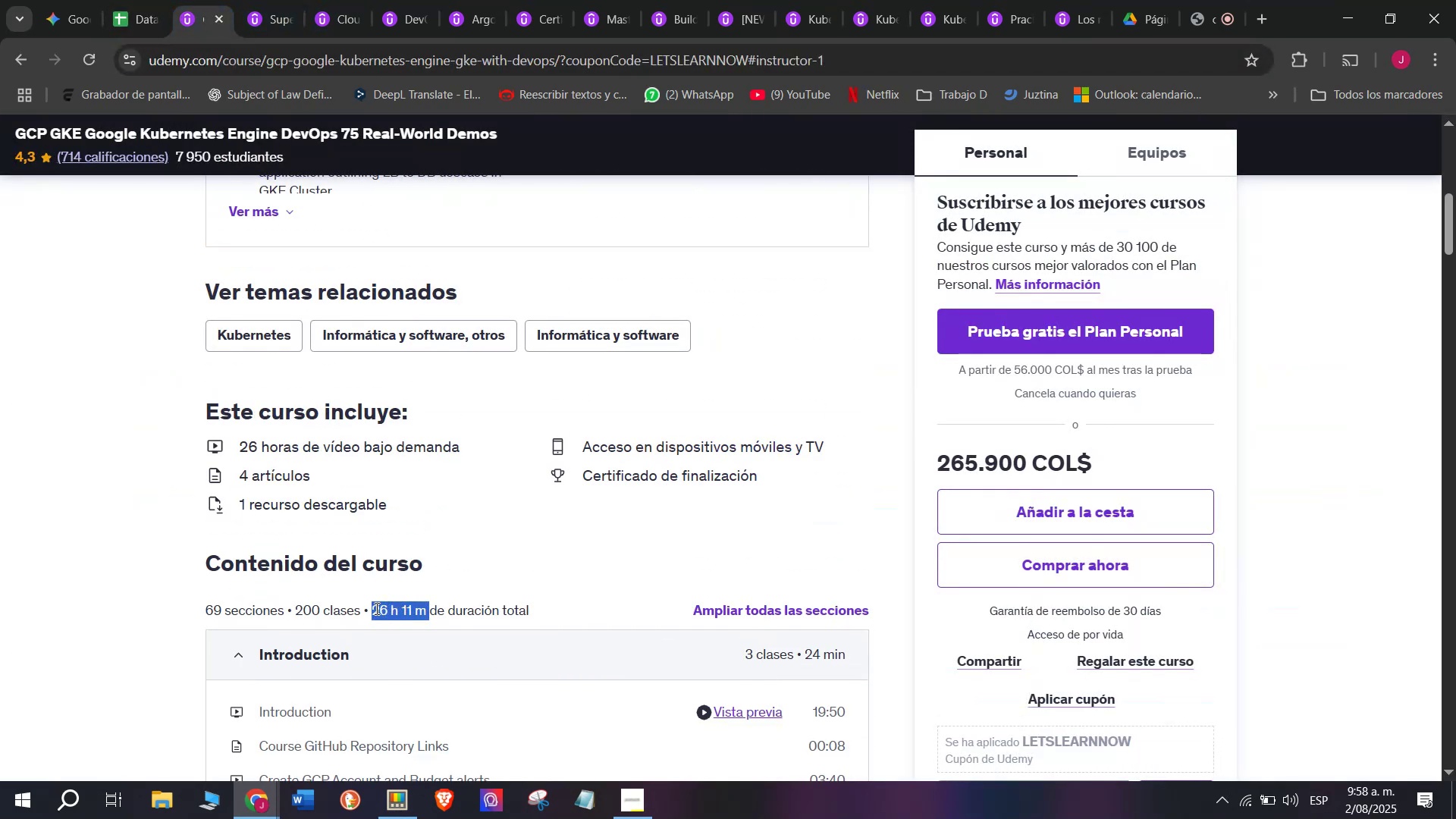 
key(Control+ControlLeft)
 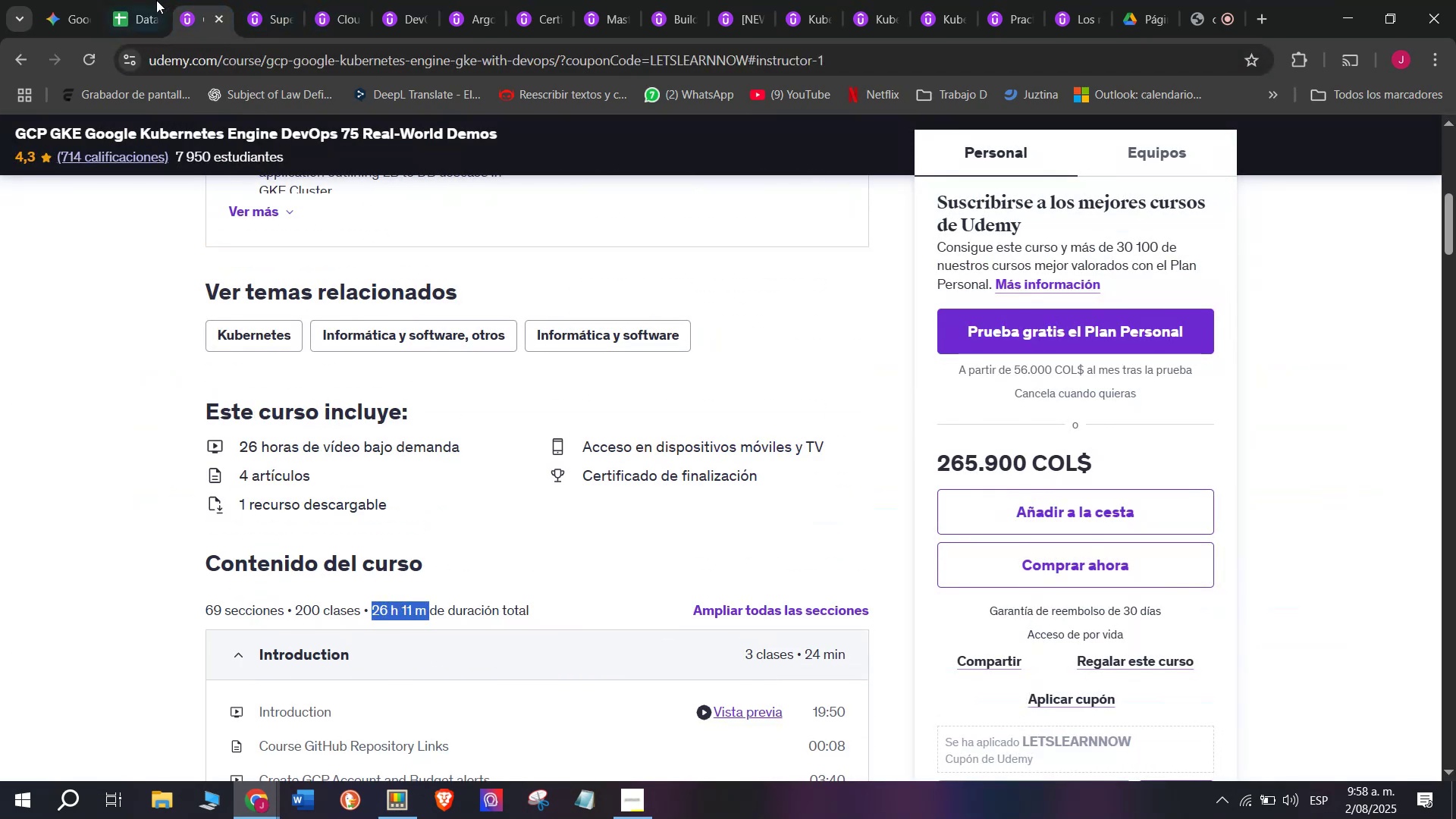 
key(Control+C)
 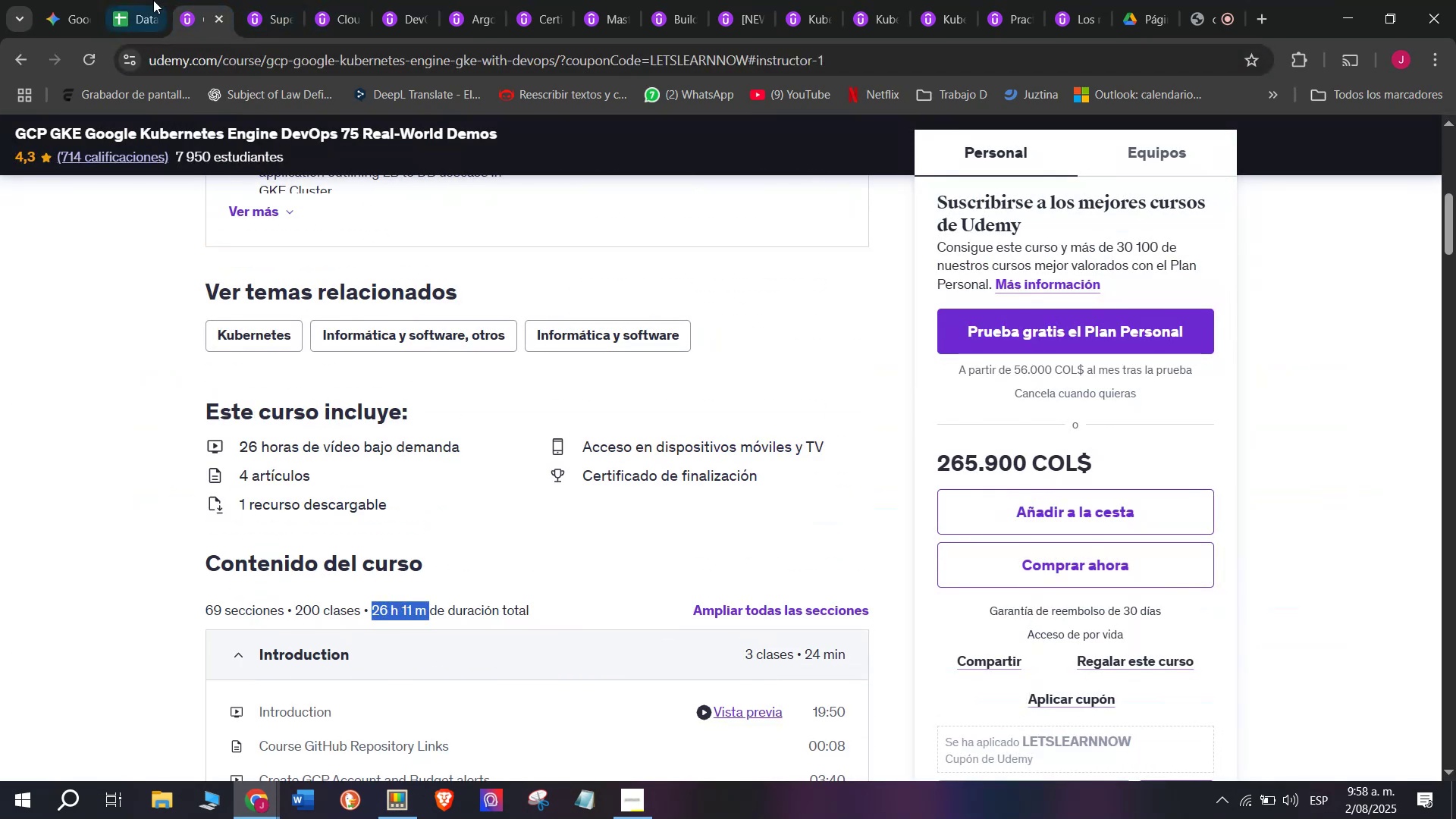 
left_click([153, 0])
 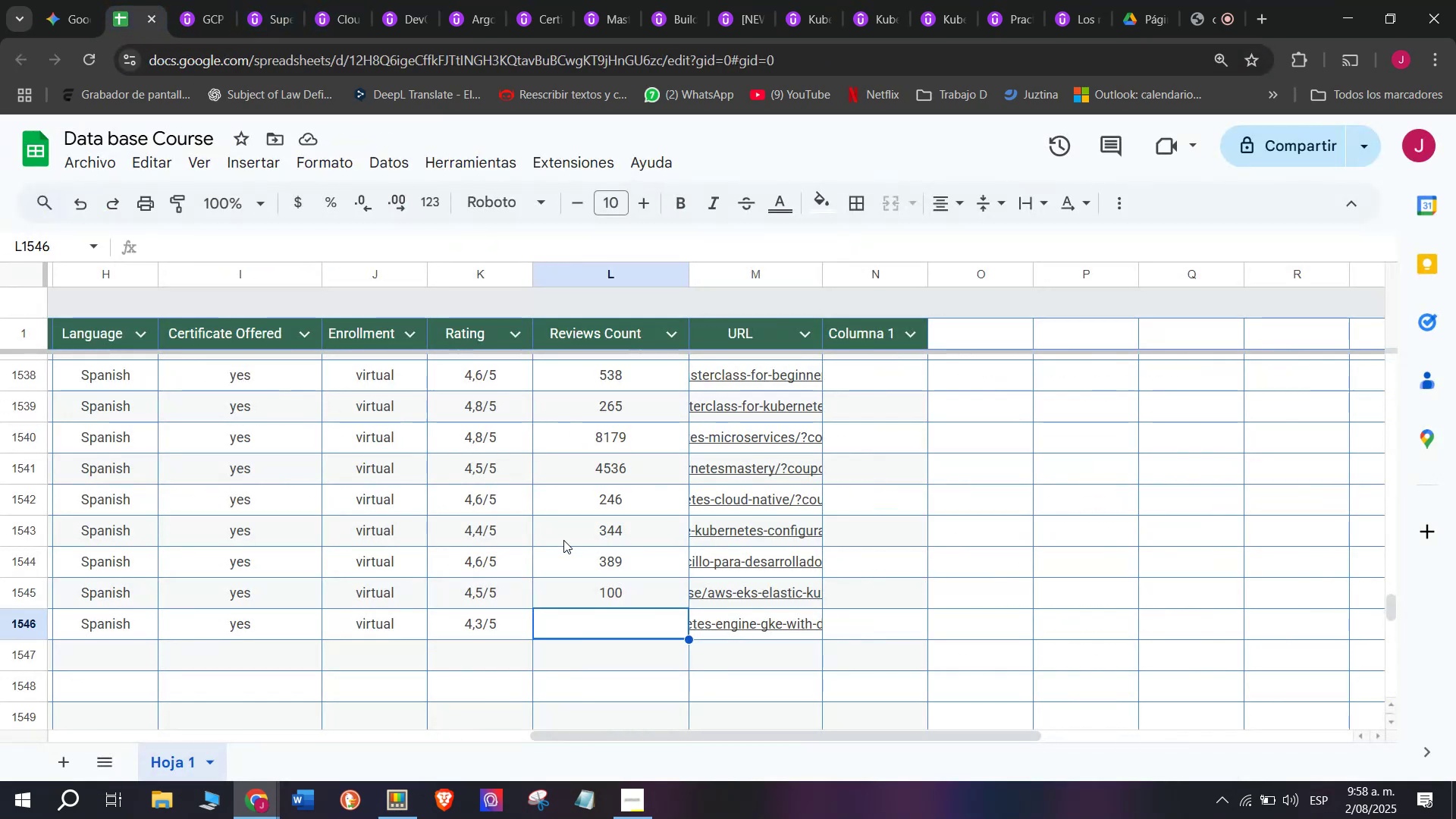 
key(Control+ControlLeft)
 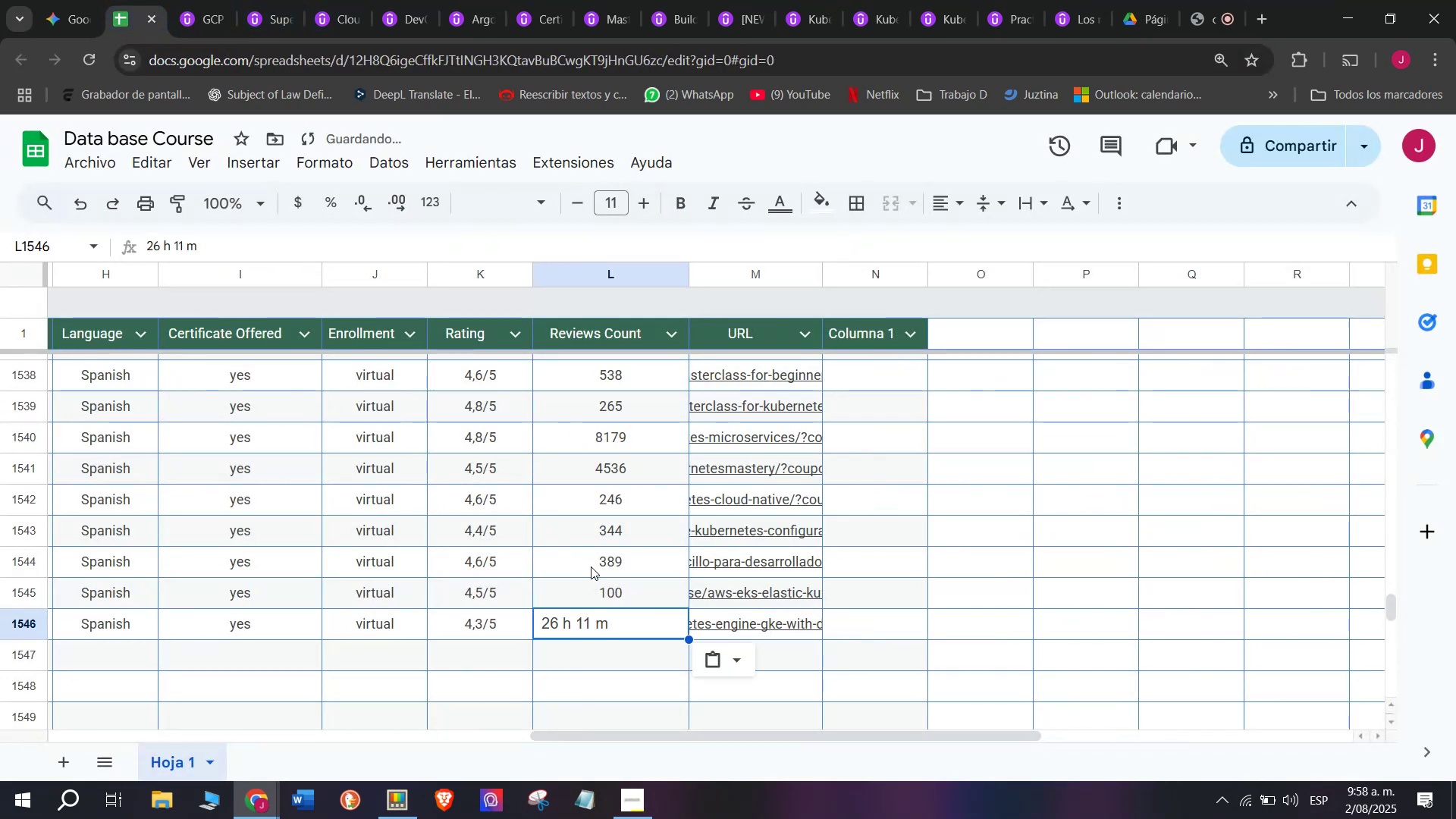 
key(Z)
 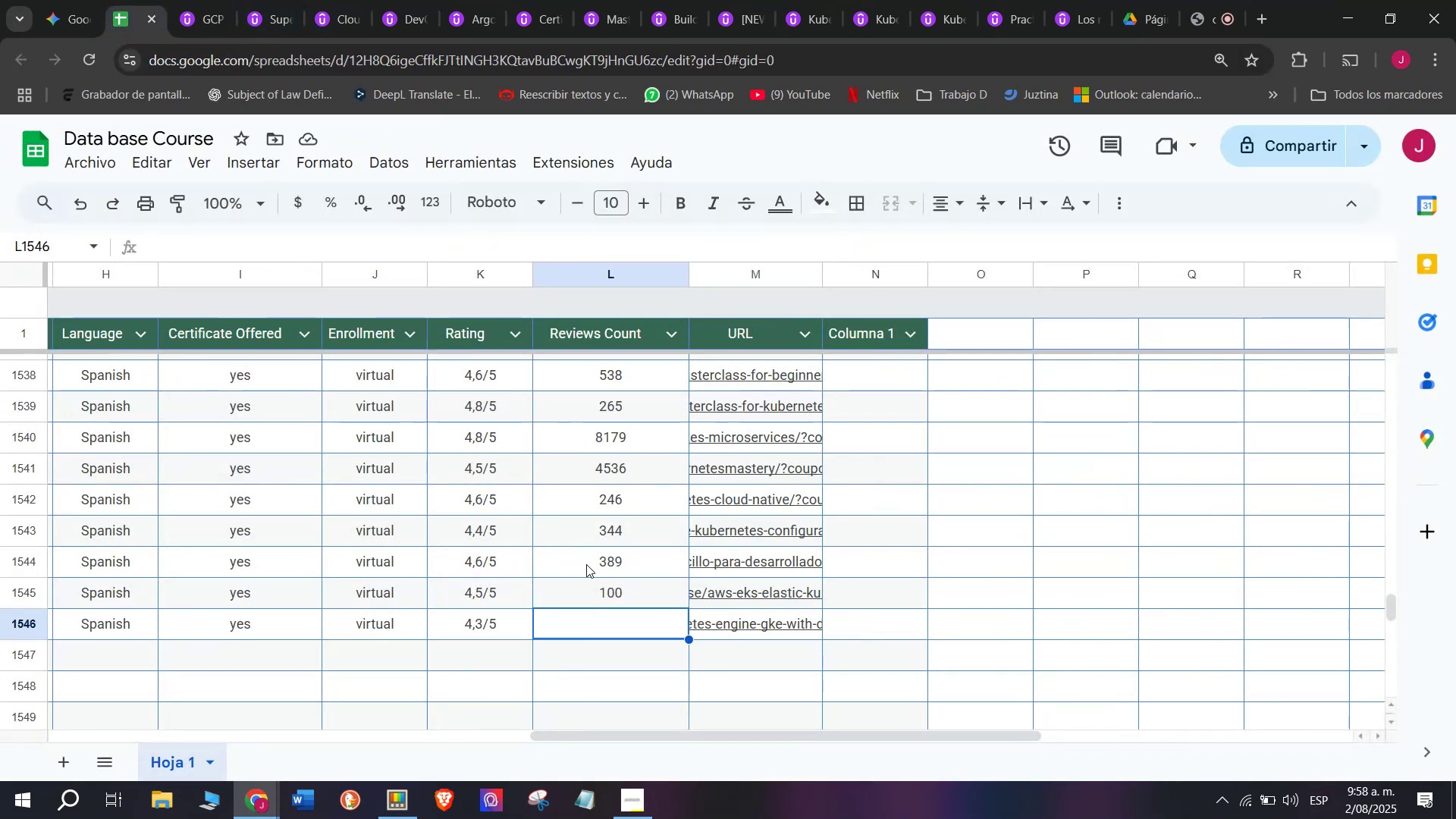 
key(Control+V)
 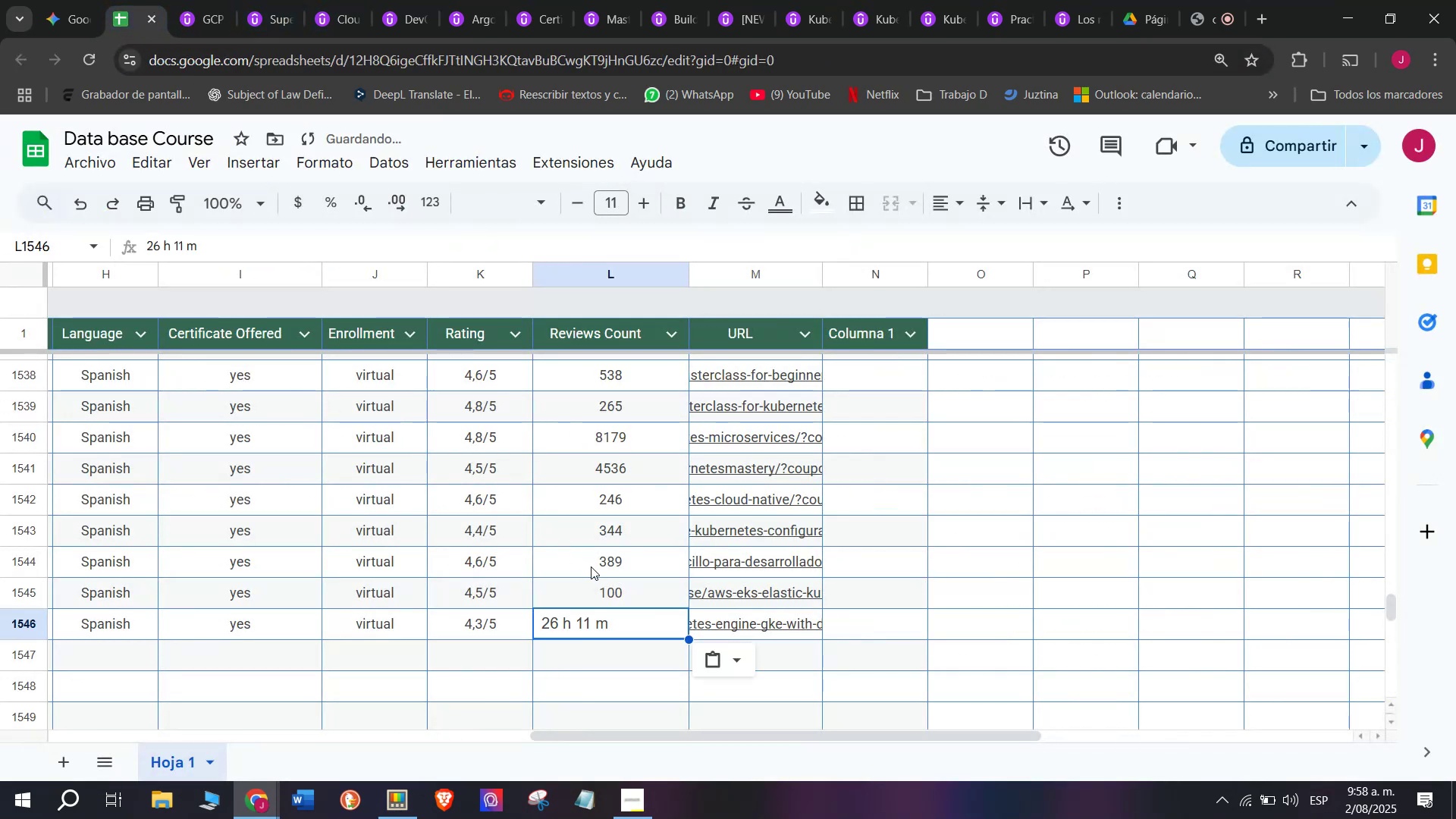 
key(Shift+ShiftLeft)
 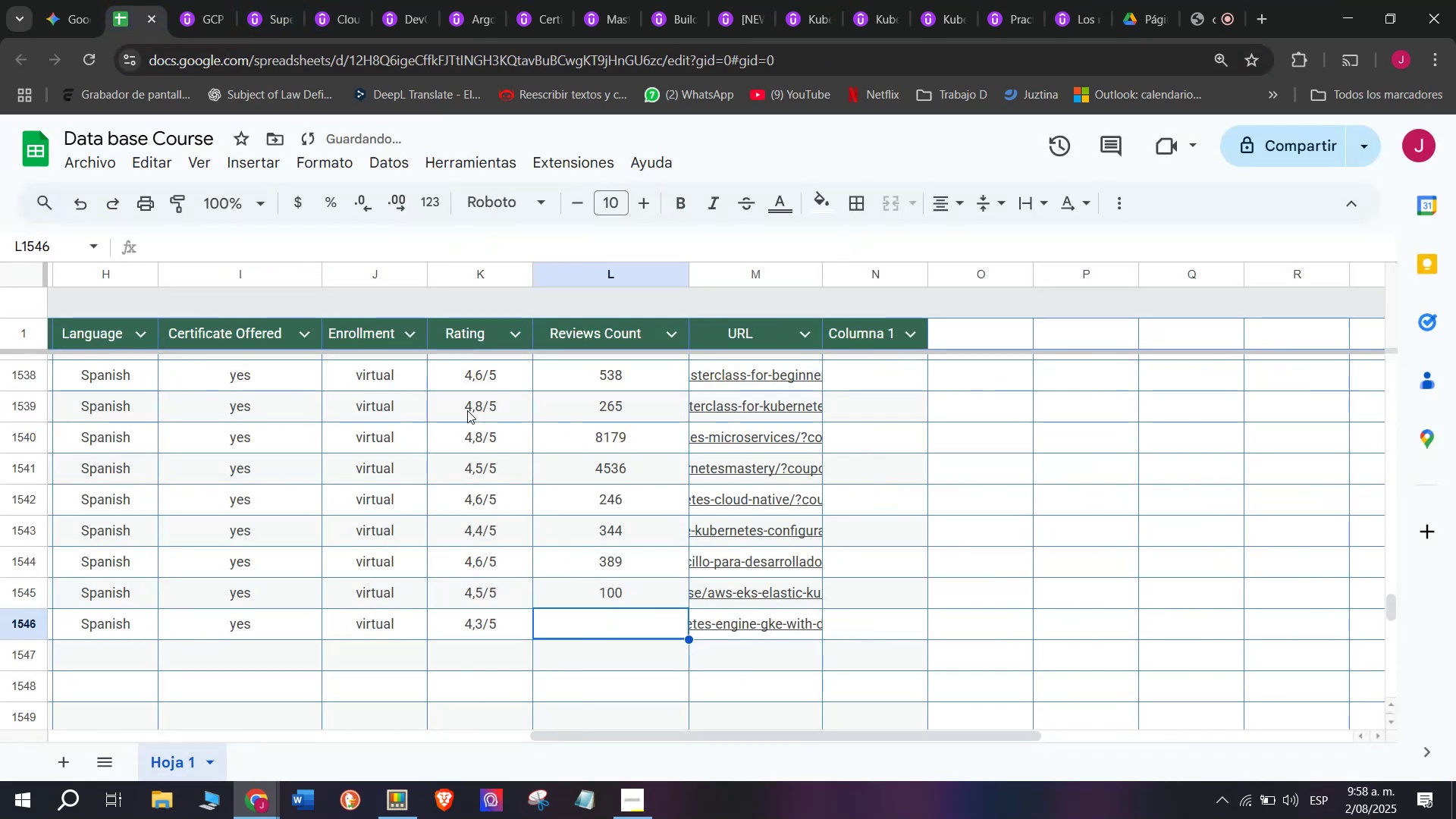 
key(Control+Shift+ControlLeft)
 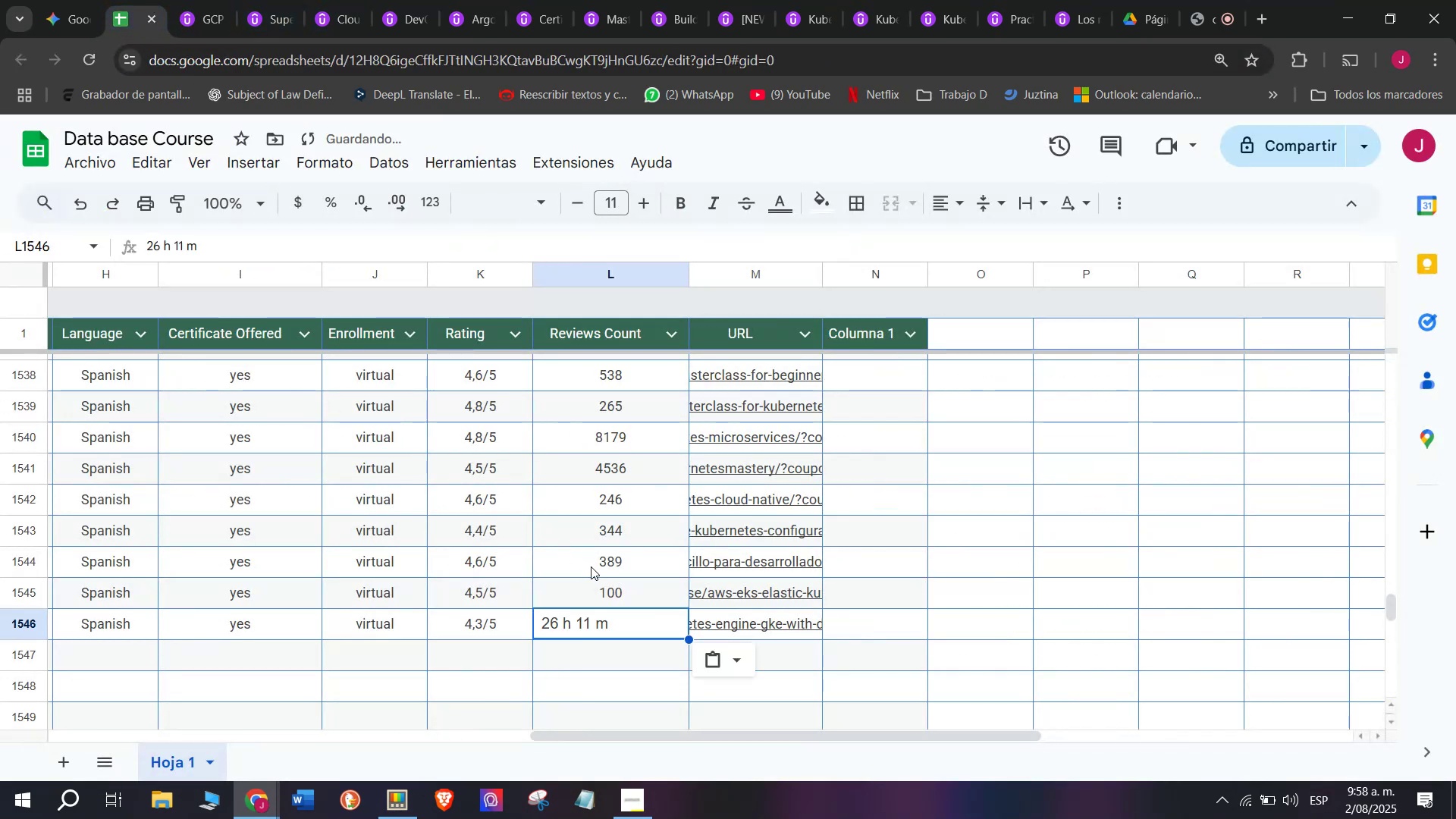 
key(Control+Shift+Z)
 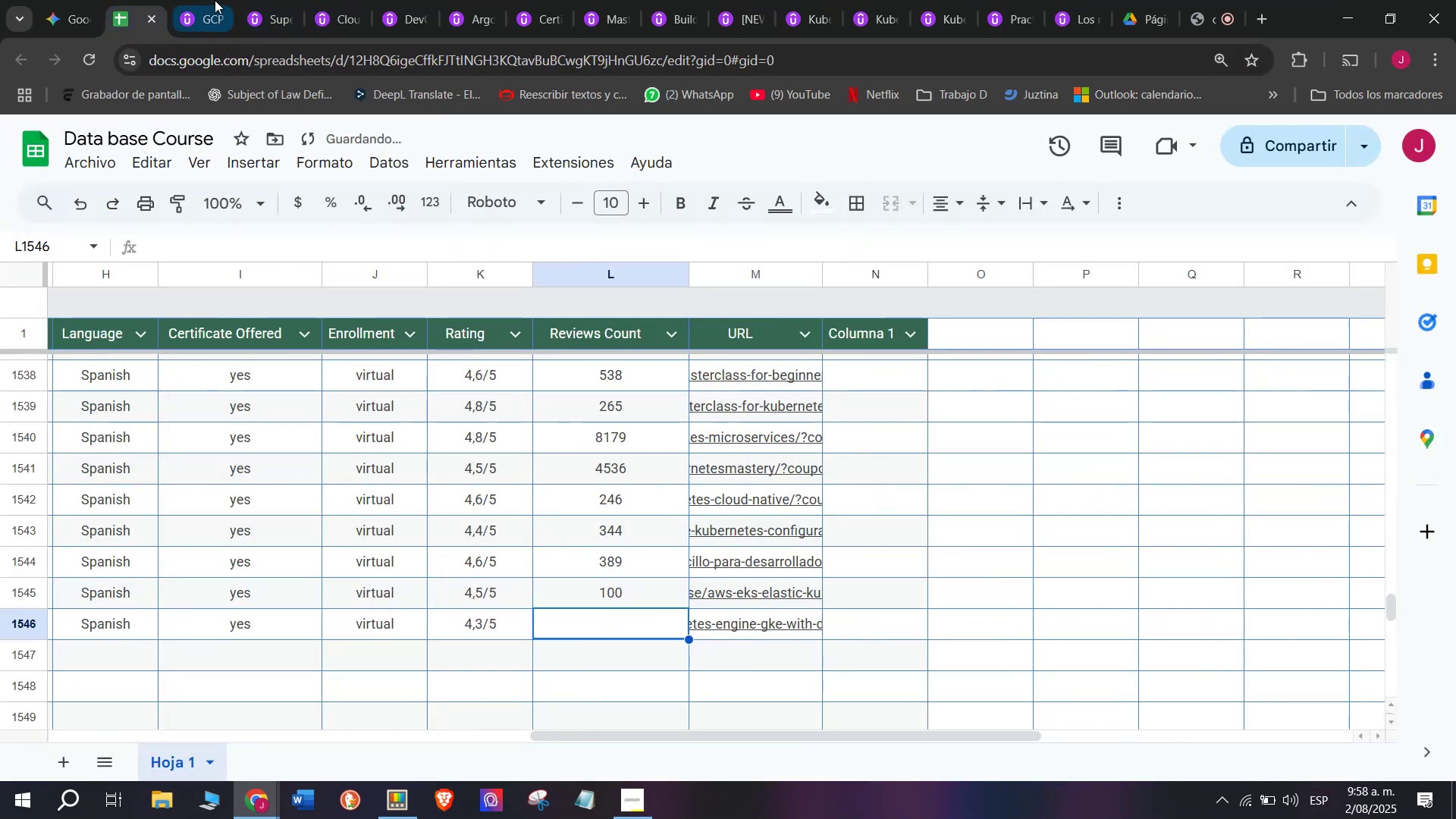 
left_click([202, 0])
 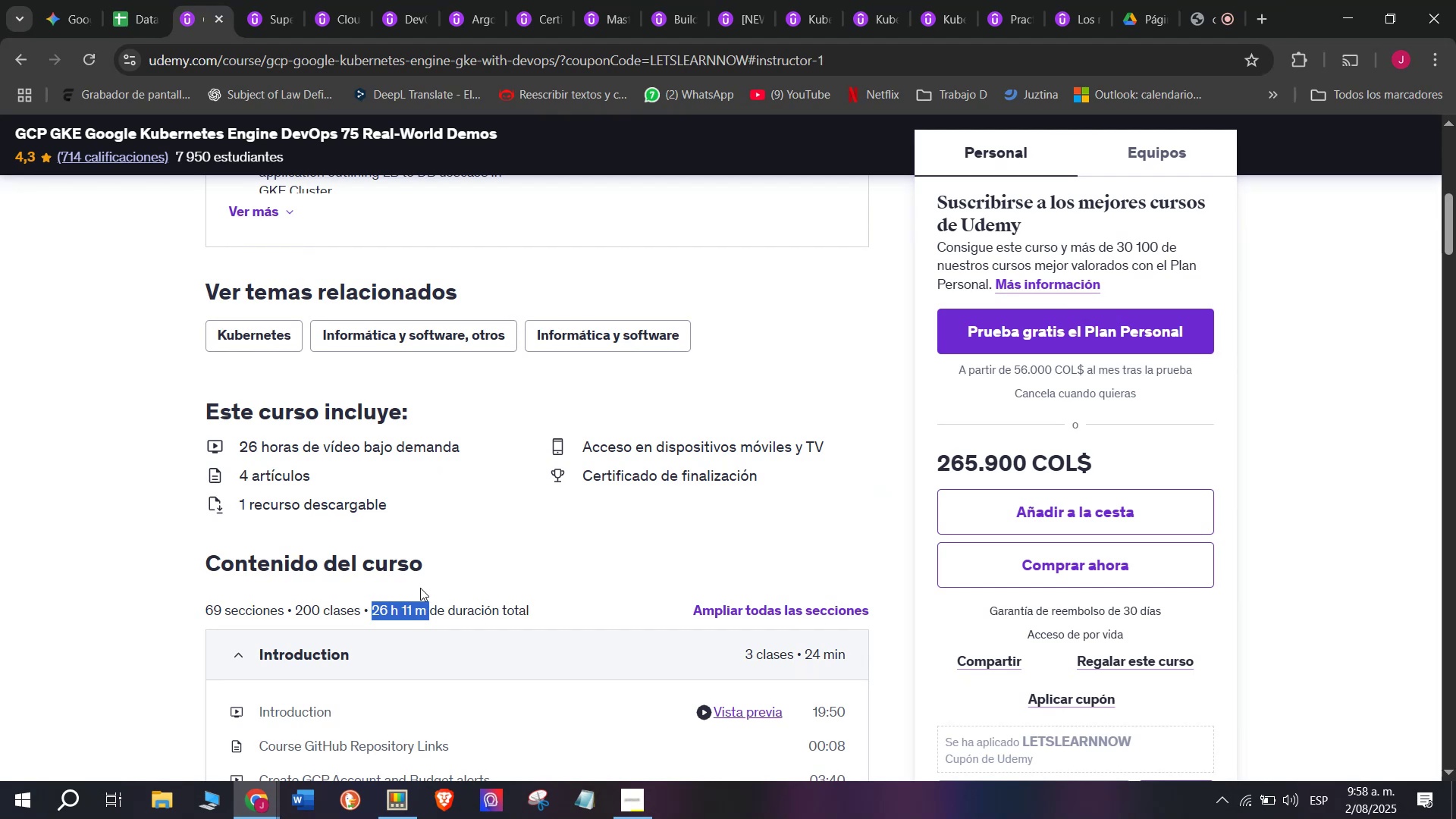 
scroll: coordinate [421, 591], scroll_direction: up, amount: 2.0
 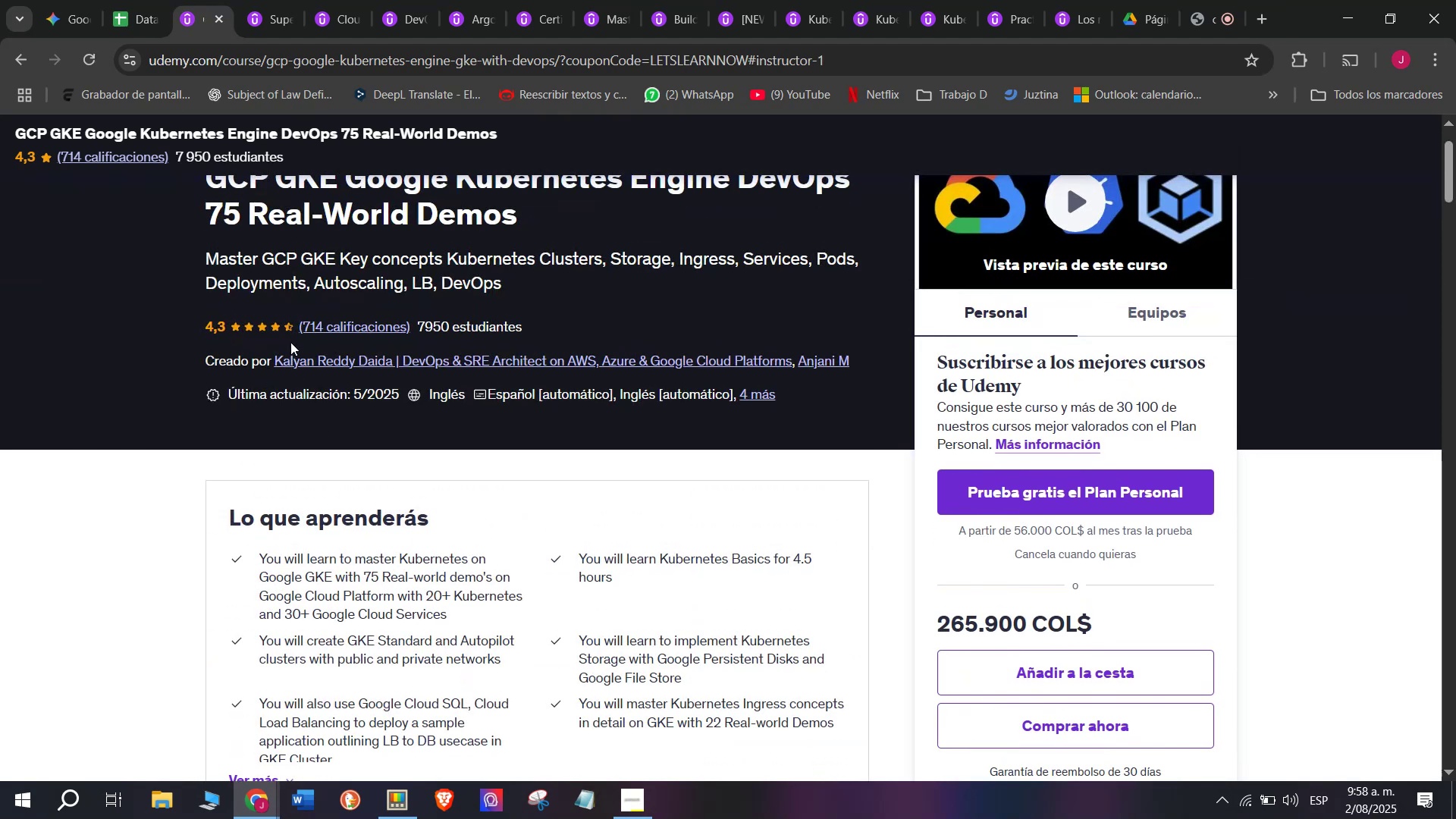 
wait(5.07)
 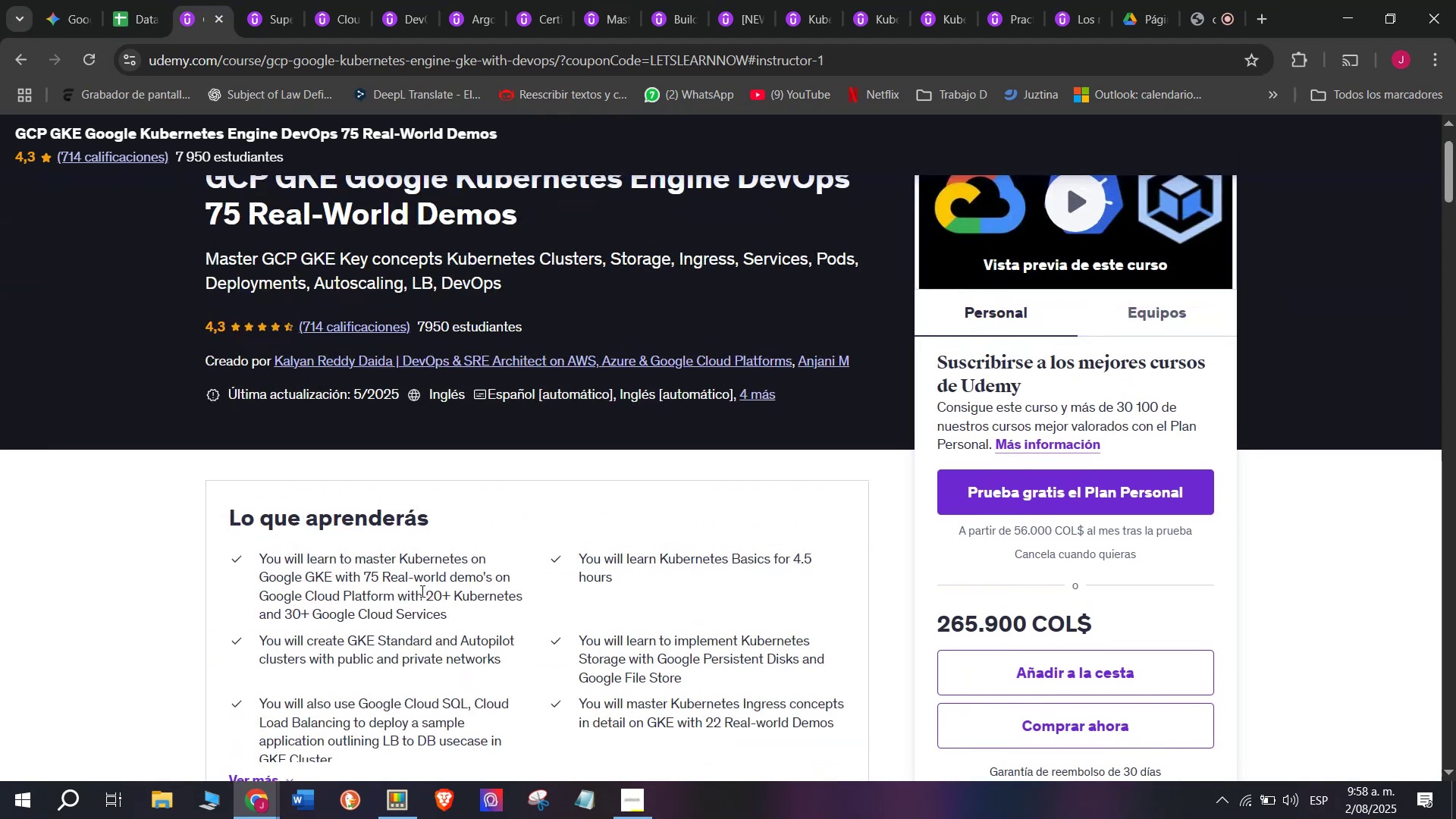 
left_click([149, 0])
 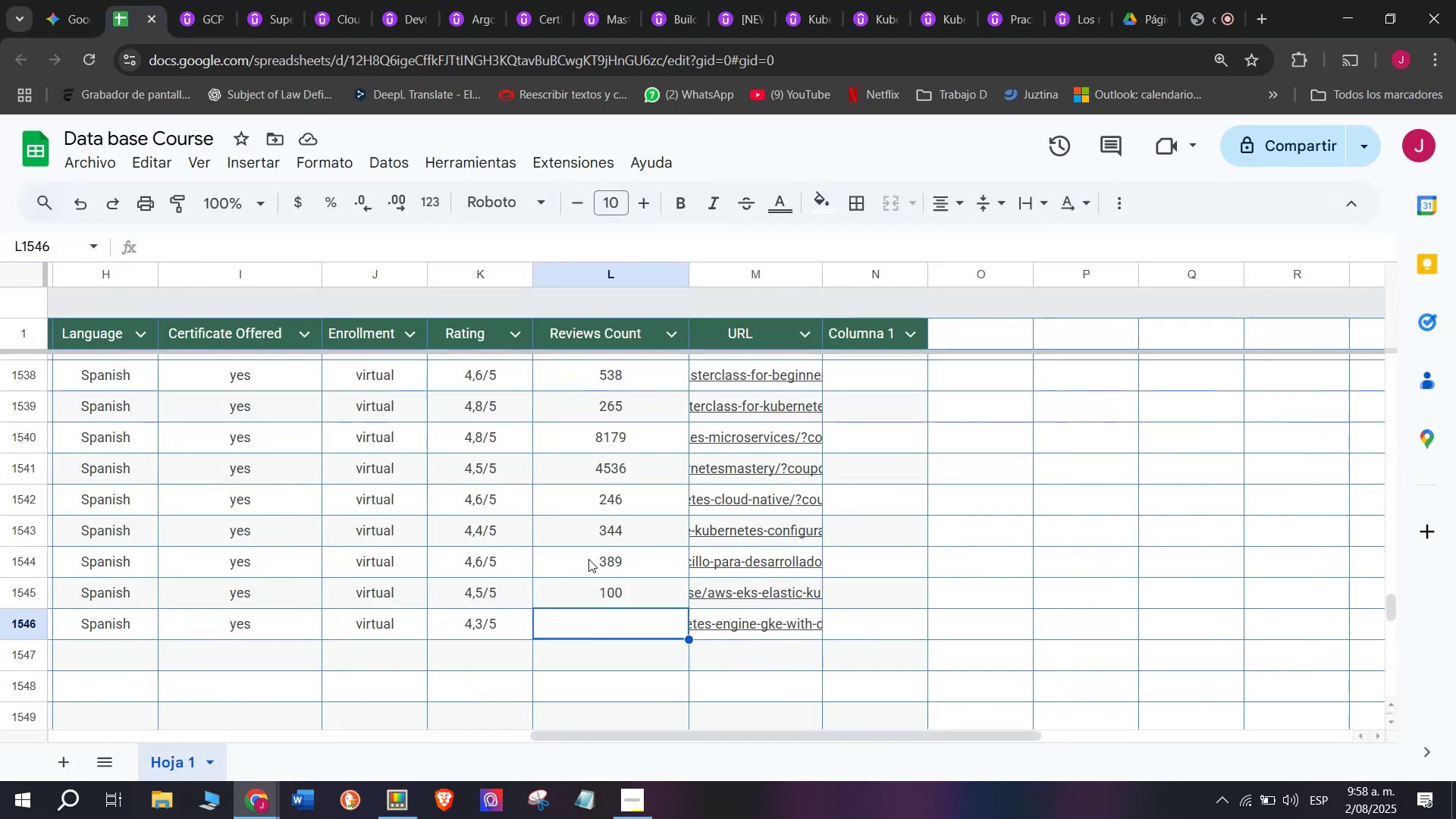 
type(714)
 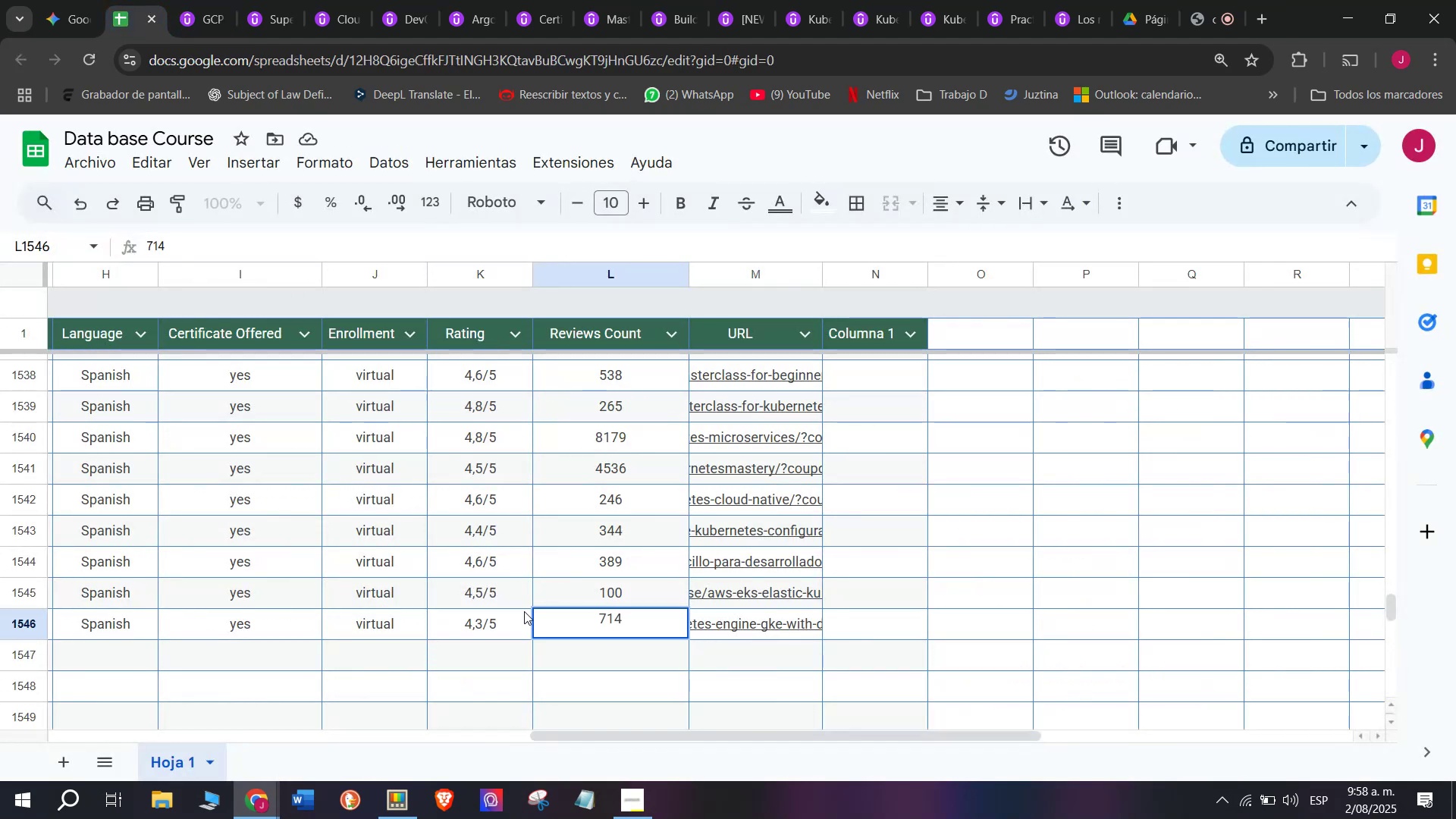 
left_click([512, 629])
 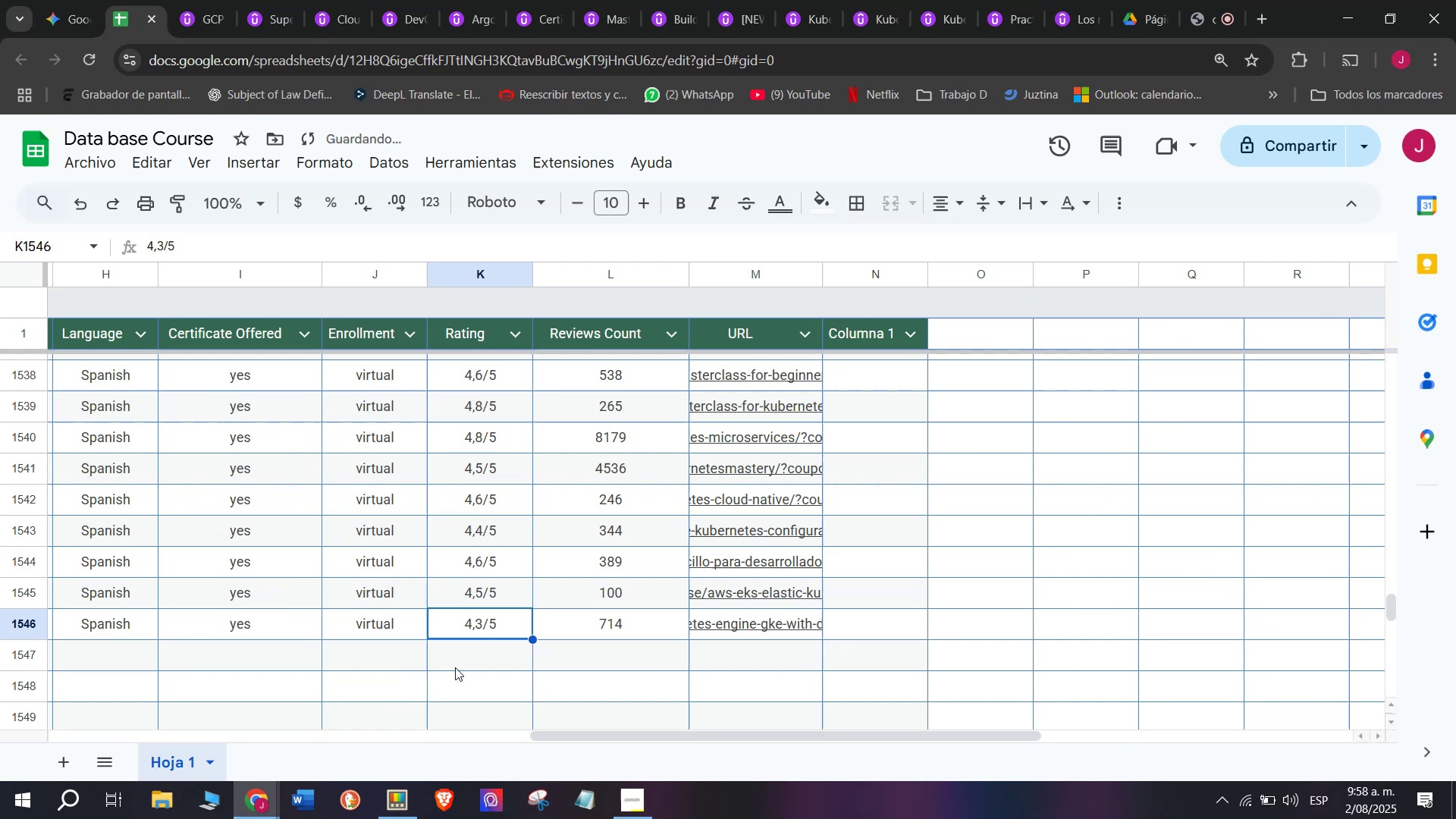 
left_click([454, 661])
 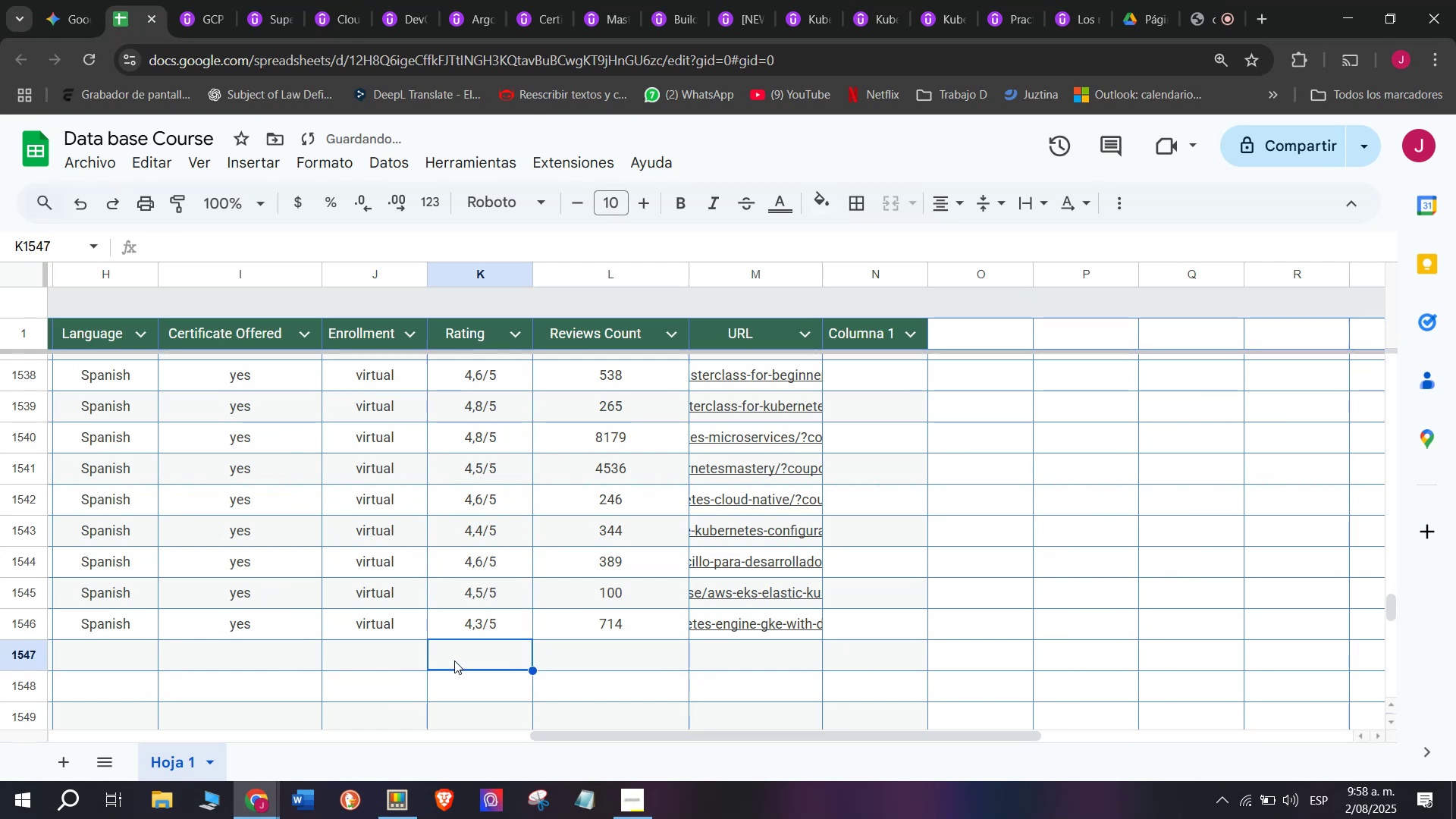 
scroll: coordinate [221, 637], scroll_direction: up, amount: 2.0
 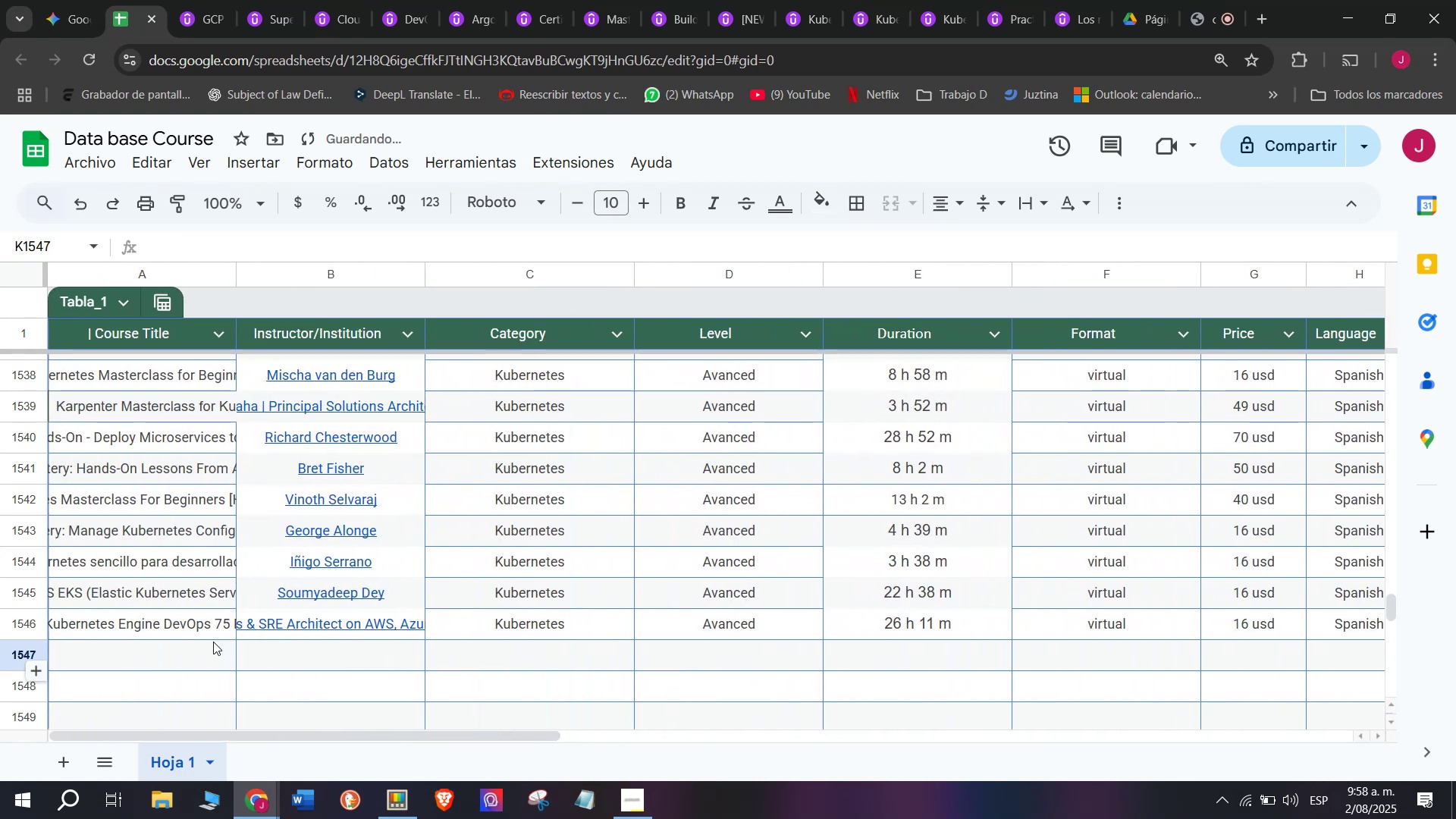 
left_click([213, 642])
 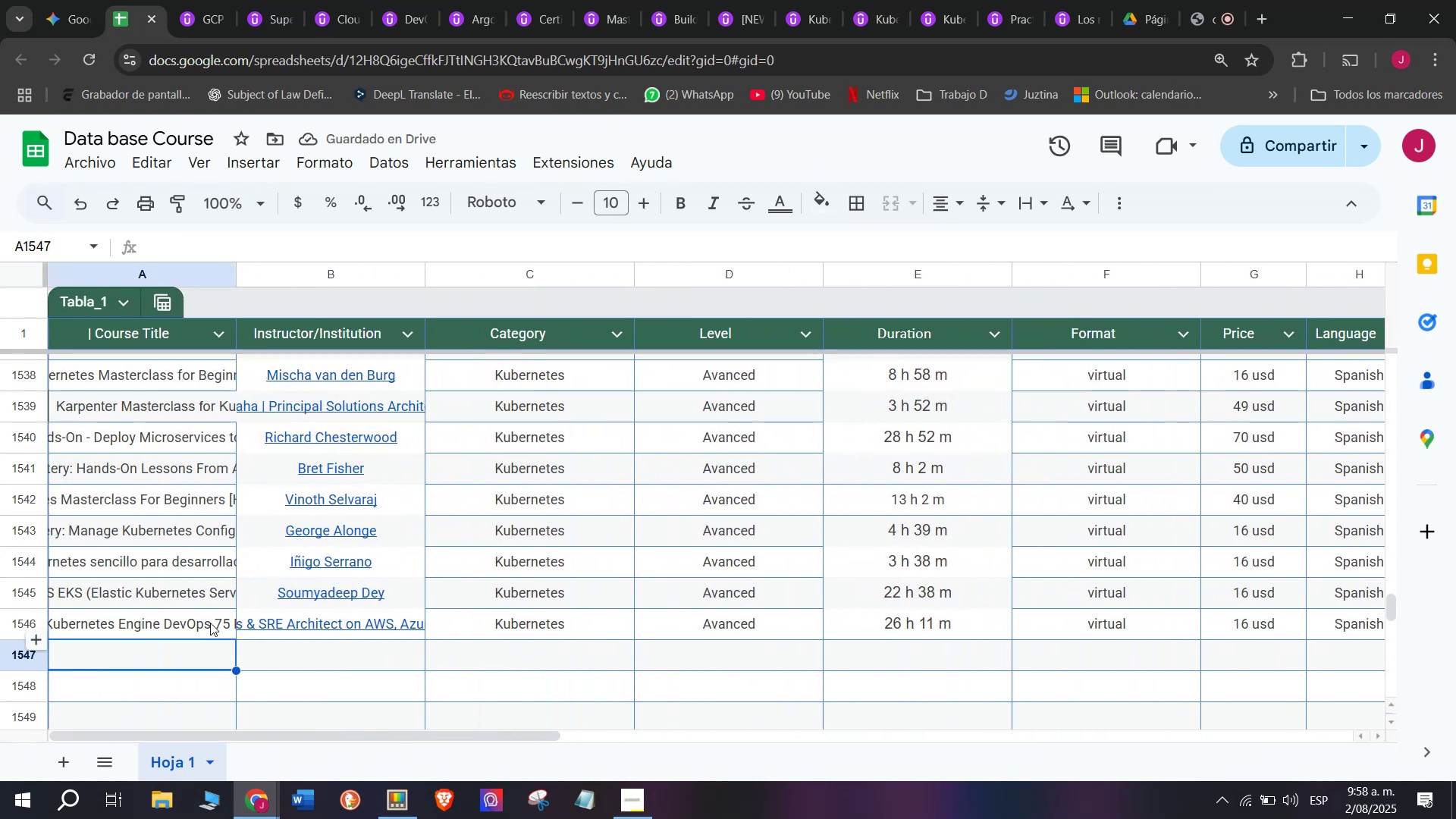 
scroll: coordinate [237, 119], scroll_direction: up, amount: 4.0
 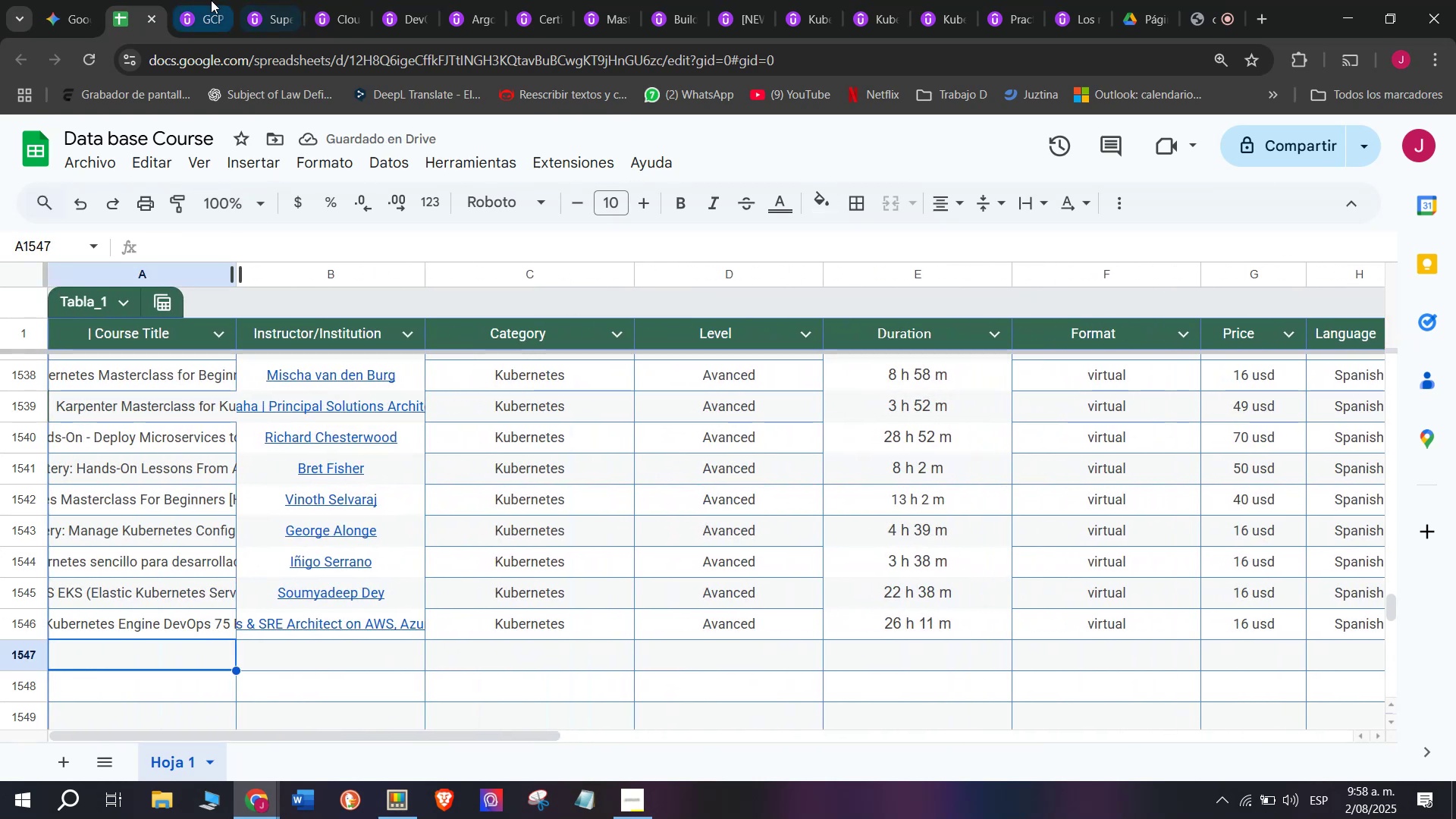 
left_click([211, 0])
 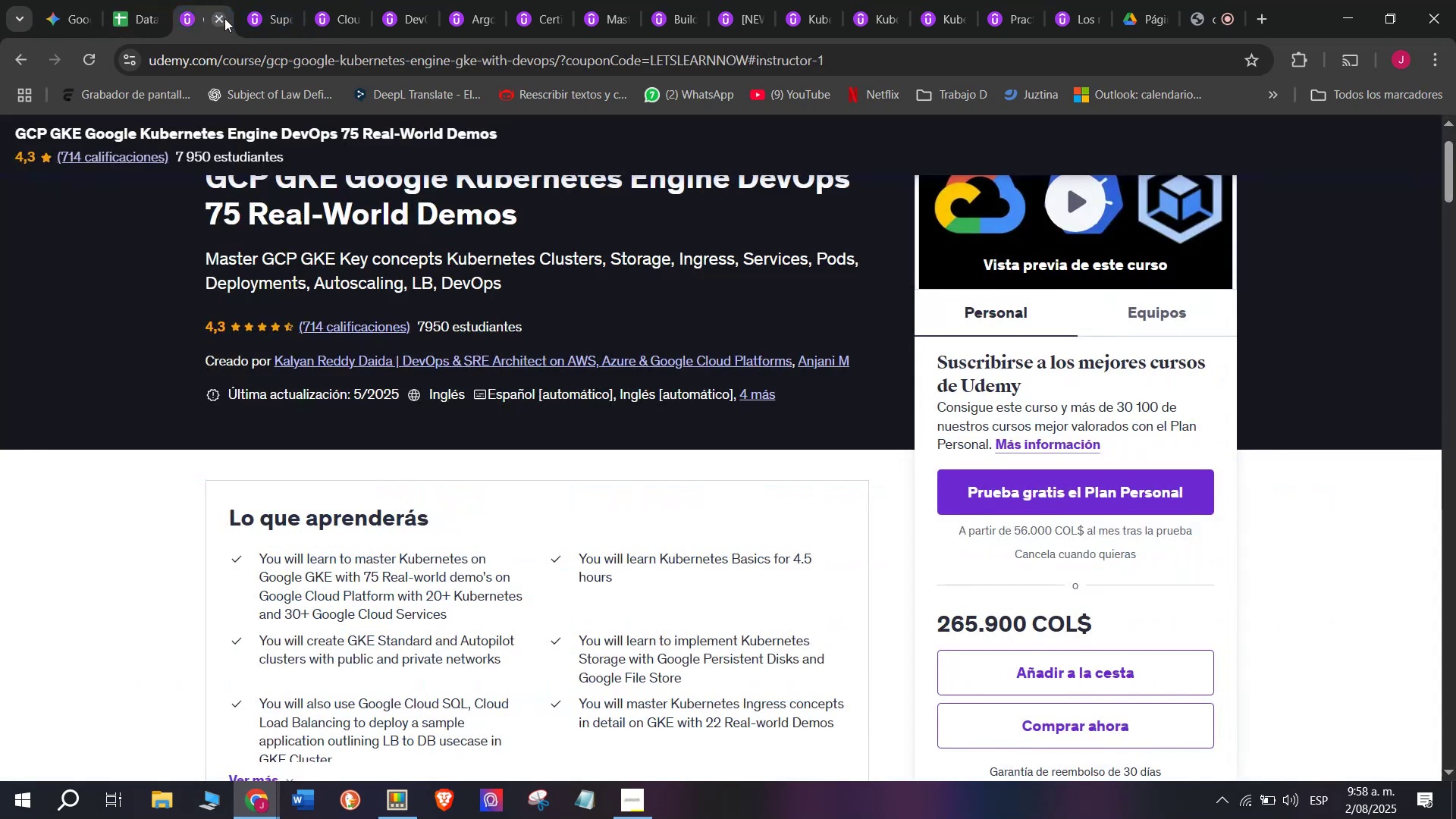 
left_click([224, 18])
 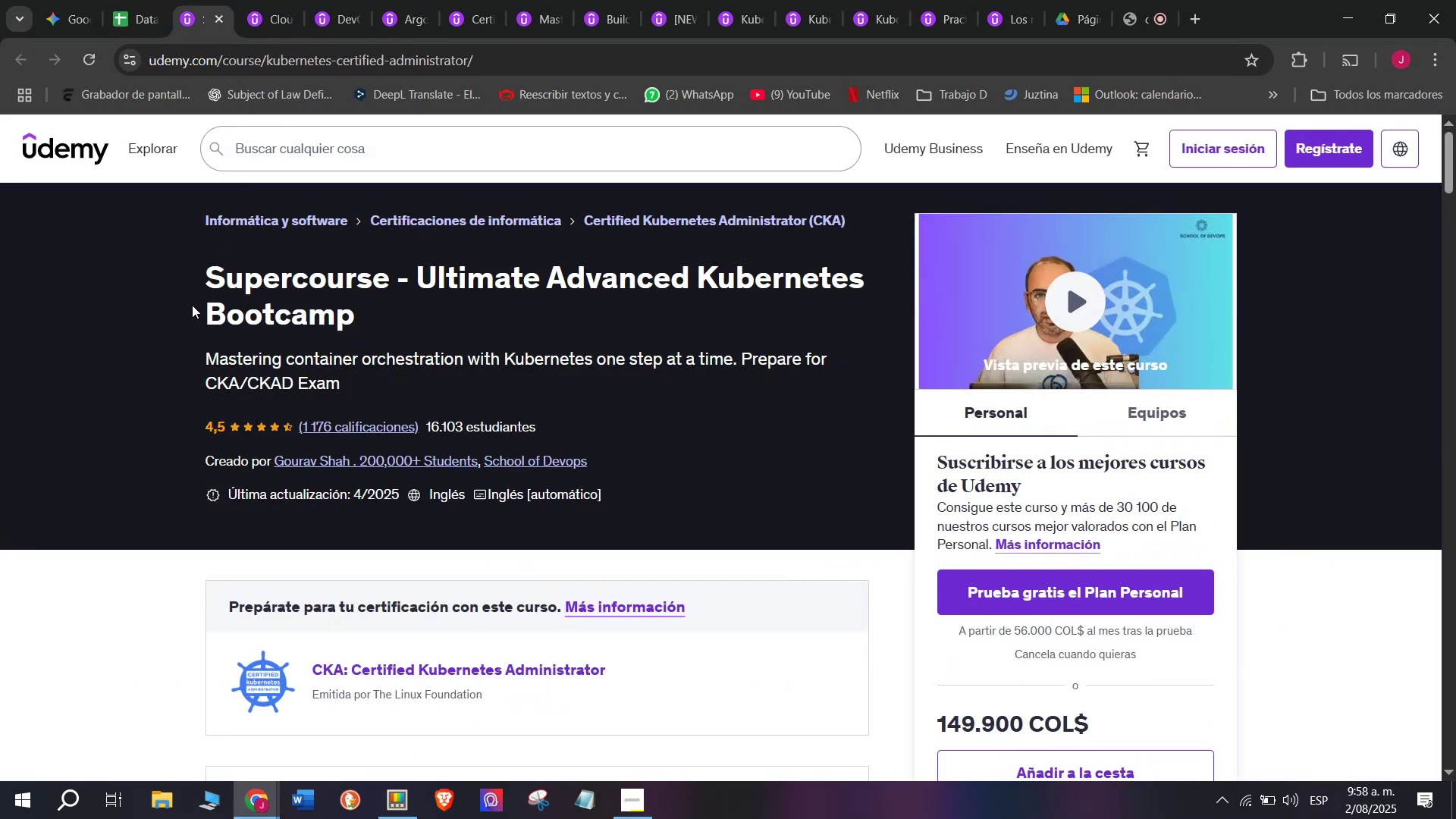 
left_click_drag(start_coordinate=[184, 274], to_coordinate=[459, 309])
 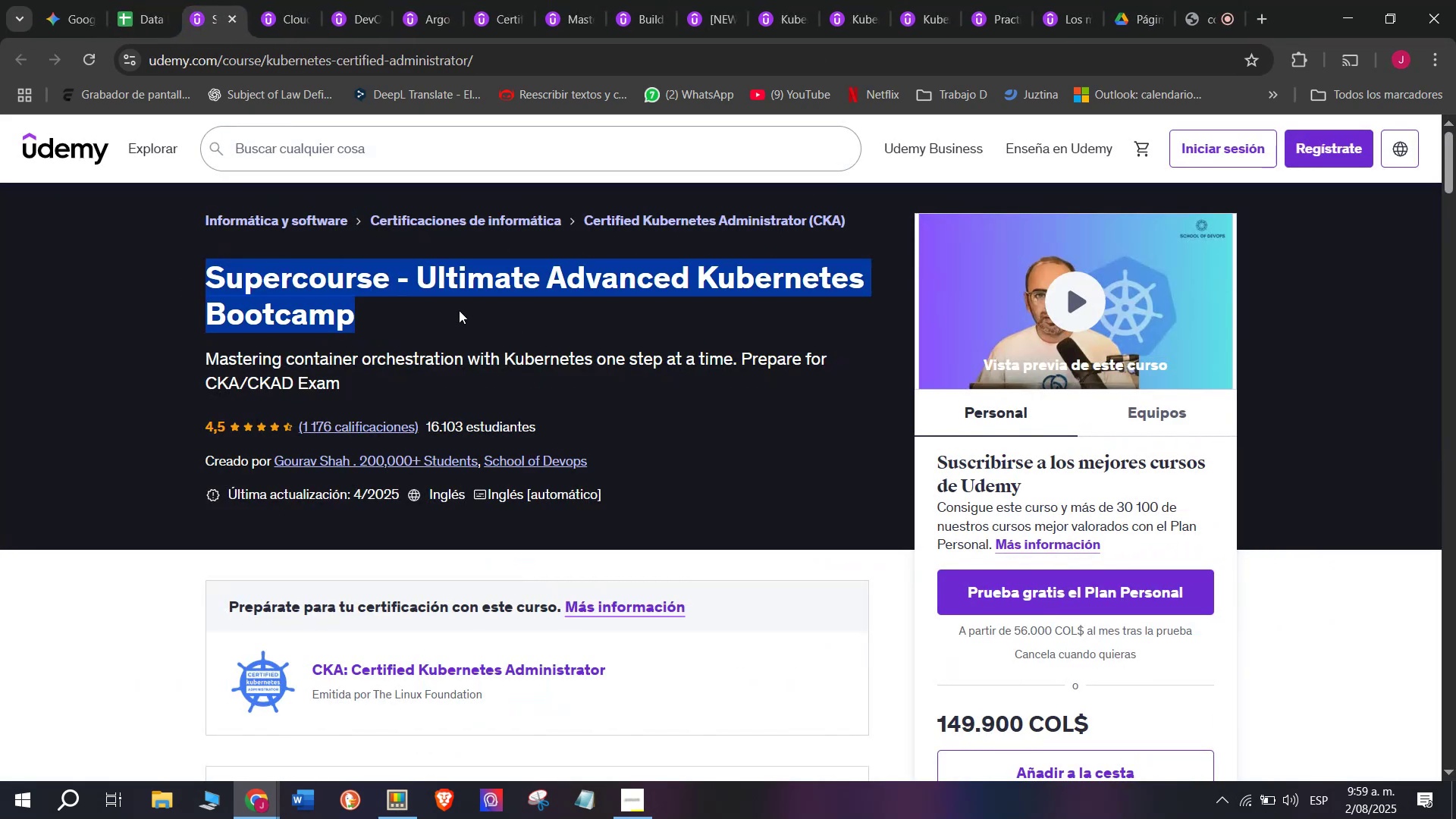 
key(Break)
 